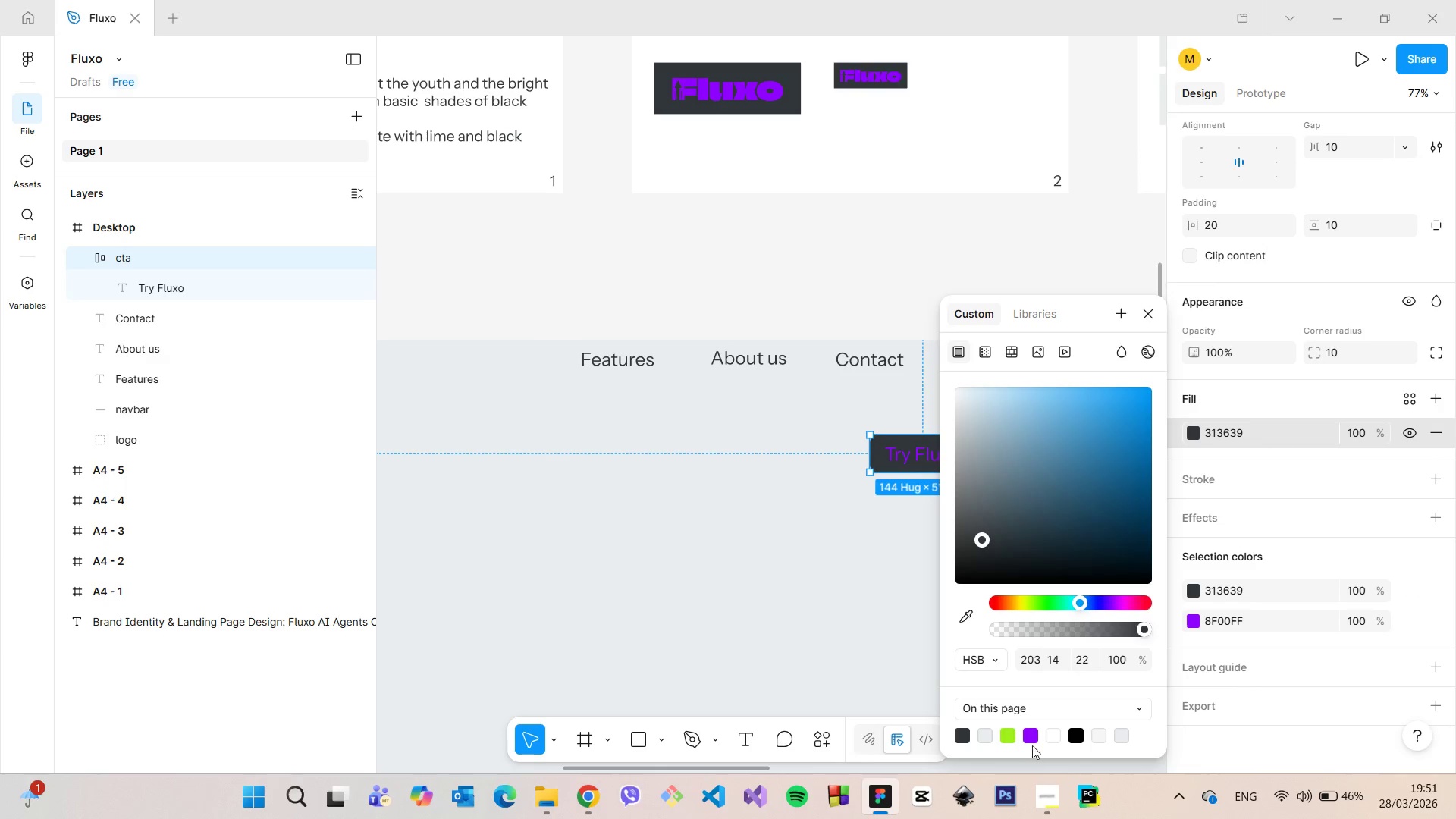 
left_click([1031, 735])
 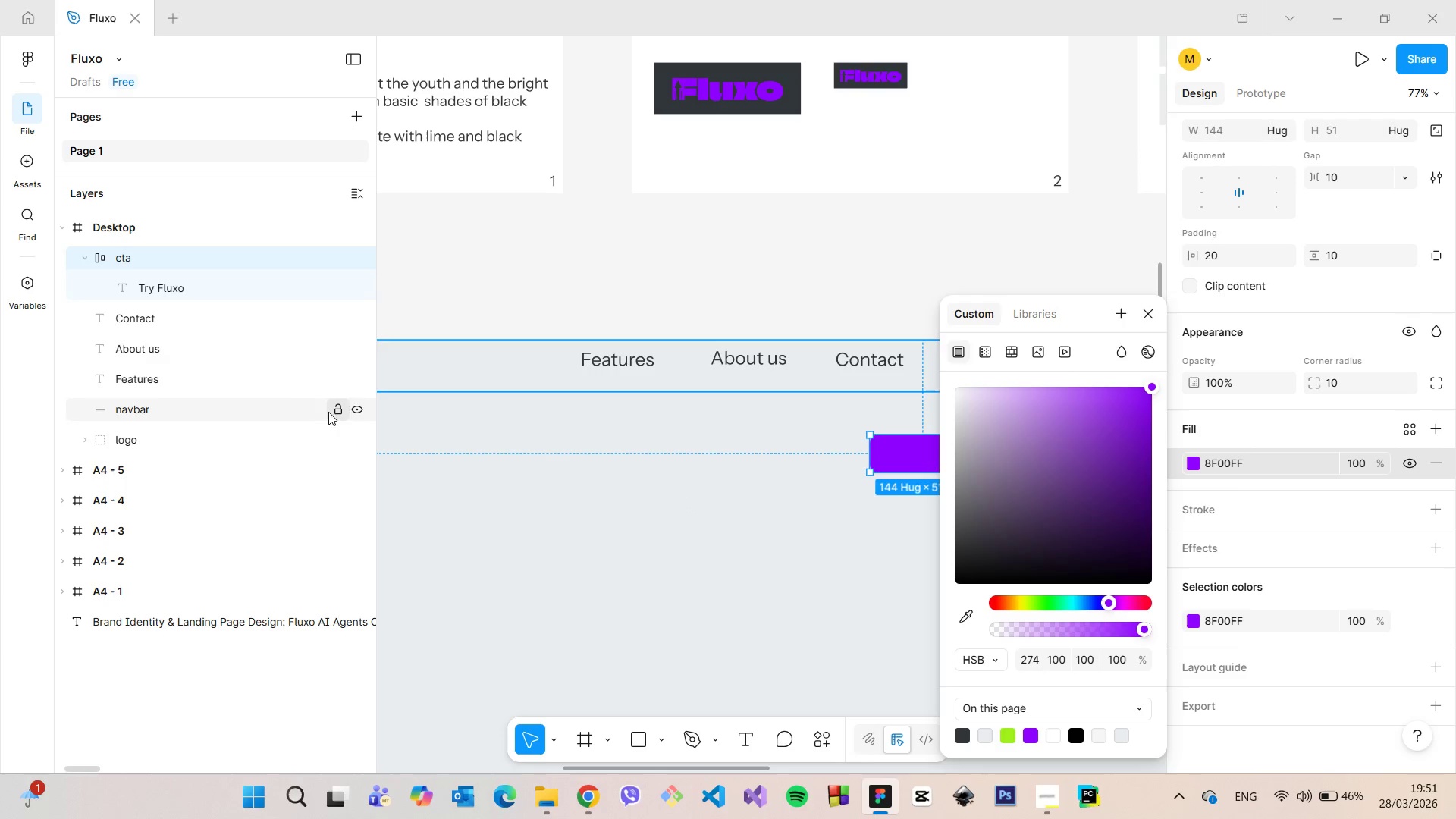 
left_click([127, 291])
 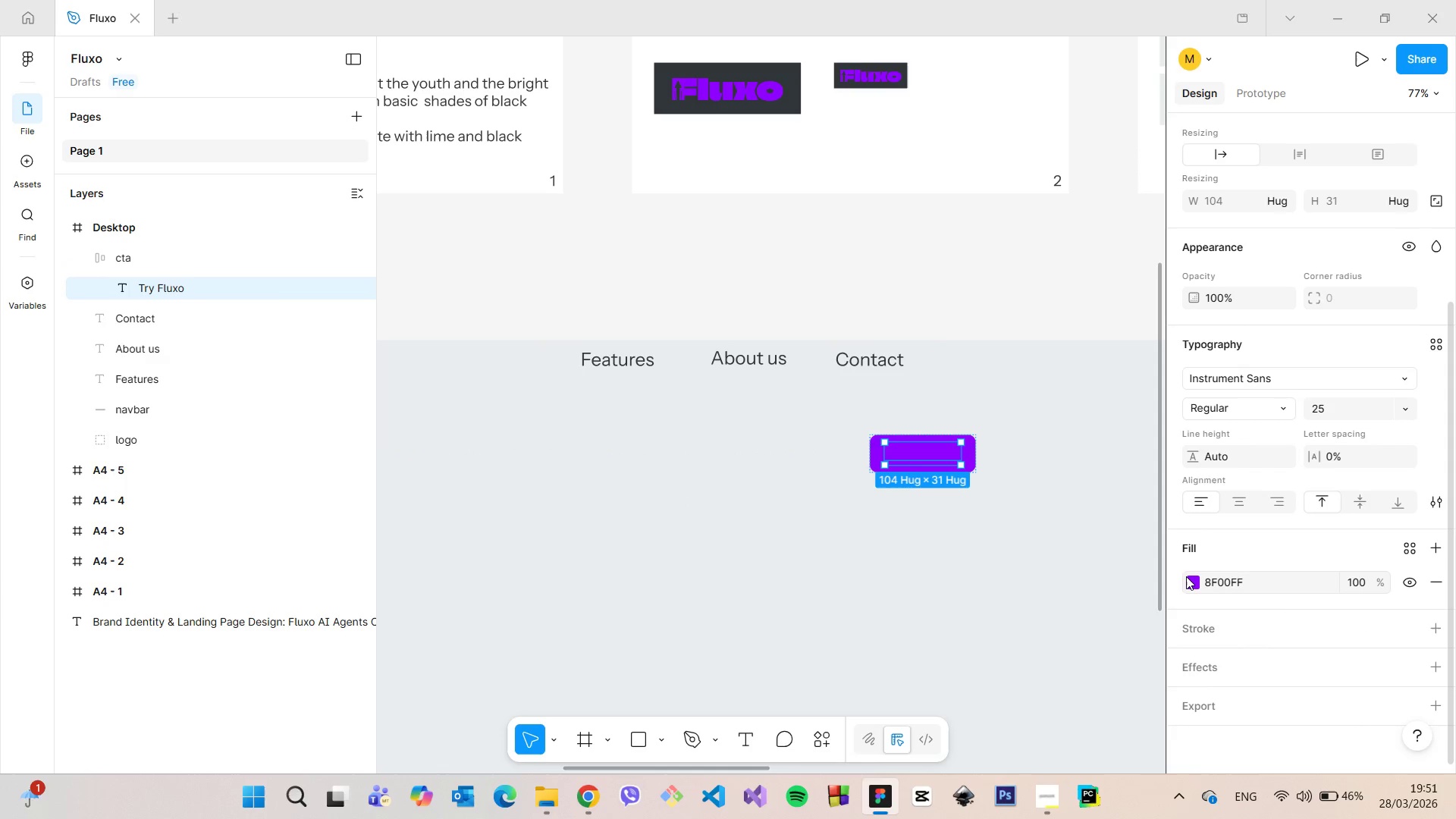 
left_click([1186, 576])
 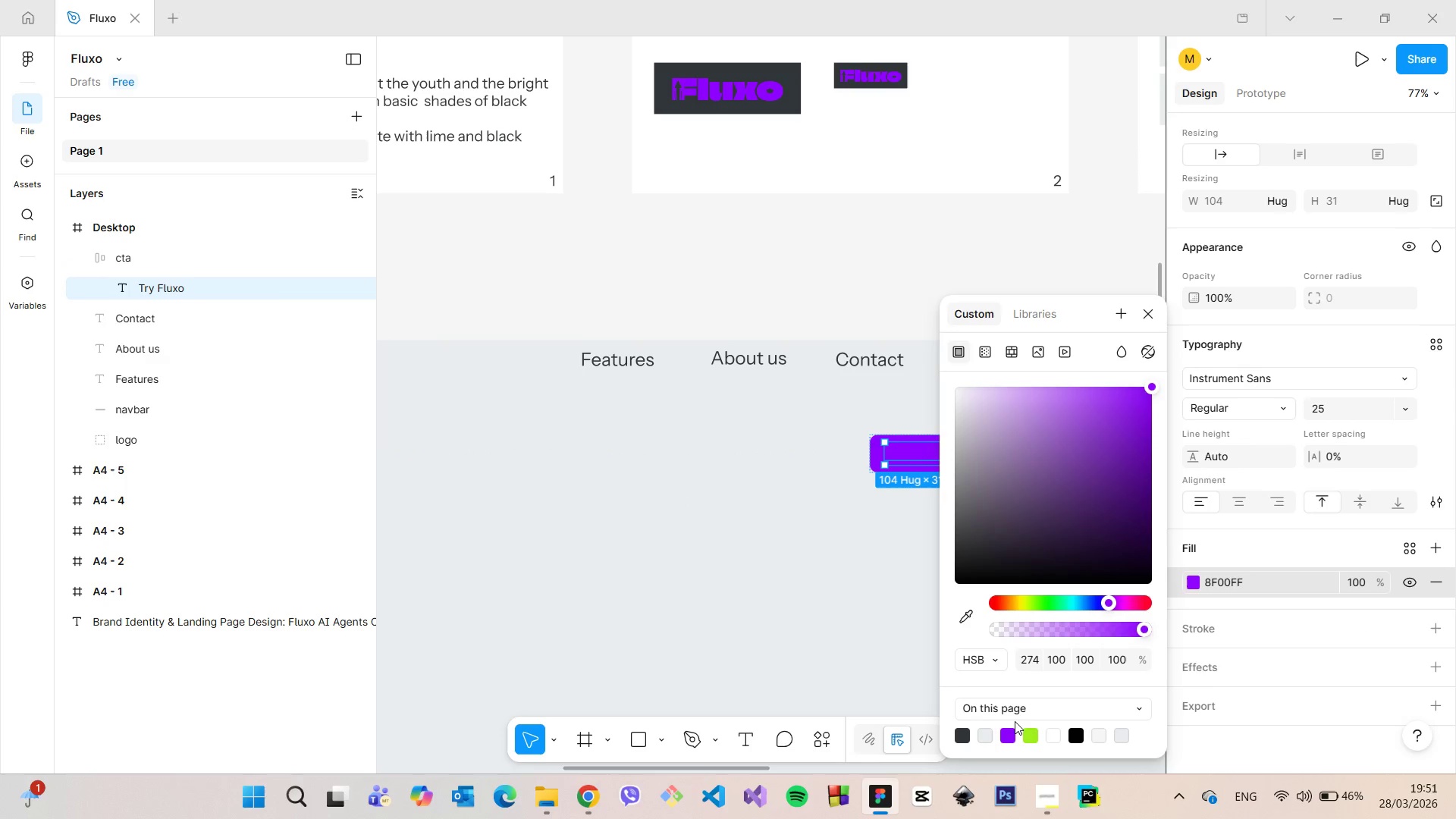 
left_click([966, 735])
 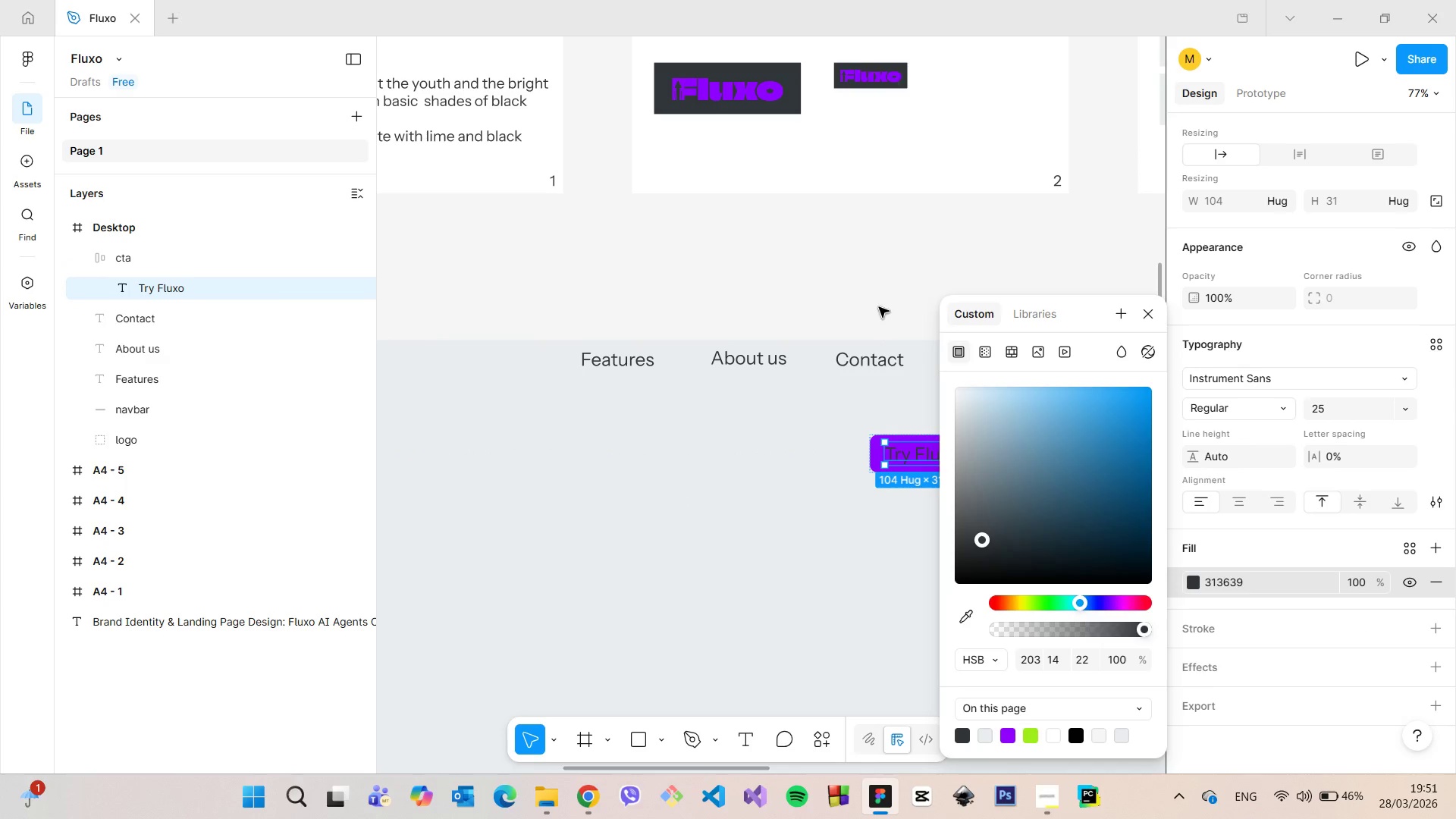 
left_click([879, 307])
 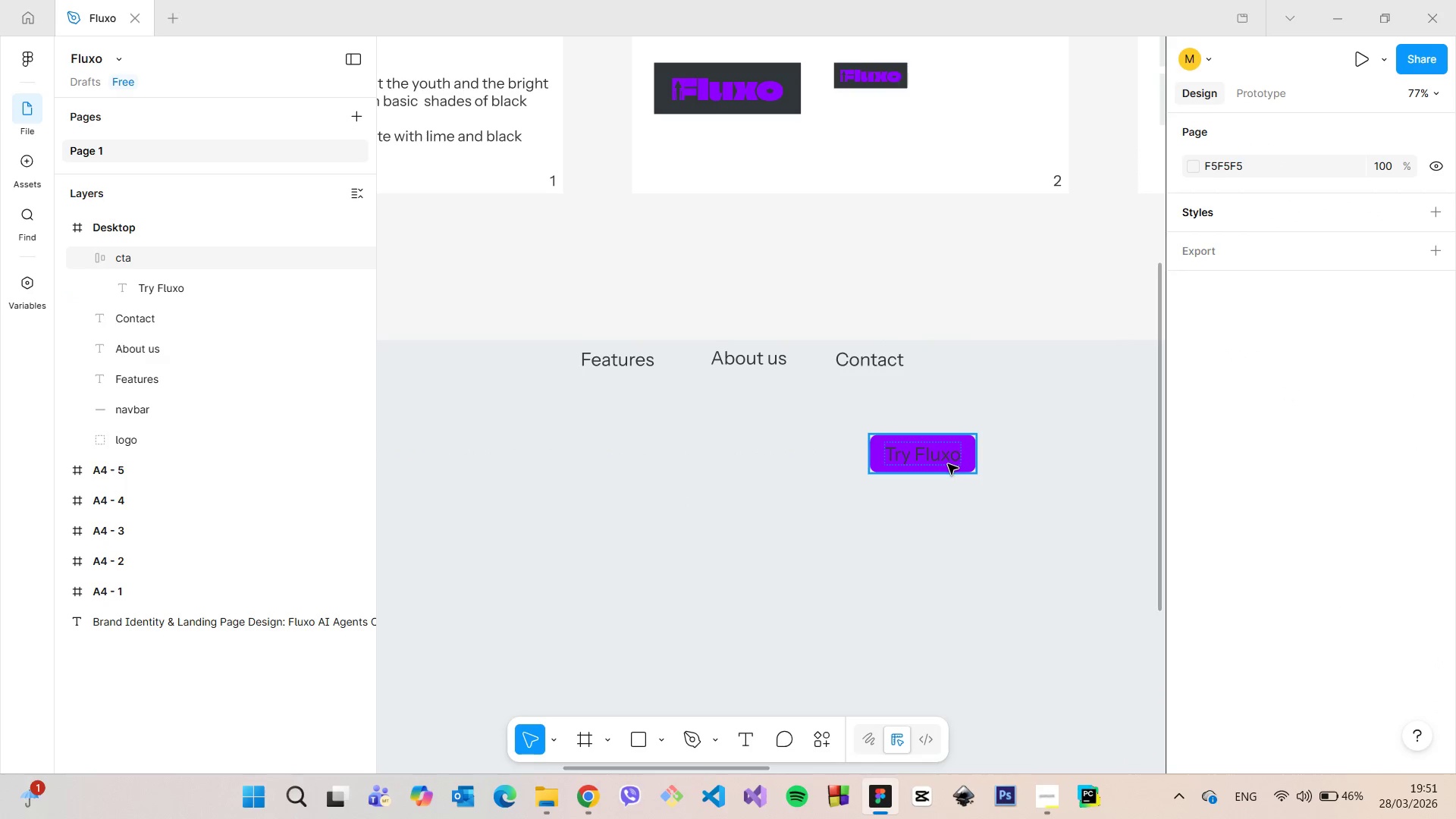 
left_click([948, 465])
 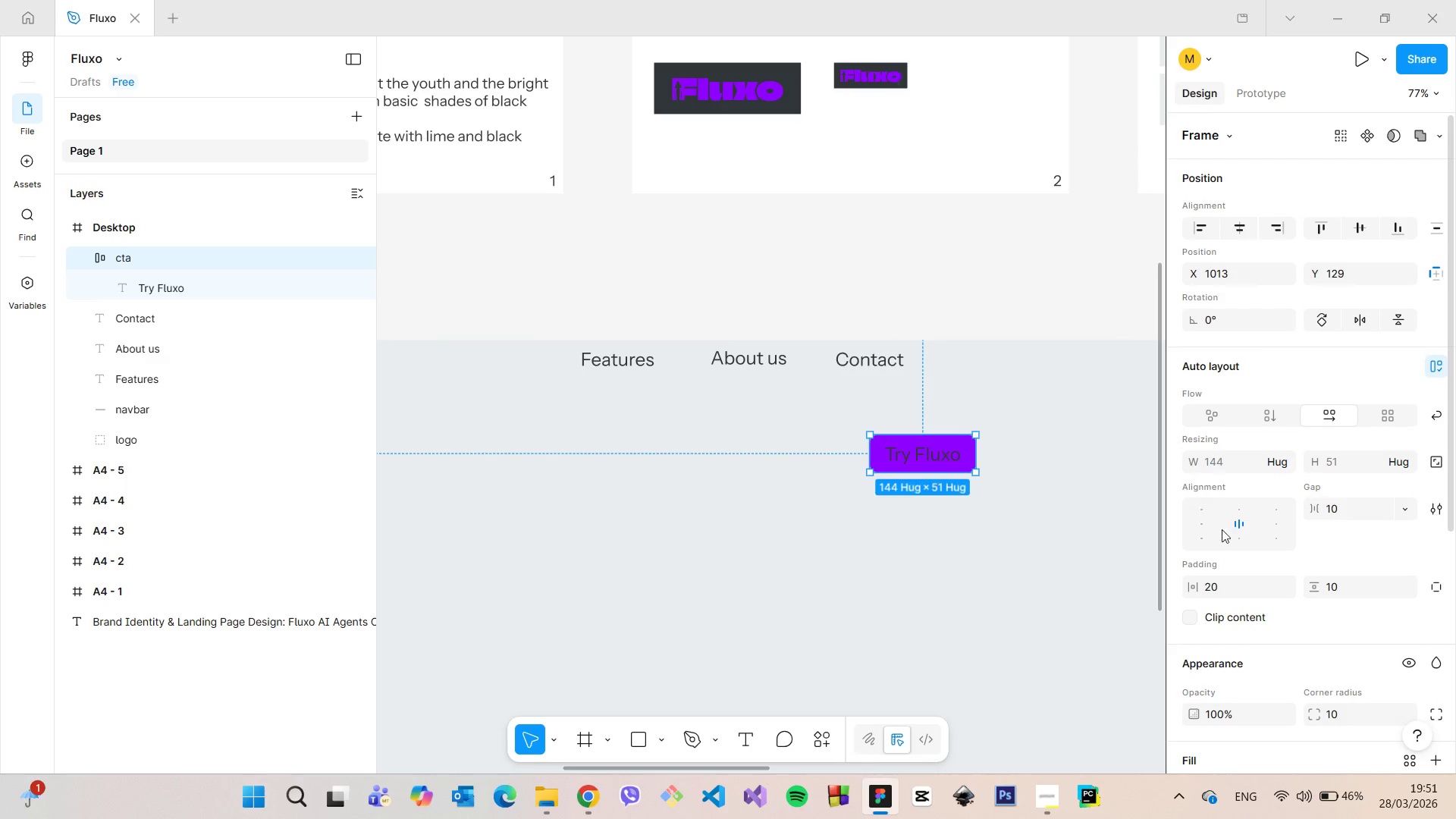 
scroll: coordinate [1233, 556], scroll_direction: down, amount: 5.0
 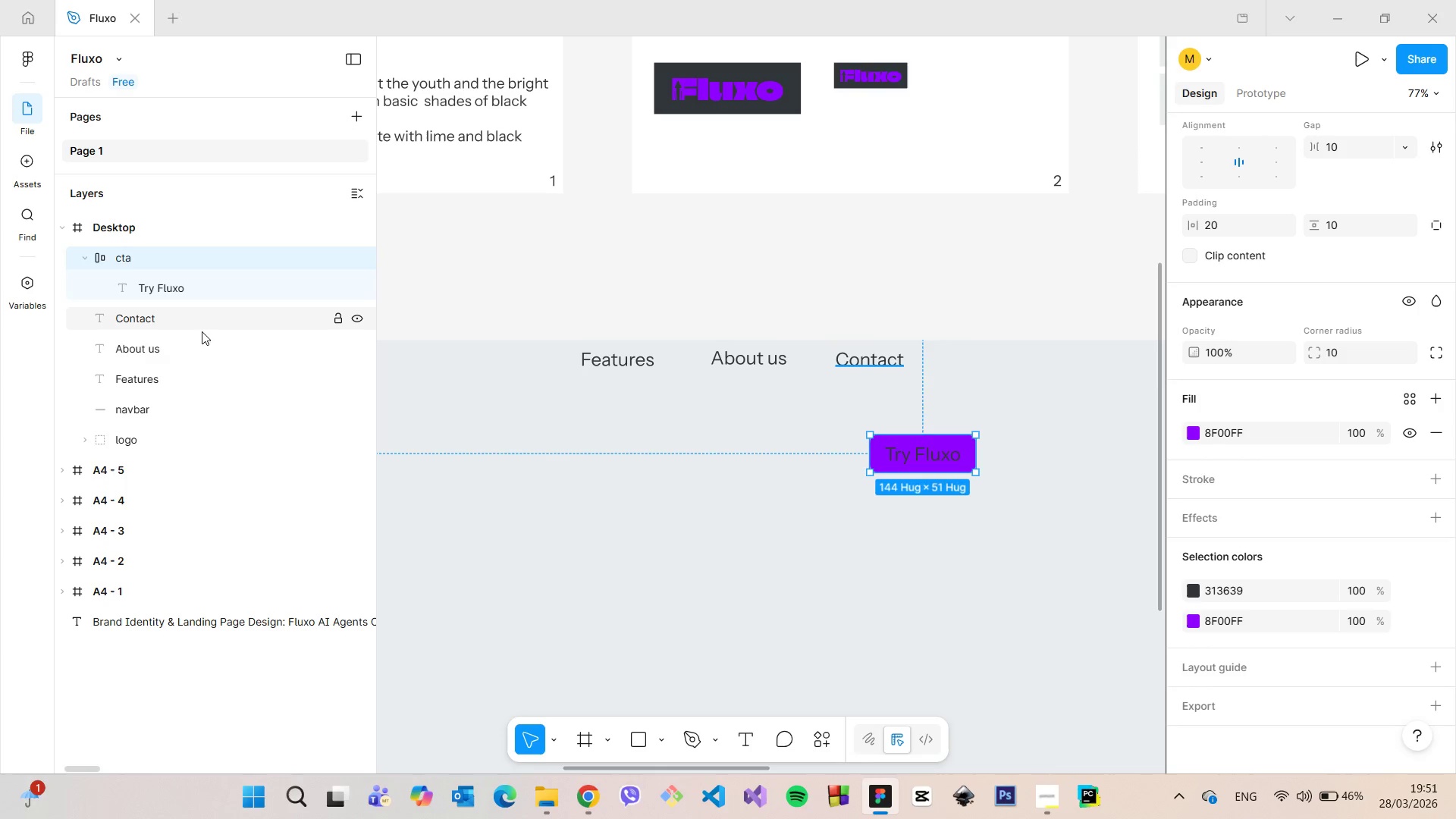 
left_click([169, 294])
 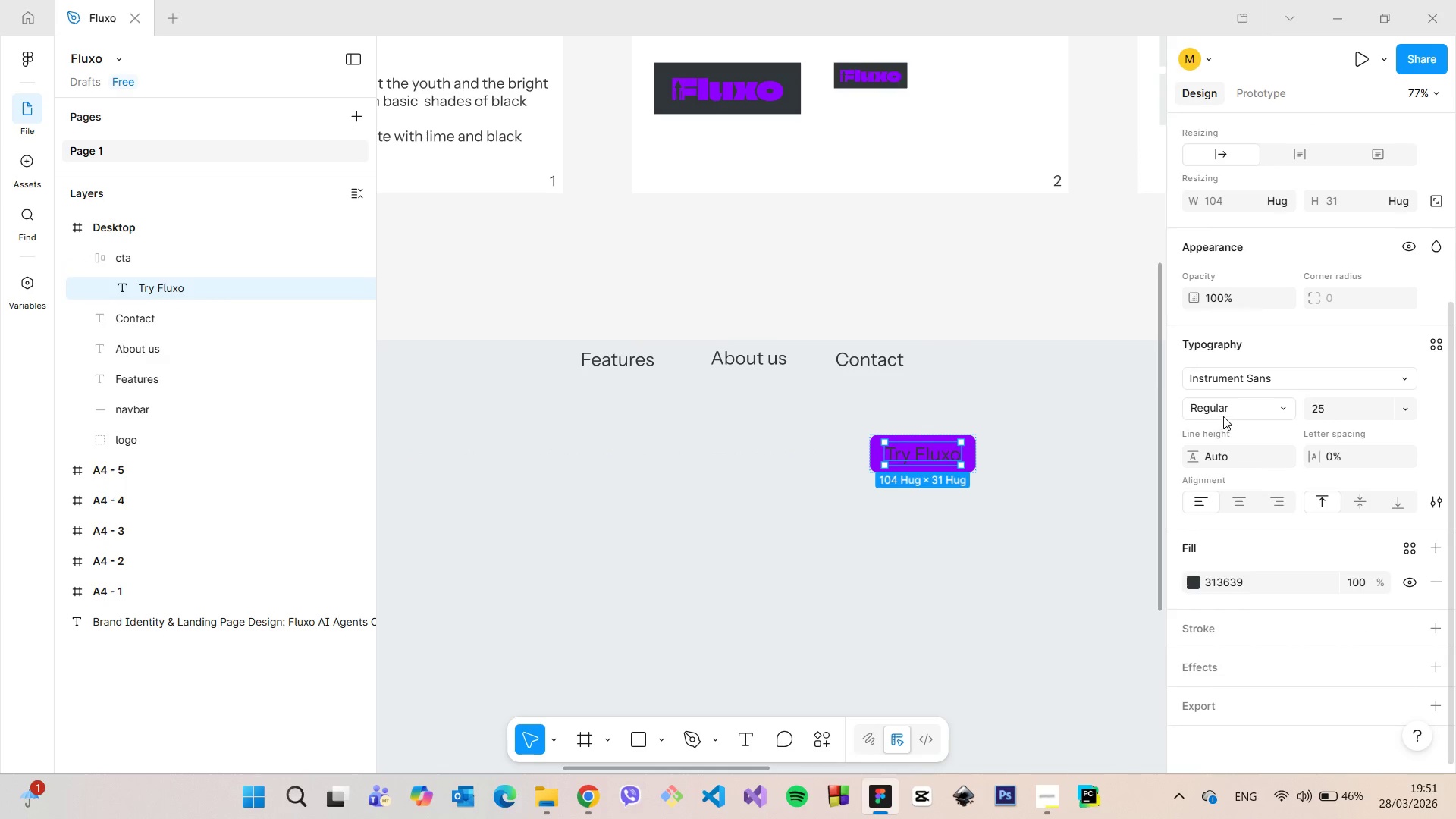 
left_click([1222, 414])
 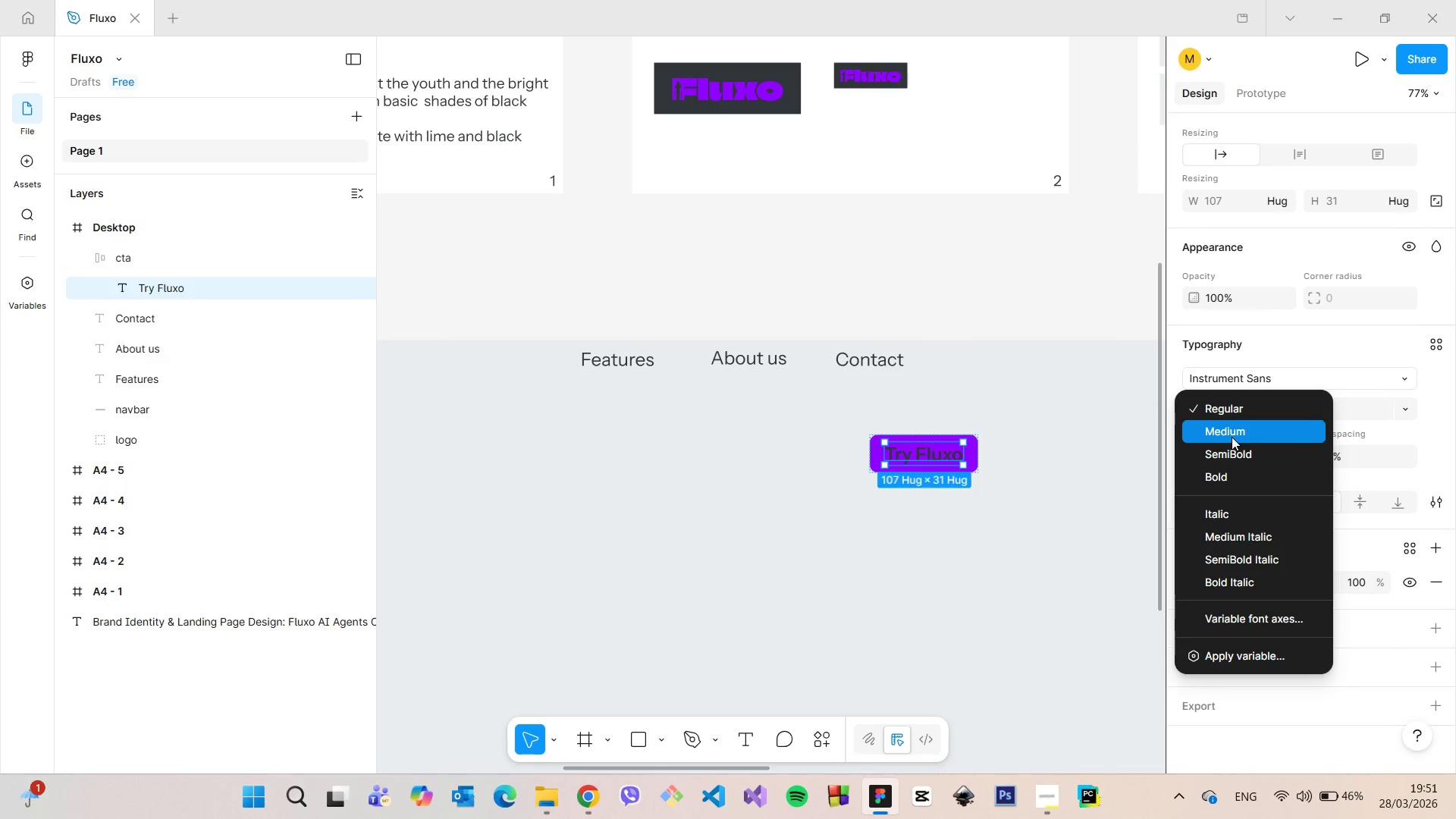 
left_click([1225, 418])
 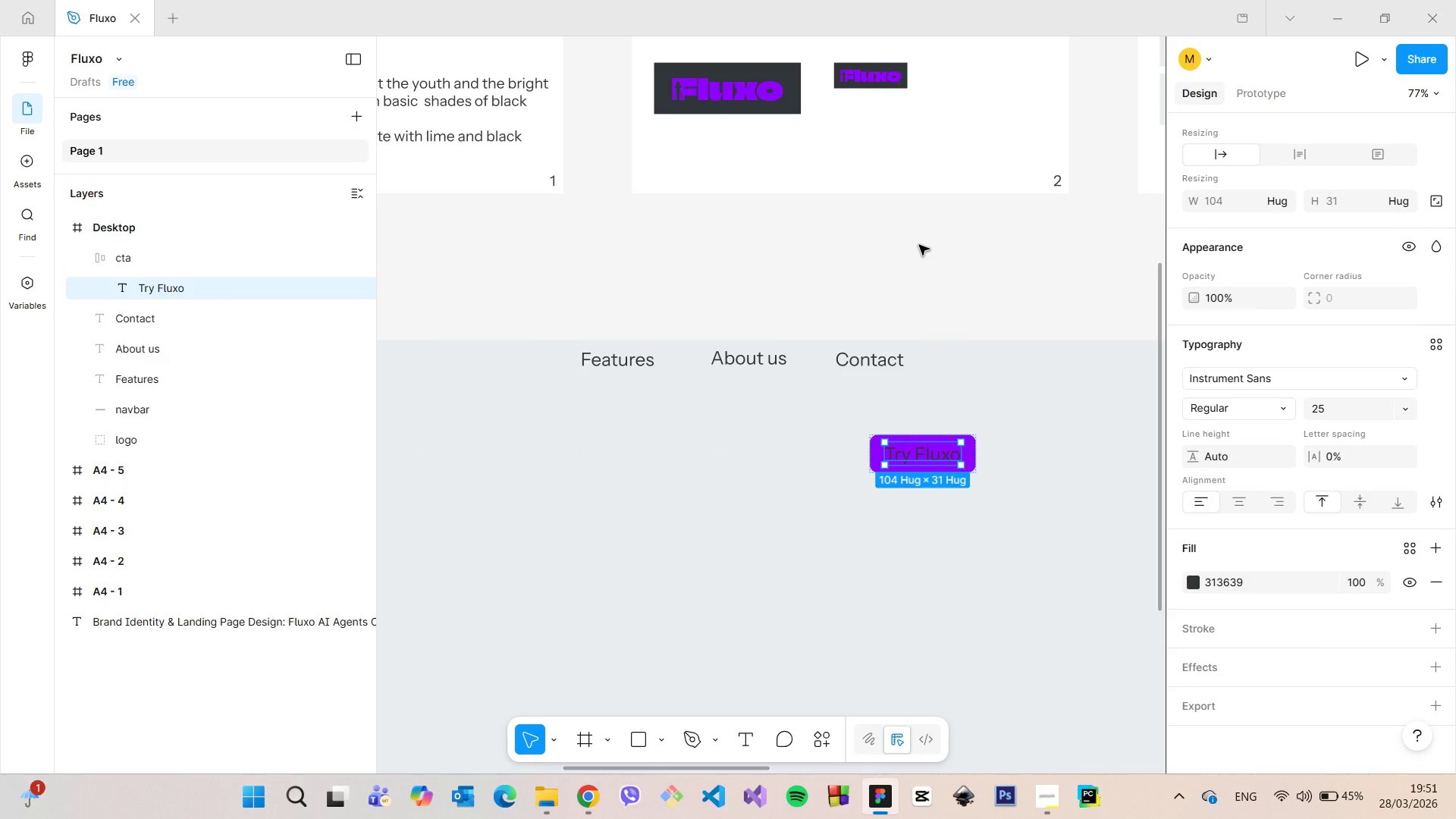 
left_click([919, 245])
 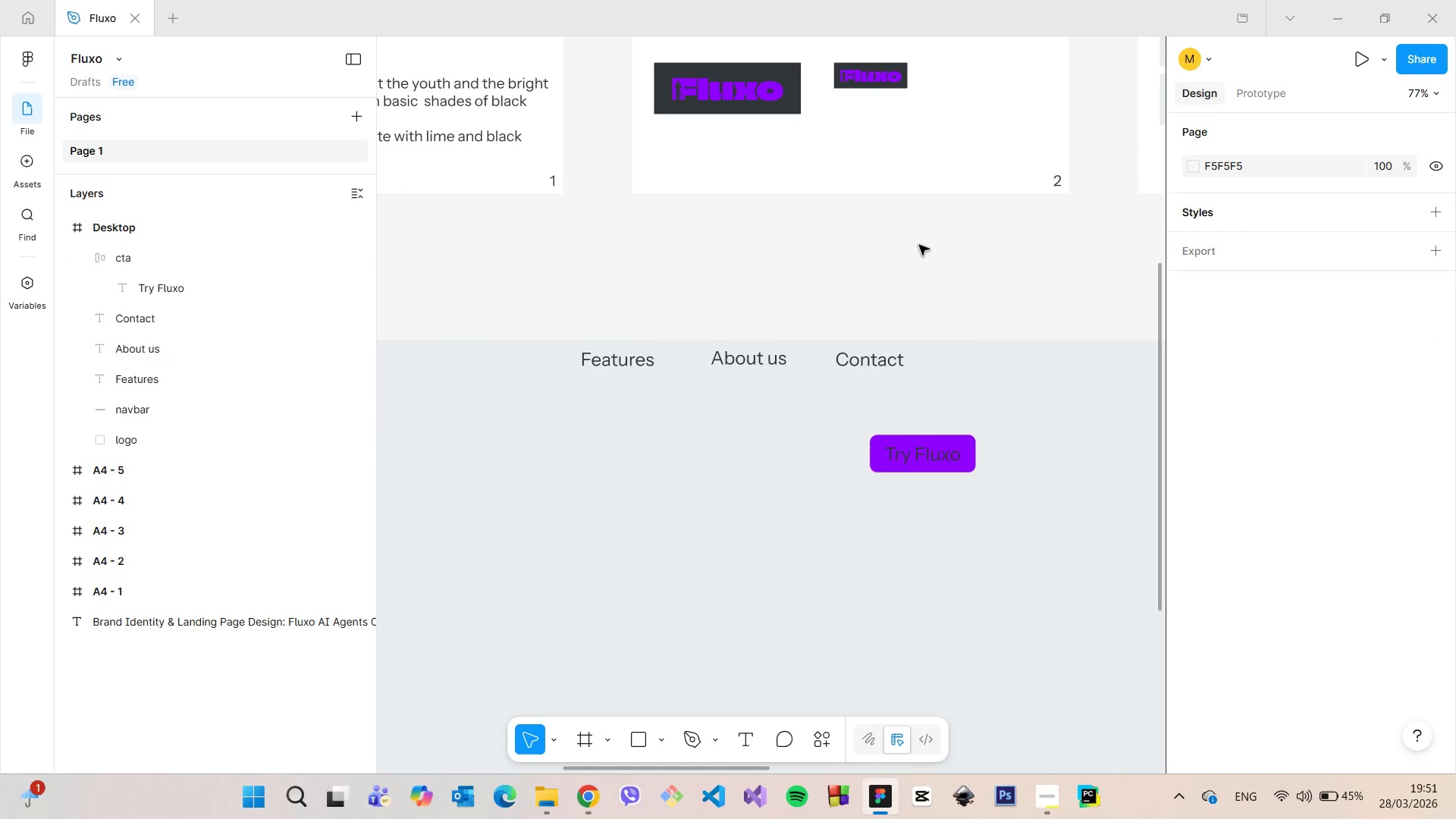 
scroll: coordinate [918, 252], scroll_direction: down, amount: 6.0
 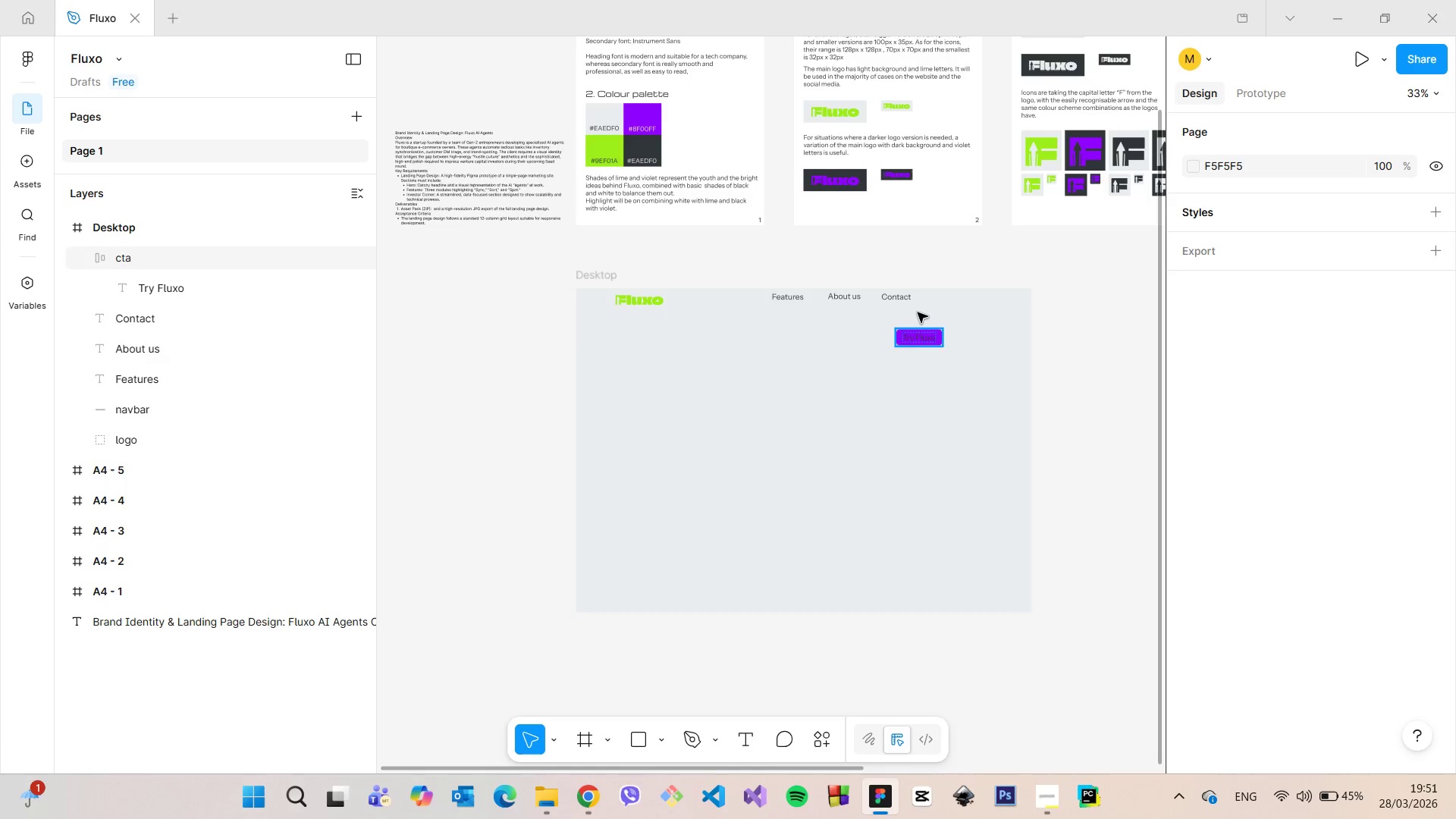 
scroll: coordinate [918, 303], scroll_direction: up, amount: 7.0
 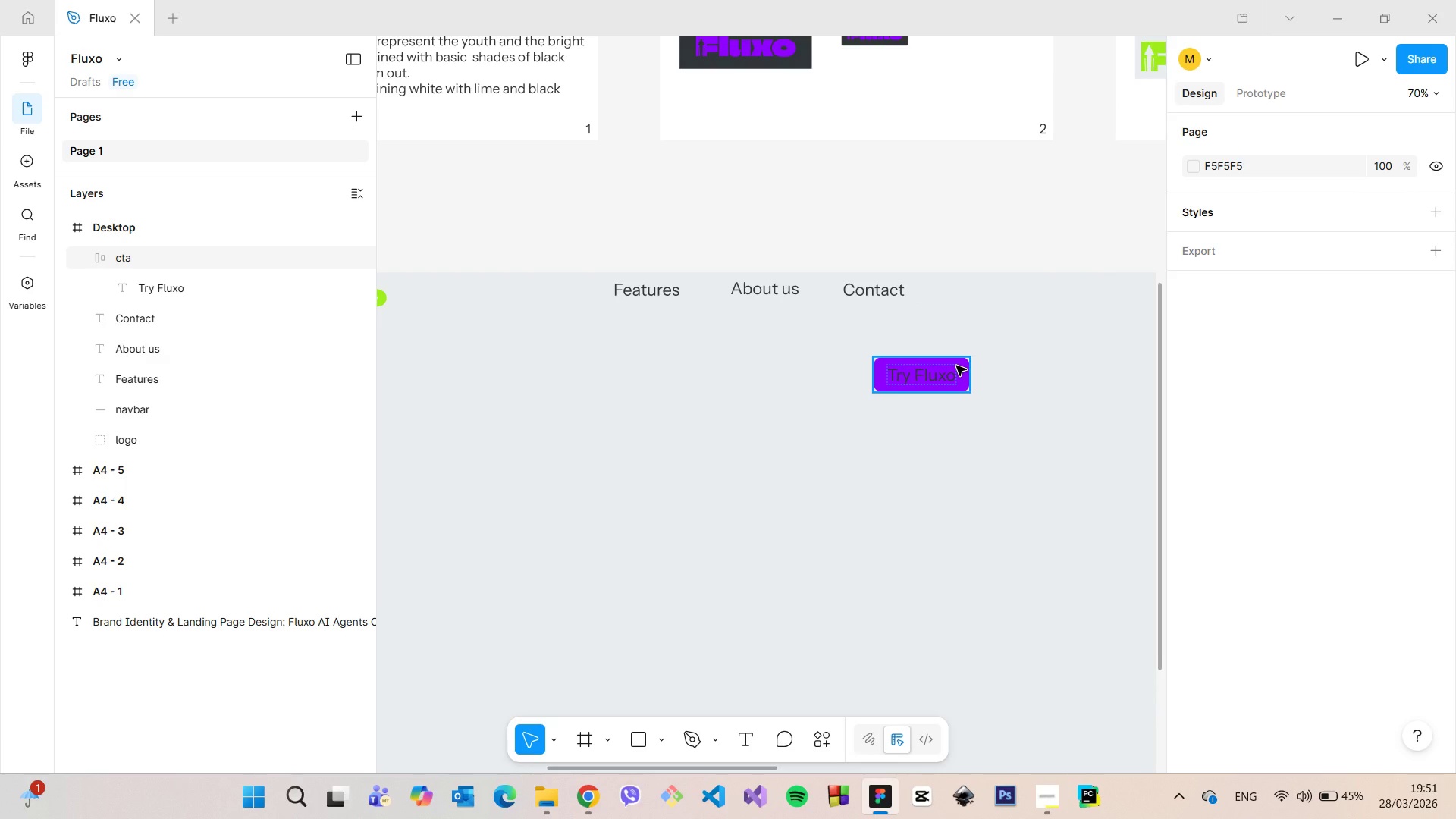 
left_click([956, 366])
 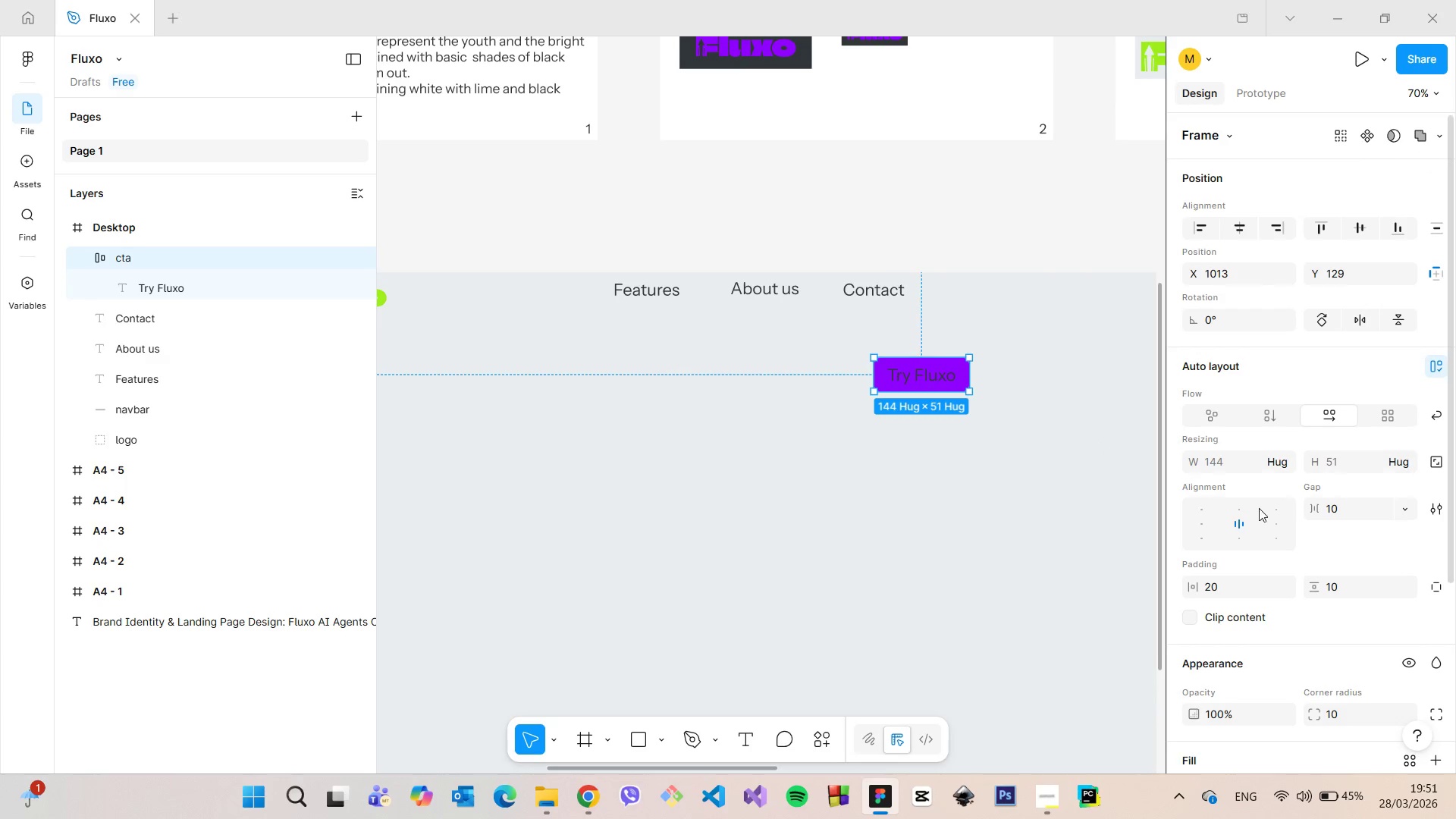 
scroll: coordinate [1260, 512], scroll_direction: down, amount: 4.0
 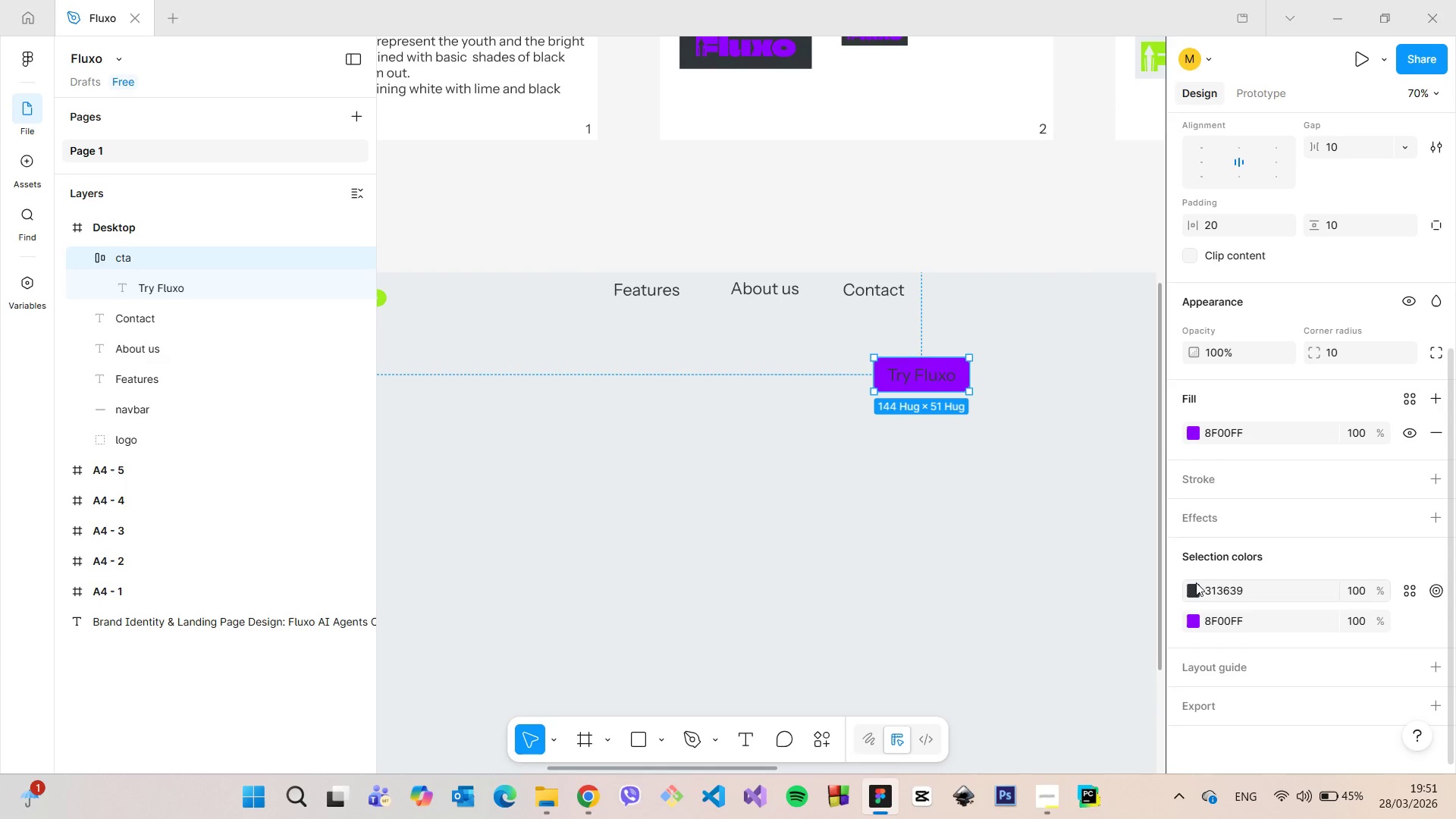 
left_click([1192, 587])
 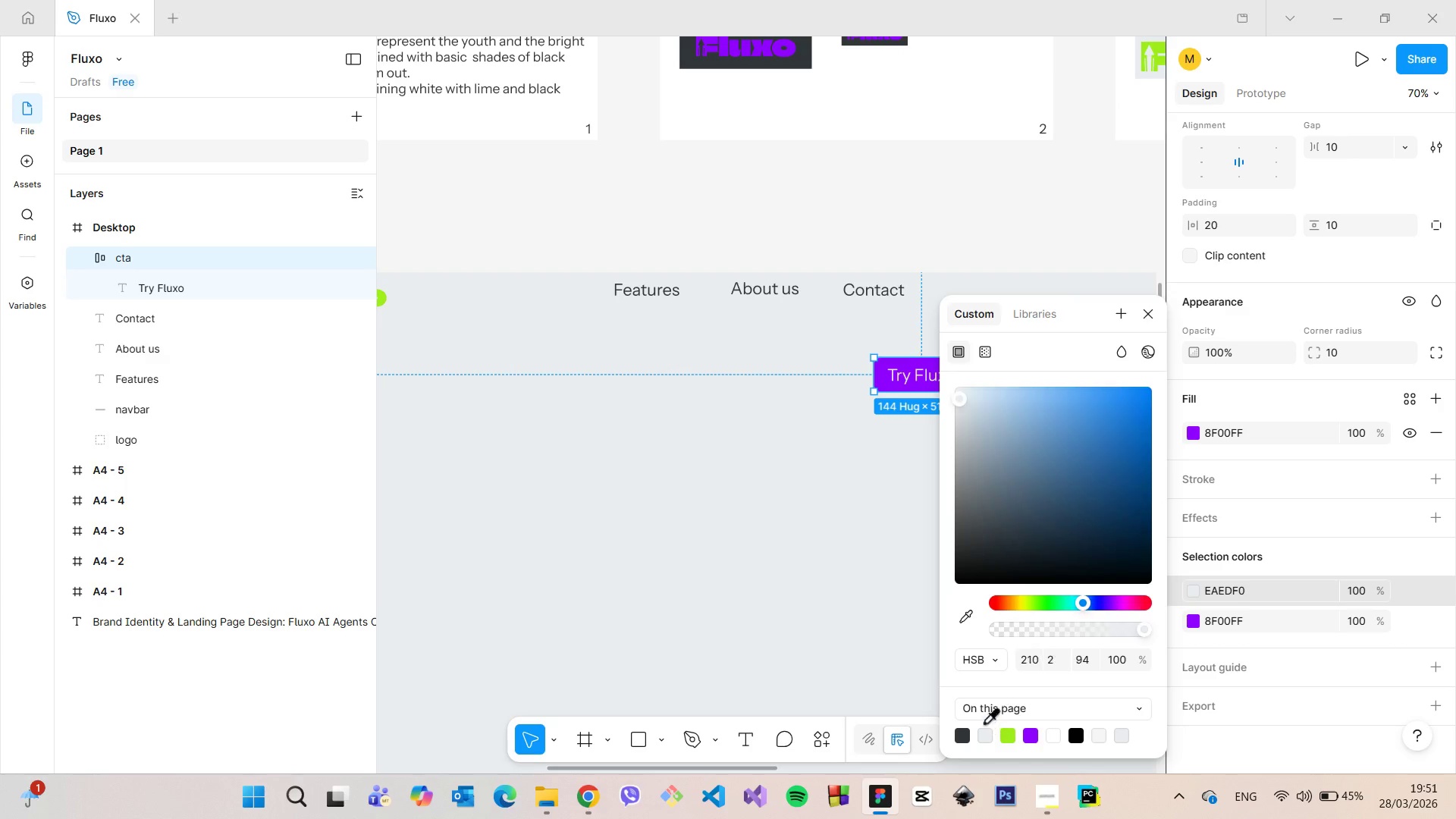 
double_click([870, 595])
 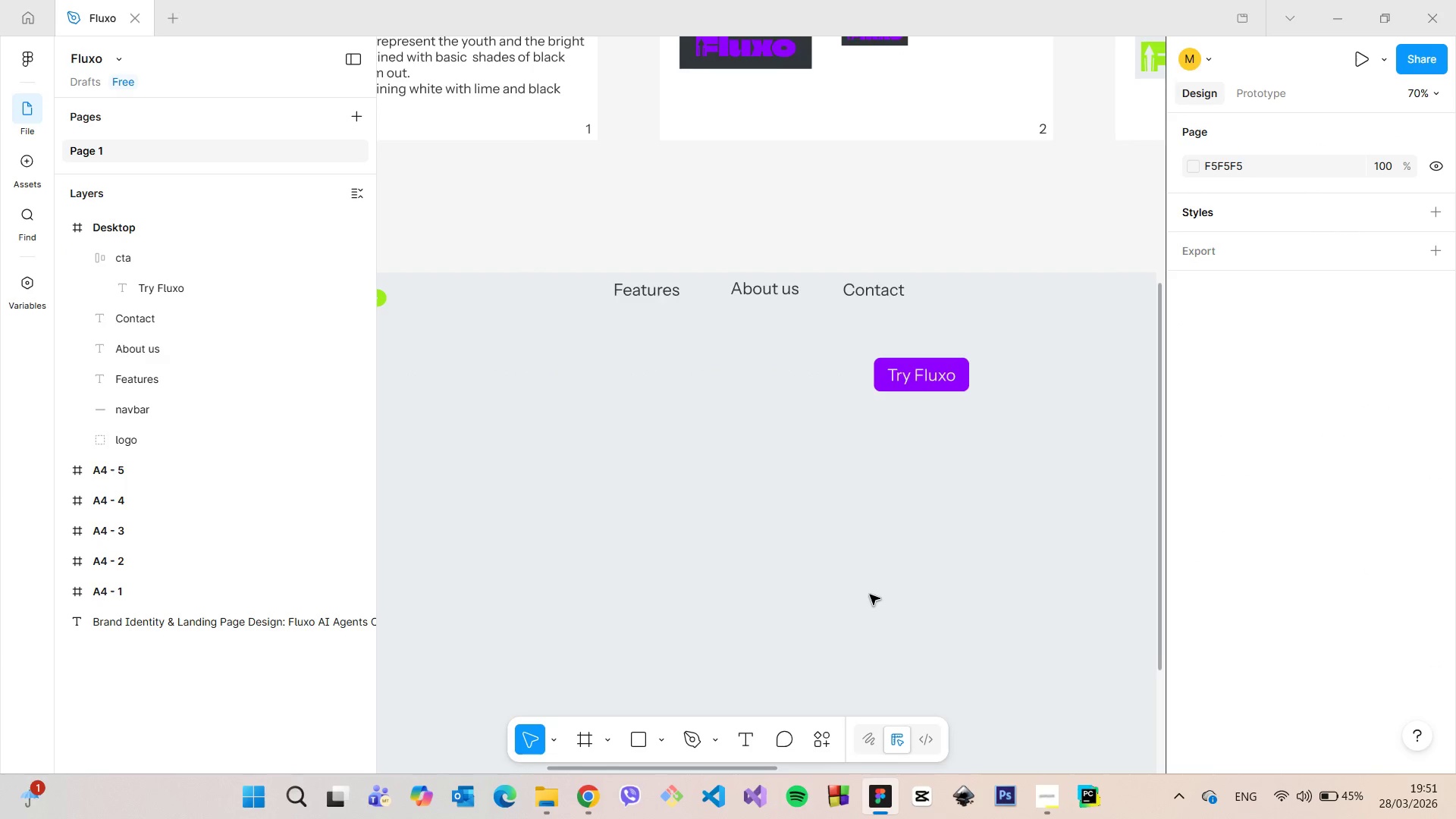 
scroll: coordinate [870, 595], scroll_direction: down, amount: 4.0
 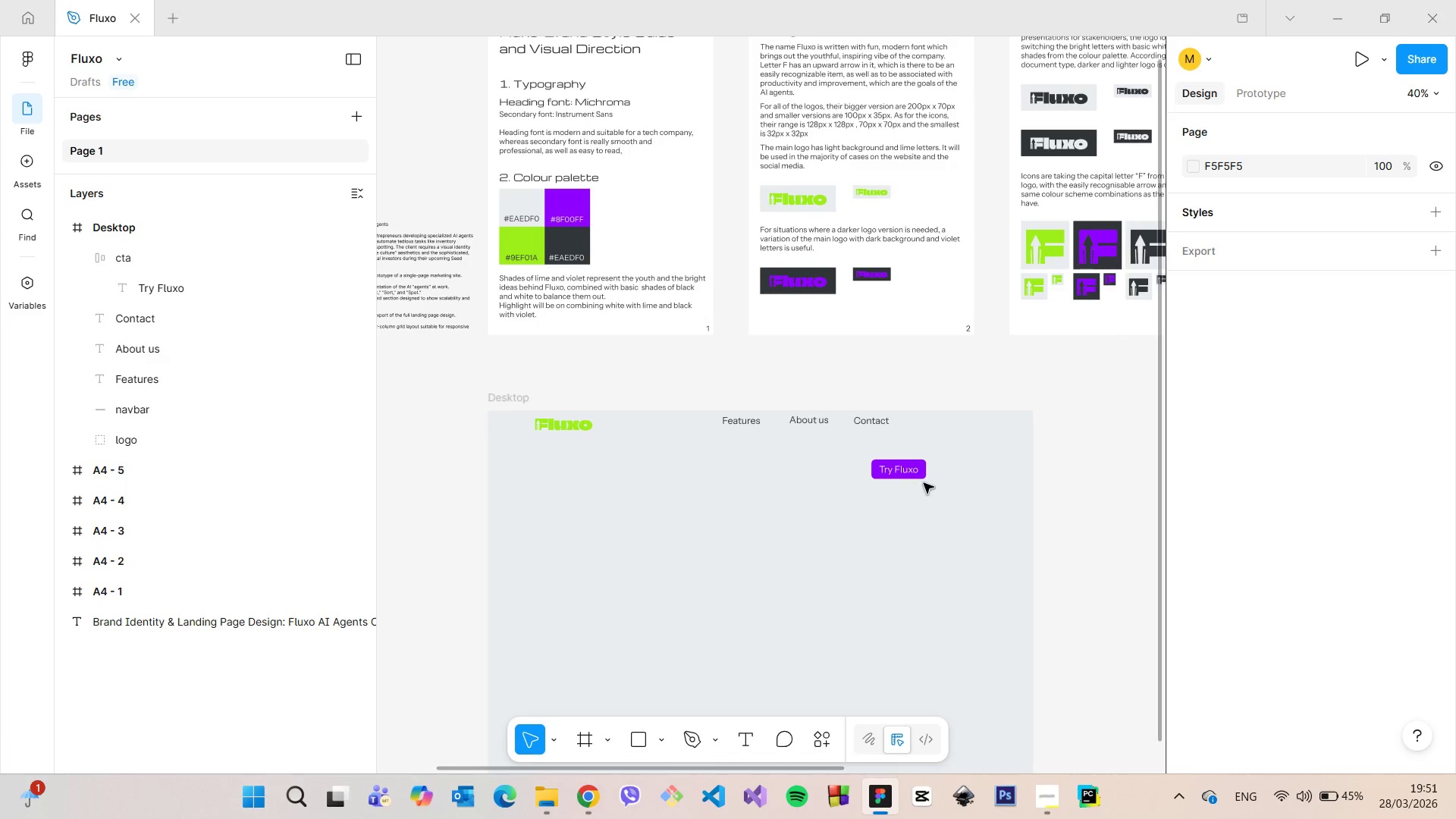 
scroll: coordinate [937, 497], scroll_direction: up, amount: 6.0
 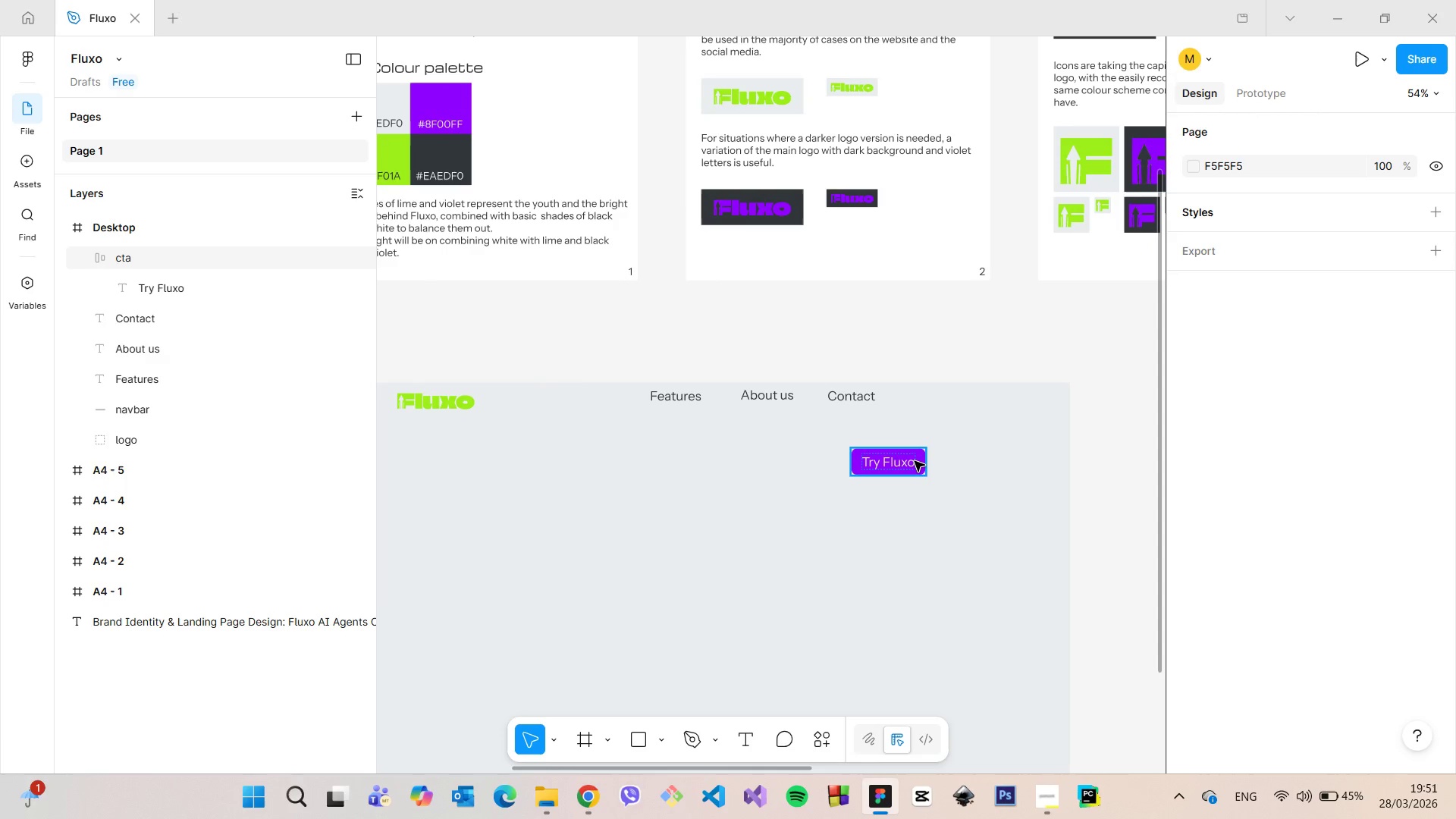 
left_click([915, 461])
 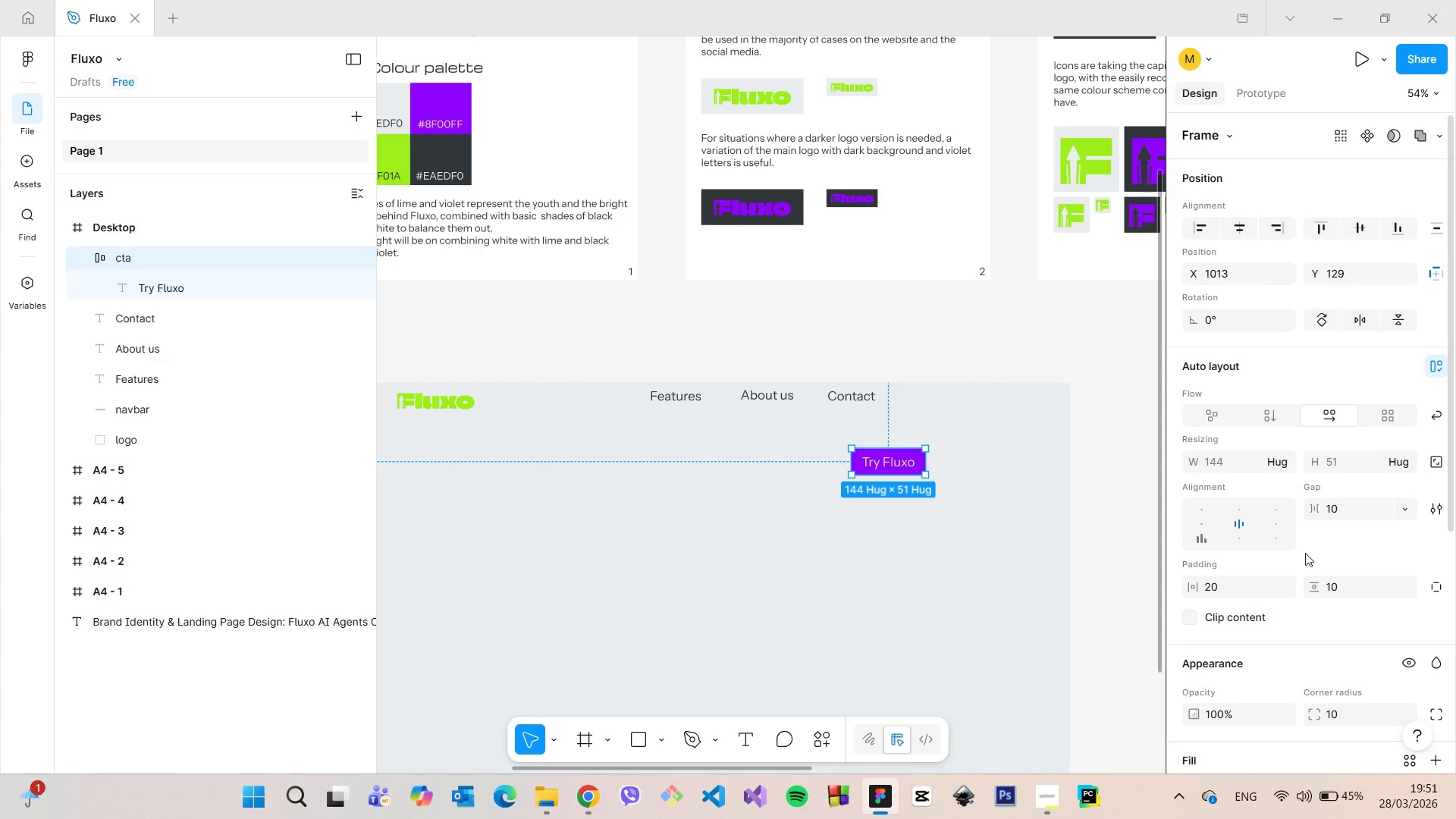 
scroll: coordinate [1305, 554], scroll_direction: down, amount: 3.0
 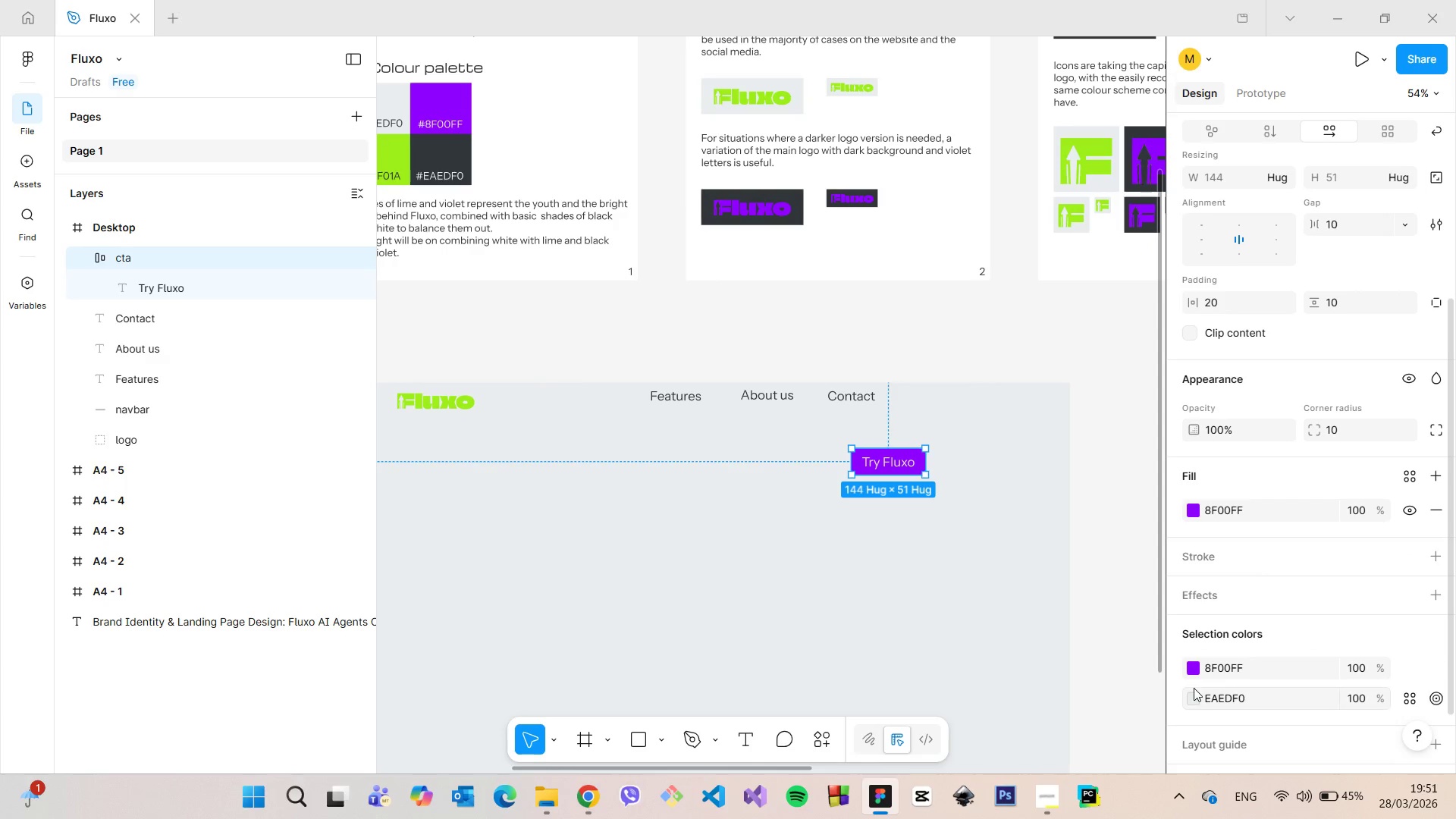 
left_click([1192, 694])
 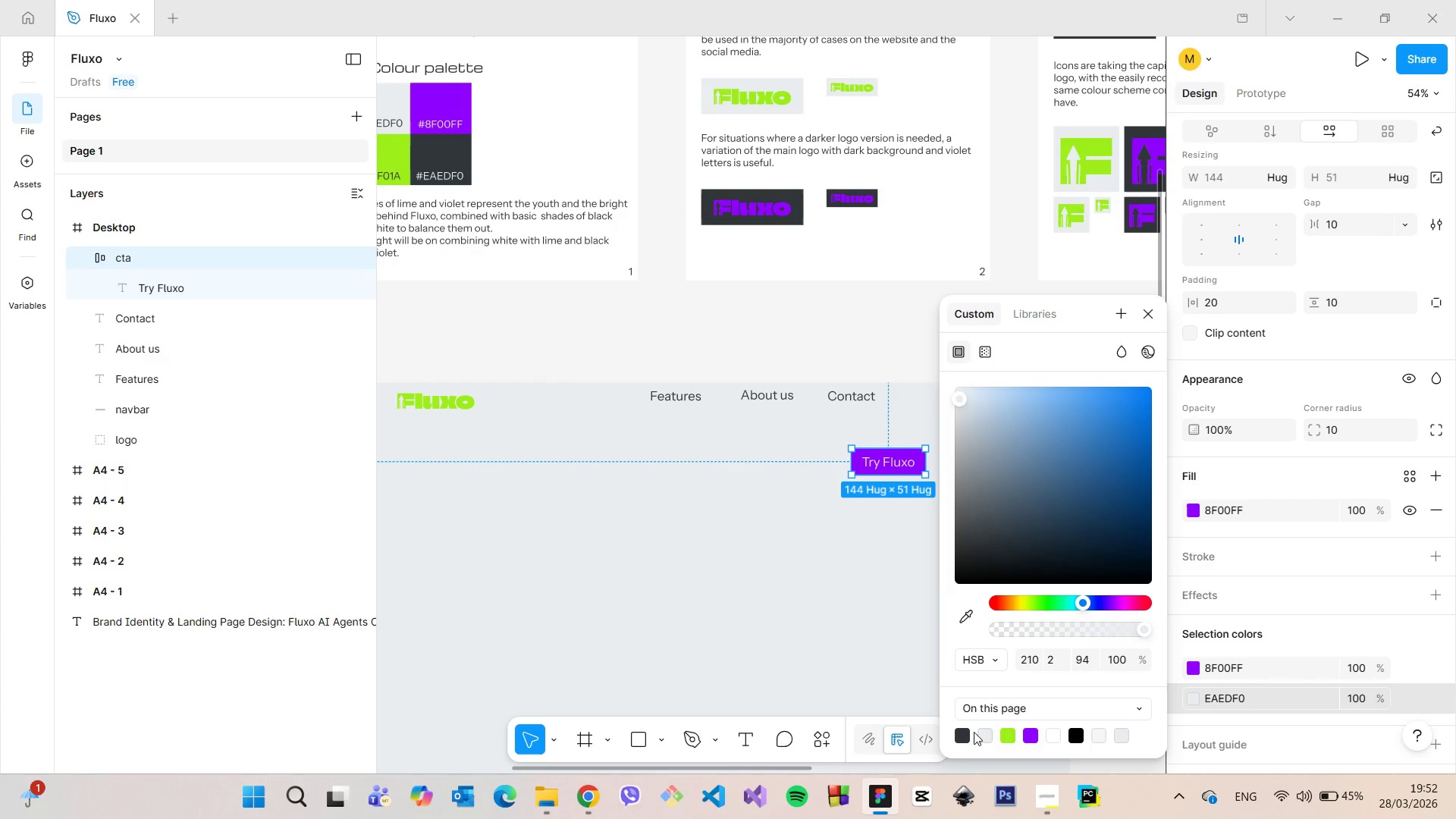 
left_click([963, 730])
 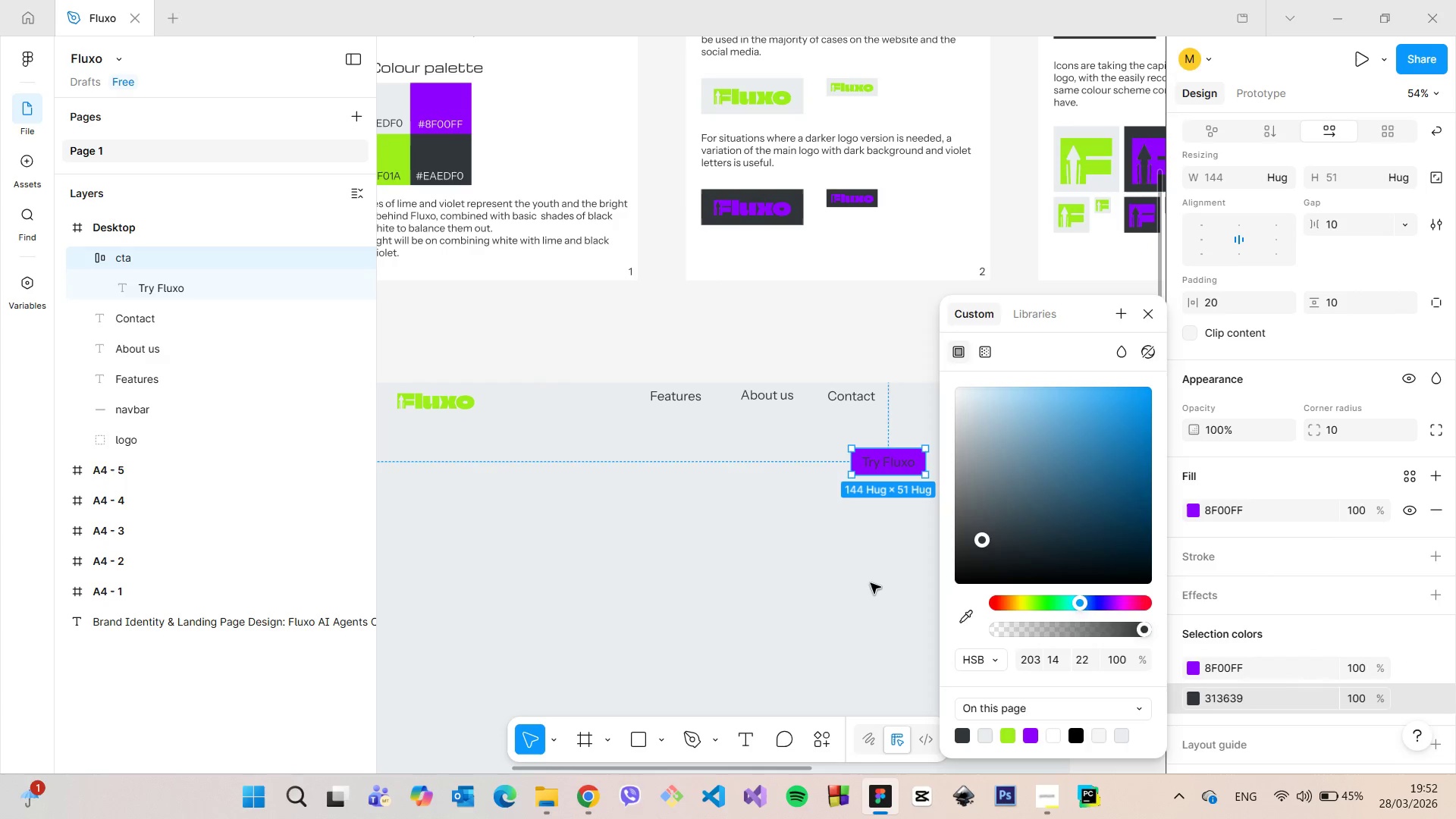 
left_click([871, 583])
 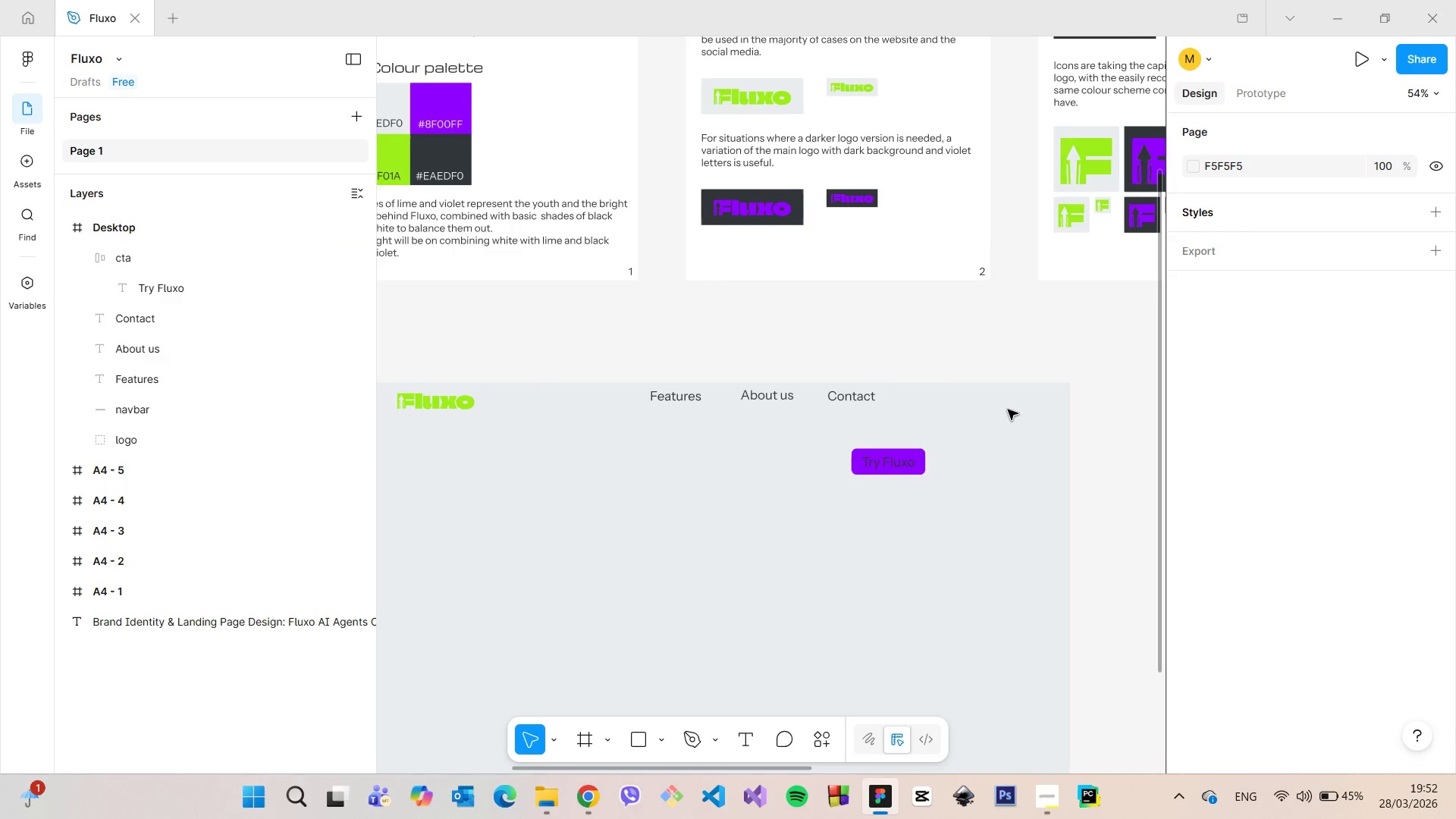 
scroll: coordinate [1008, 410], scroll_direction: down, amount: 3.0
 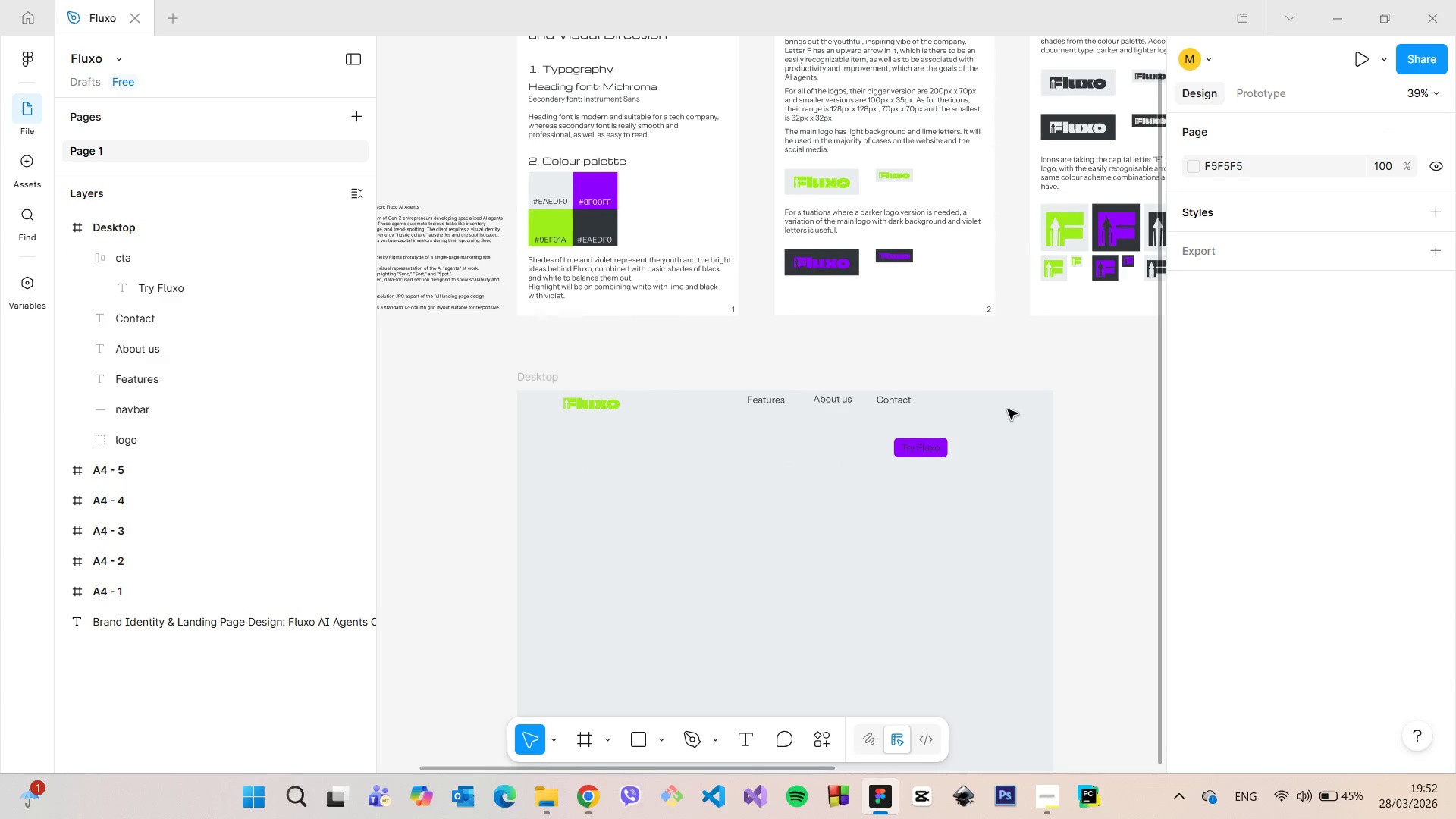 
scroll: coordinate [1008, 410], scroll_direction: up, amount: 5.0
 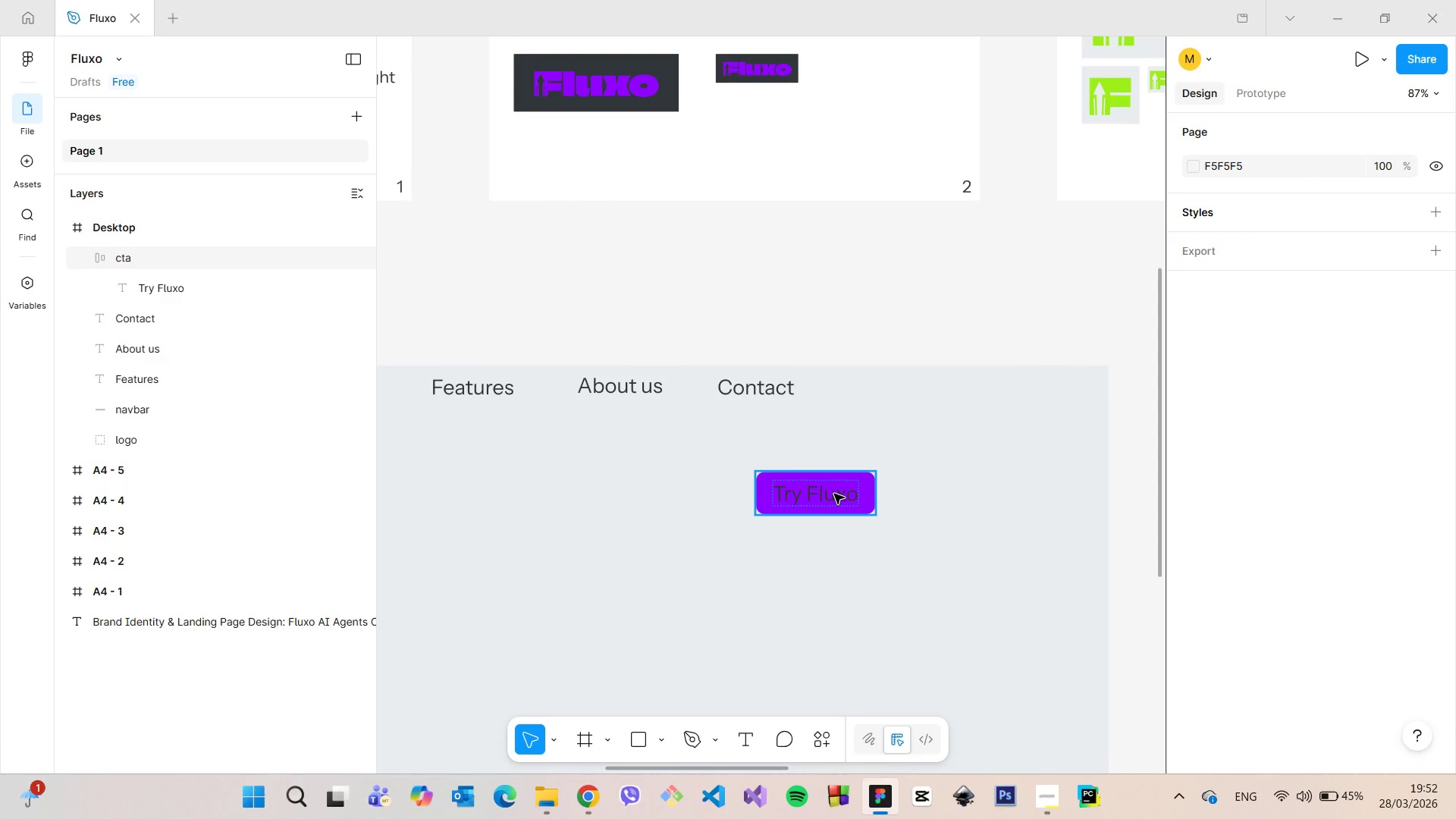 
left_click([834, 494])
 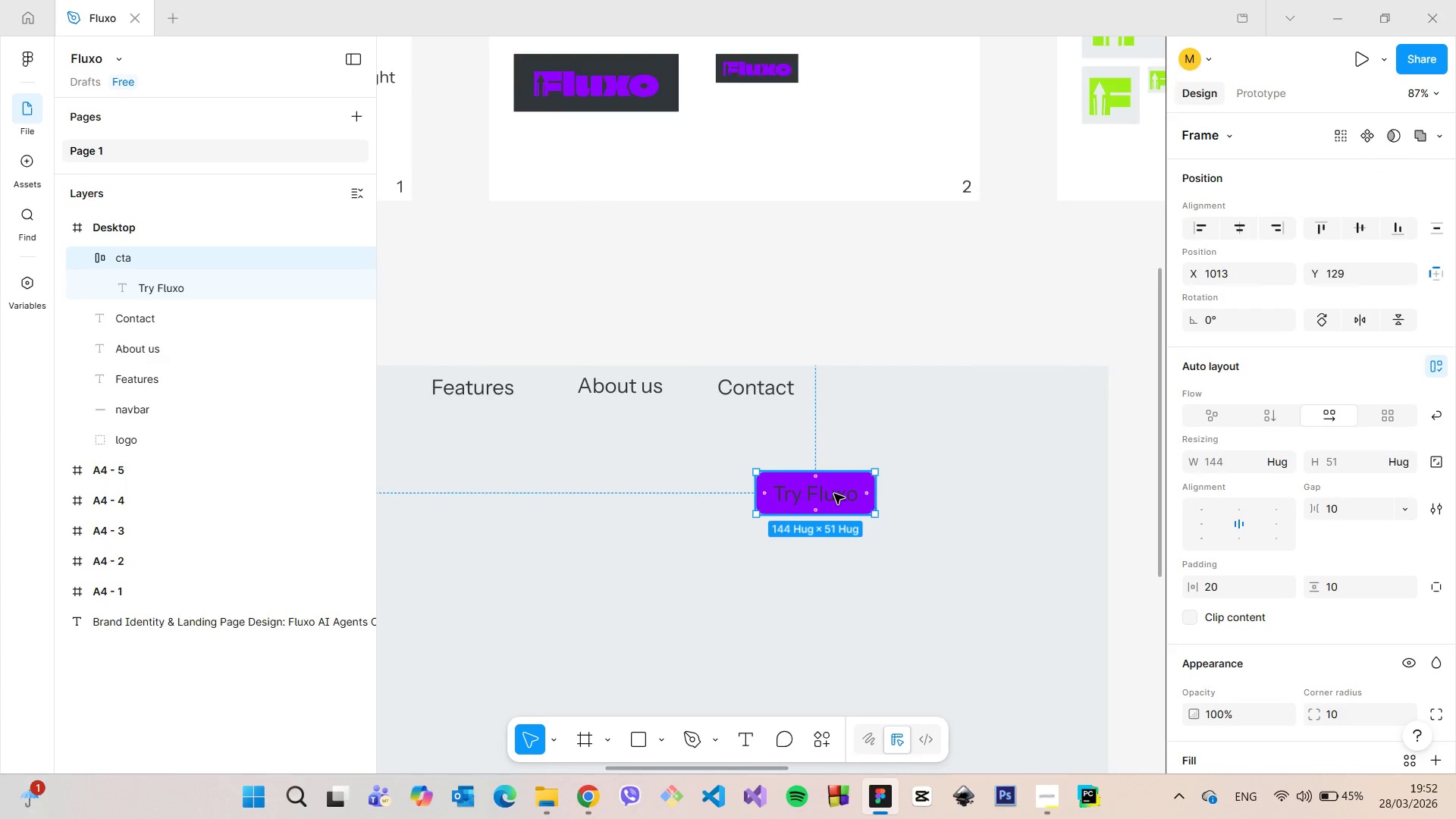 
scroll: coordinate [834, 494], scroll_direction: up, amount: 9.0
 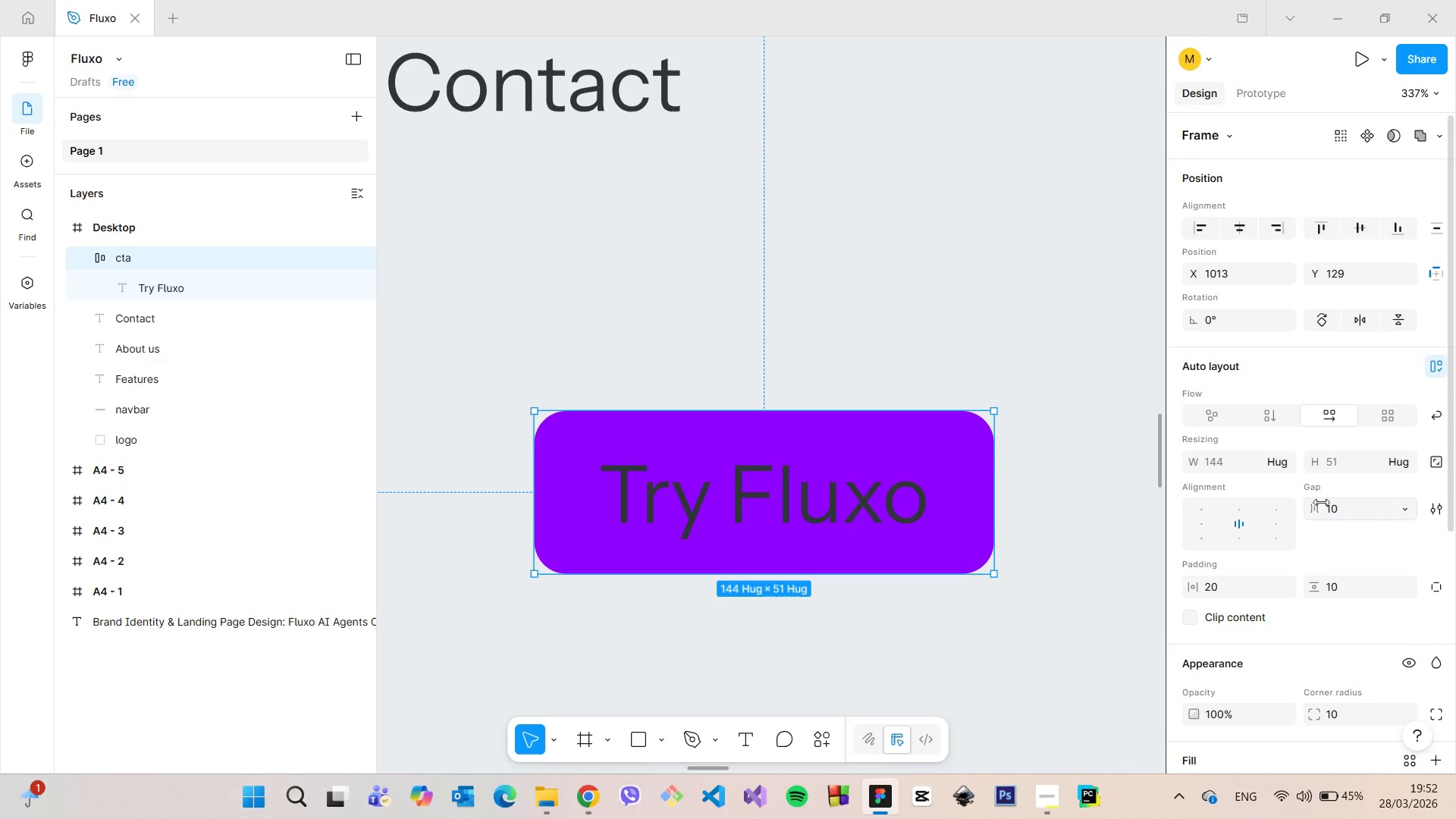 
scroll: coordinate [1315, 505], scroll_direction: down, amount: 6.0
 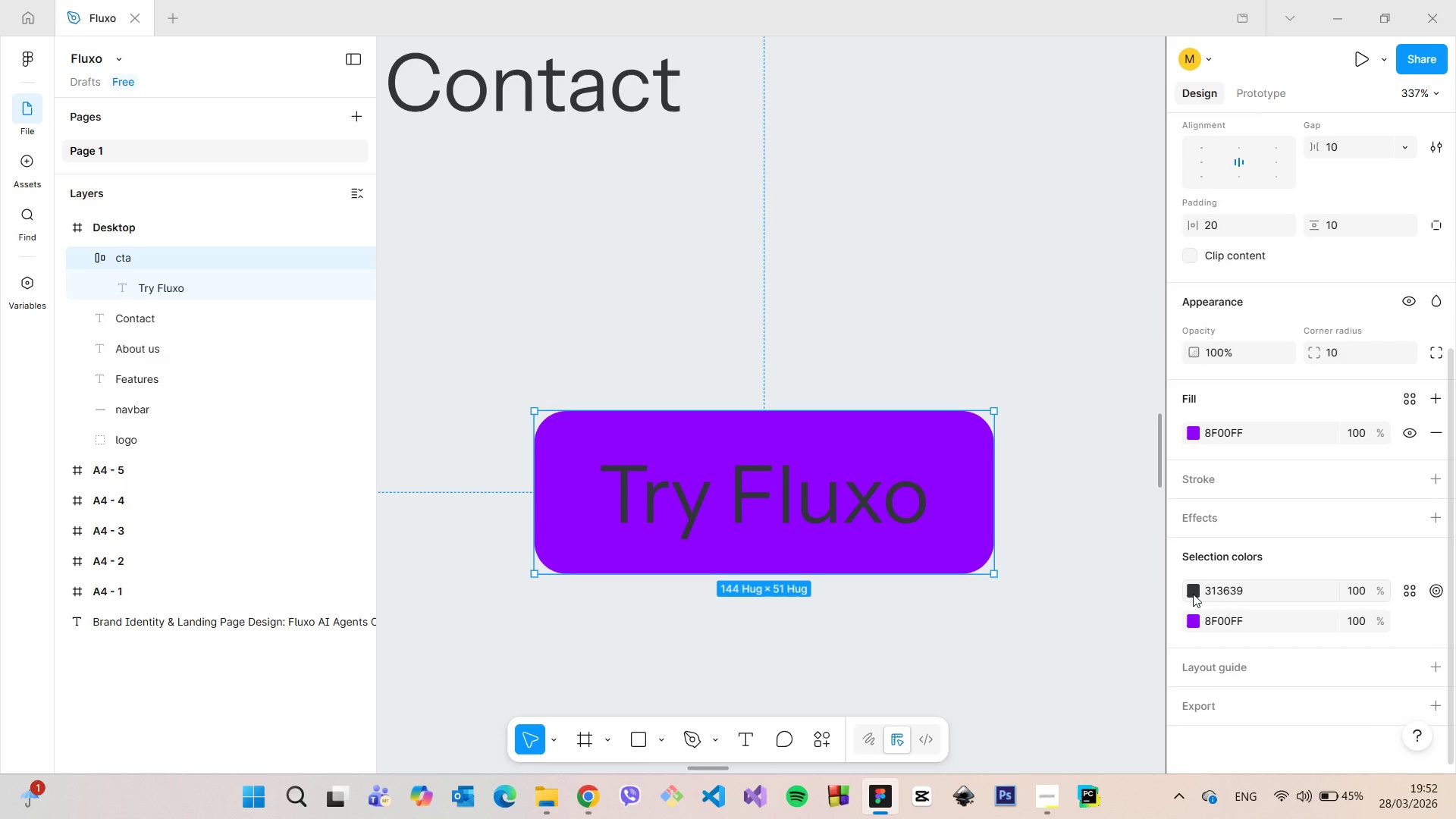 
left_click([1193, 594])
 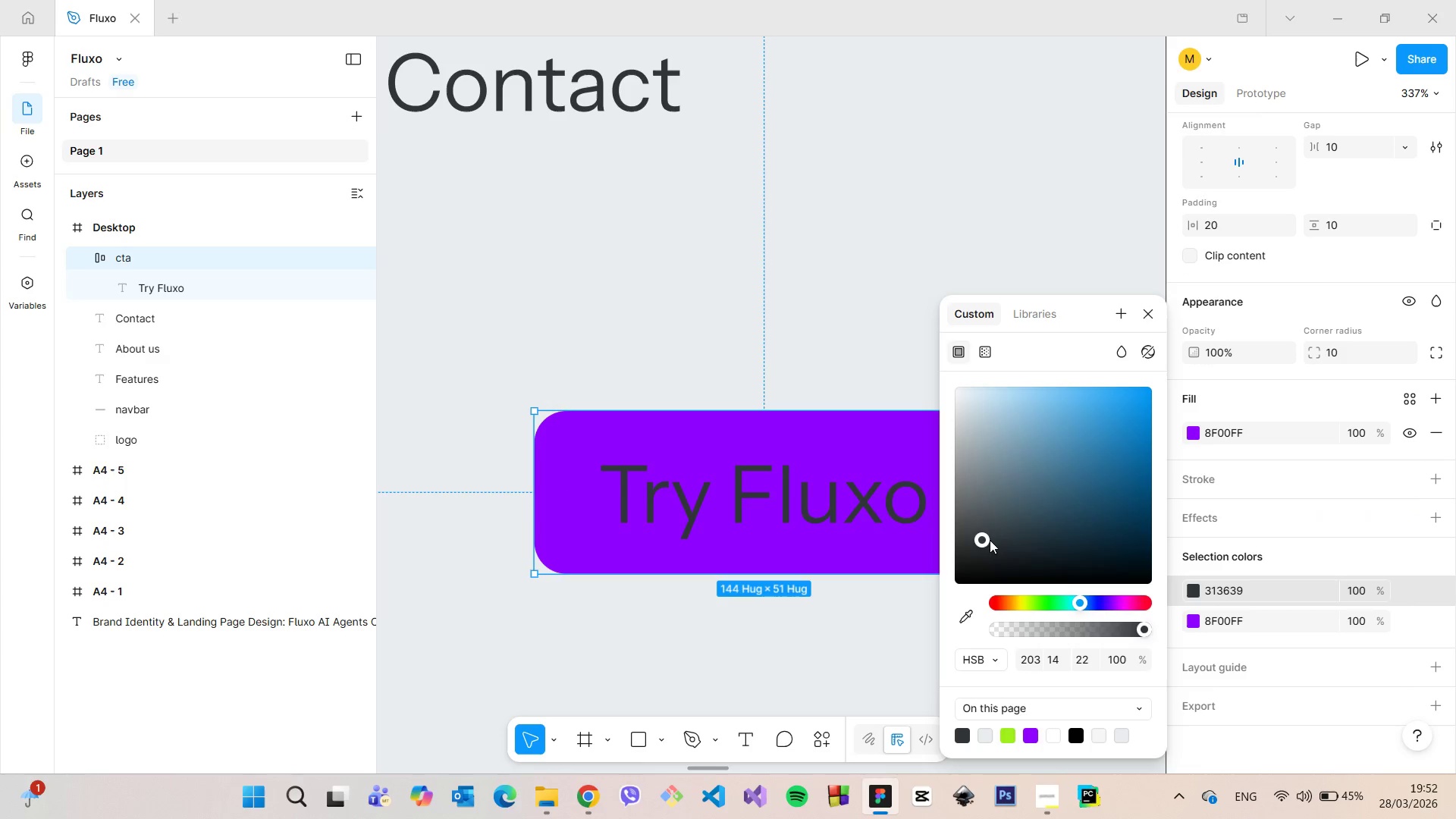 
left_click_drag(start_coordinate=[984, 536], to_coordinate=[951, 384])
 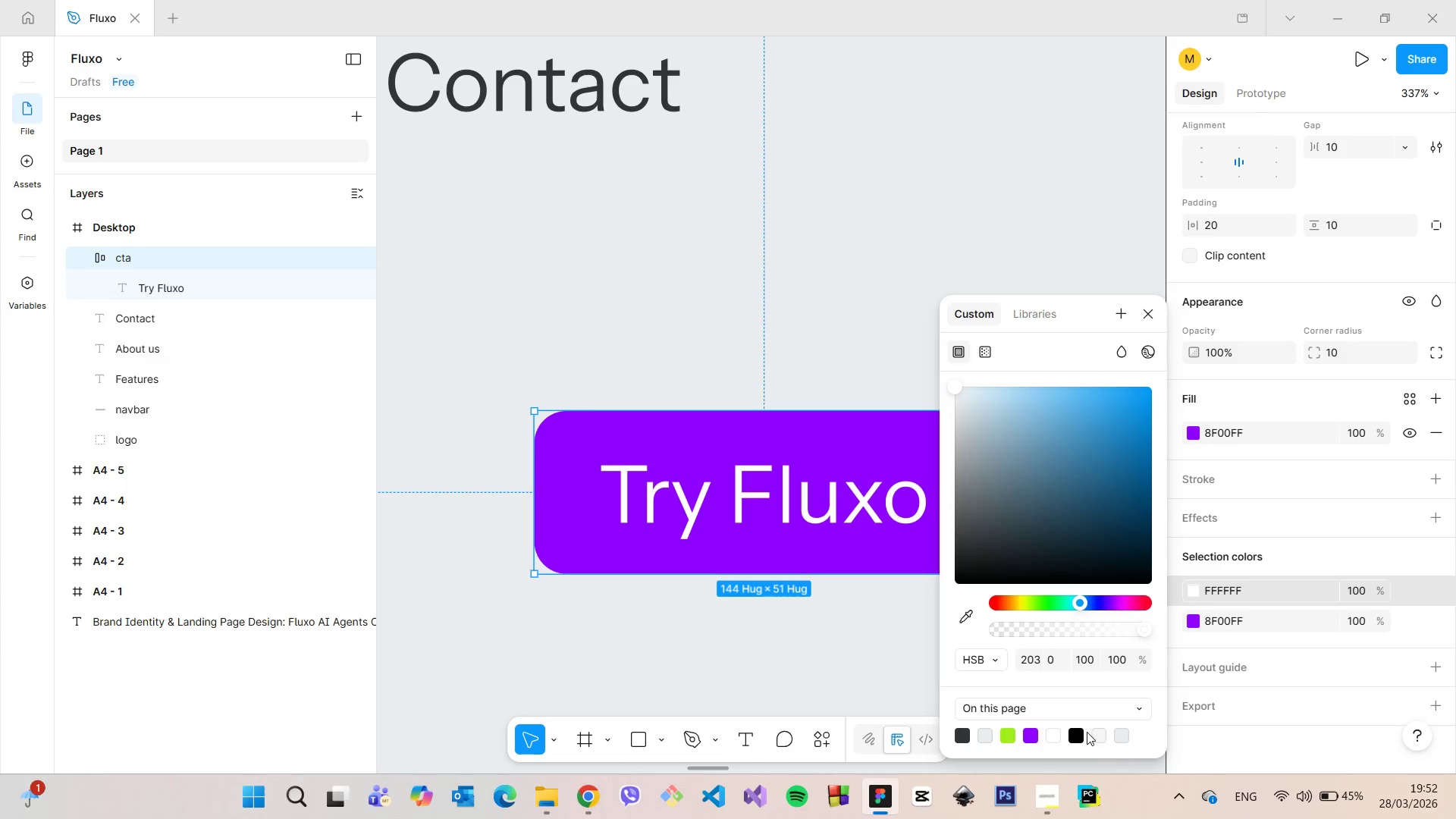 
left_click([1100, 733])
 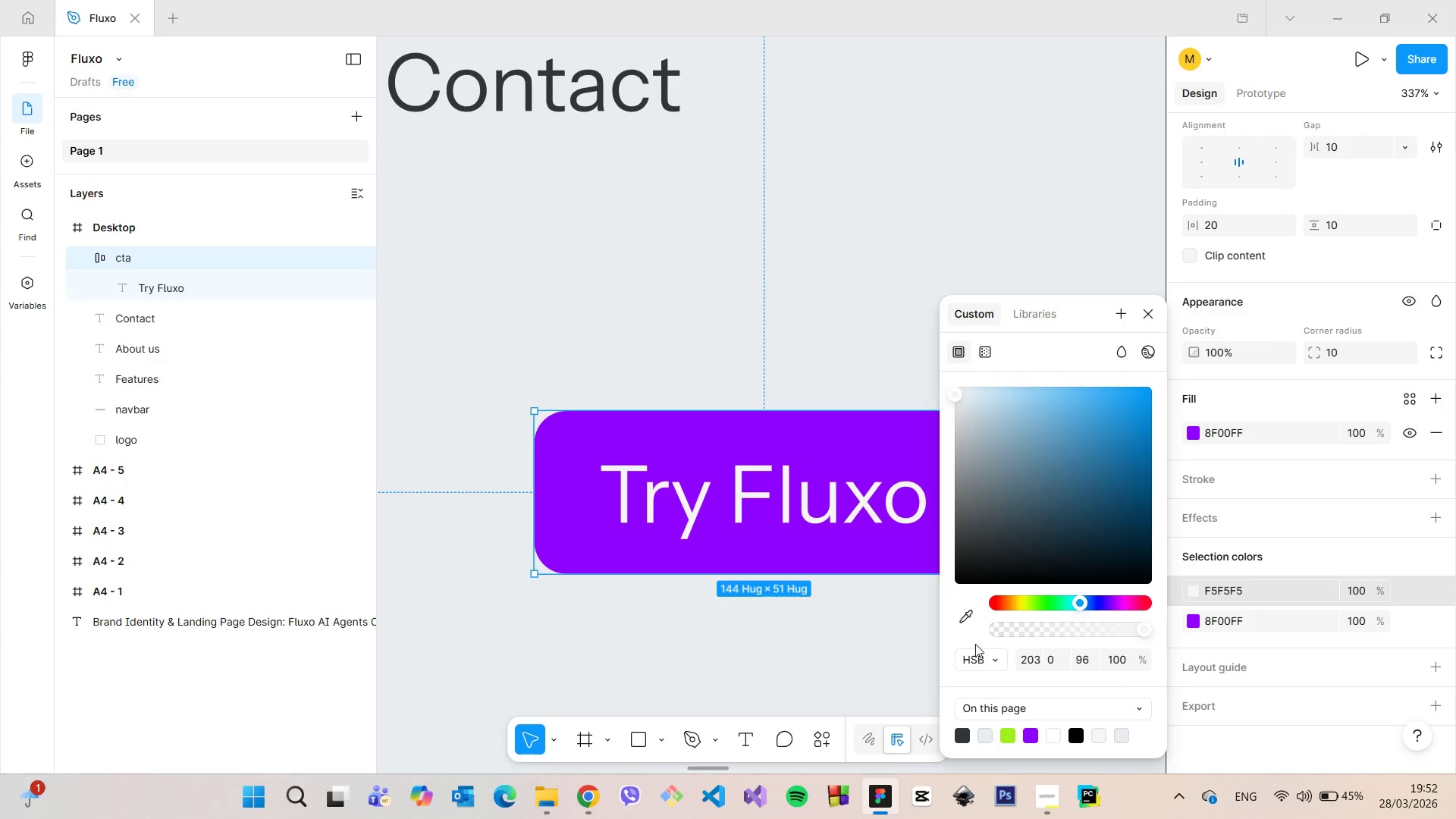 
left_click([968, 629])
 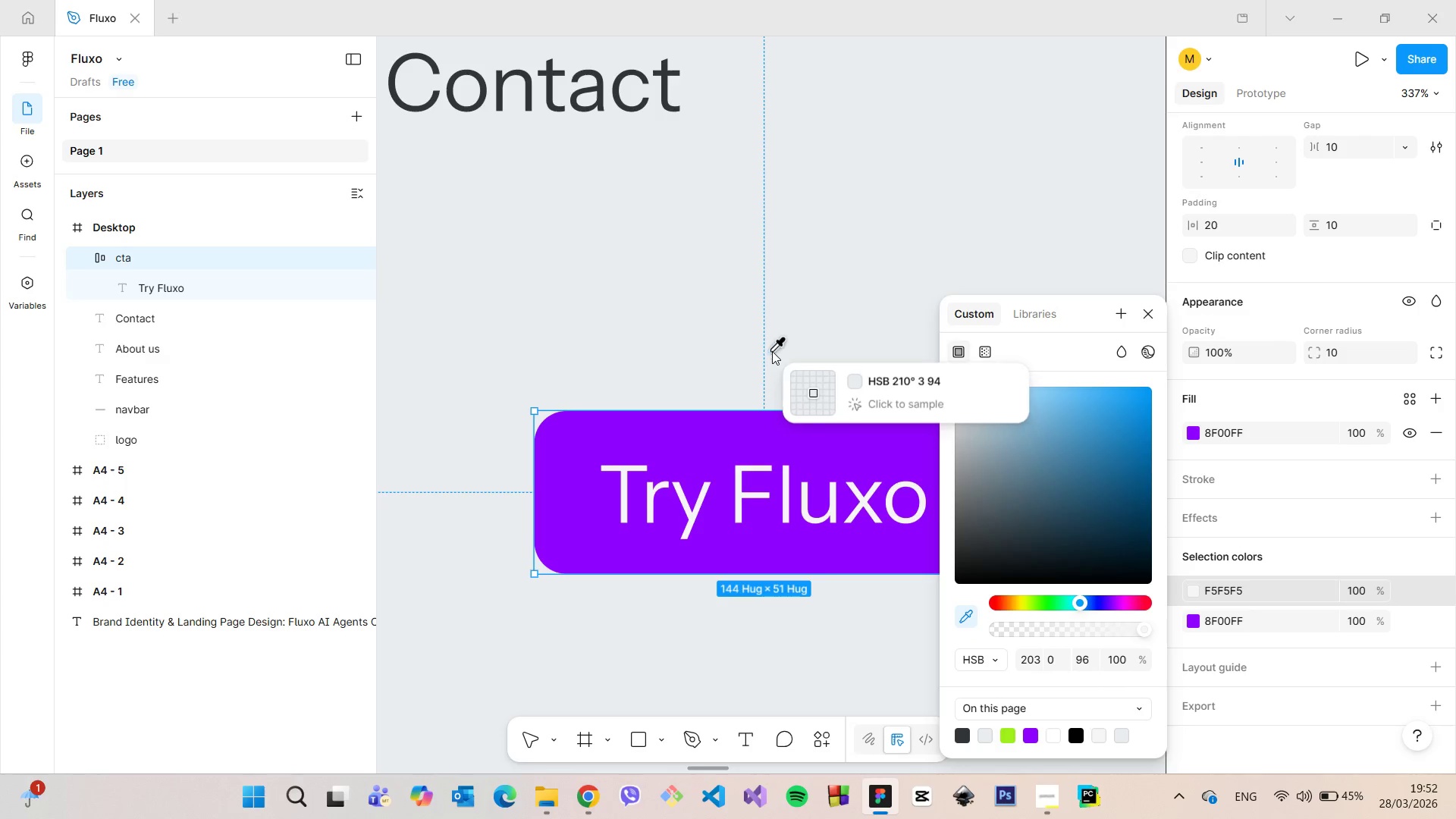 
left_click([772, 351])
 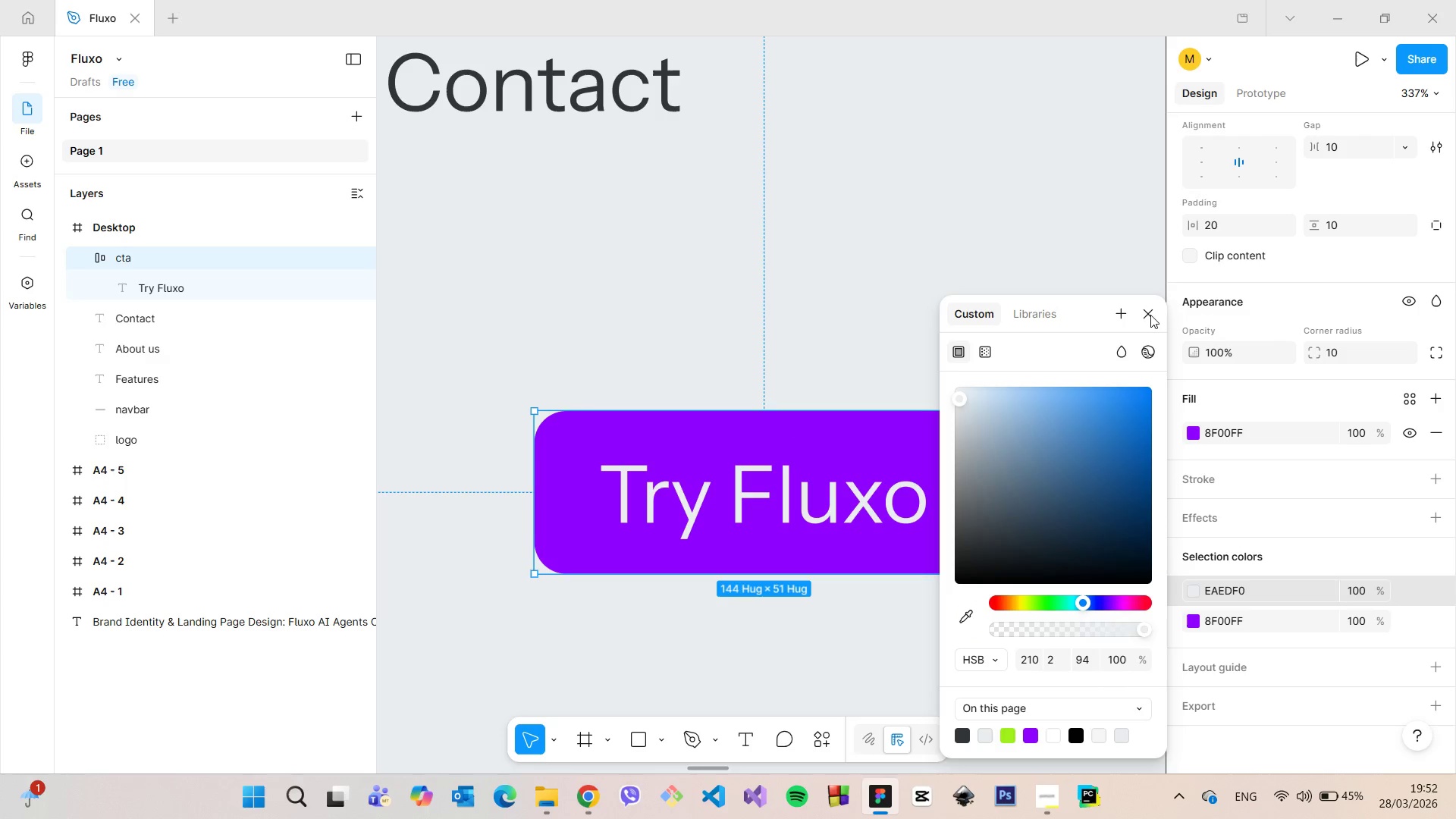 
left_click([1150, 315])
 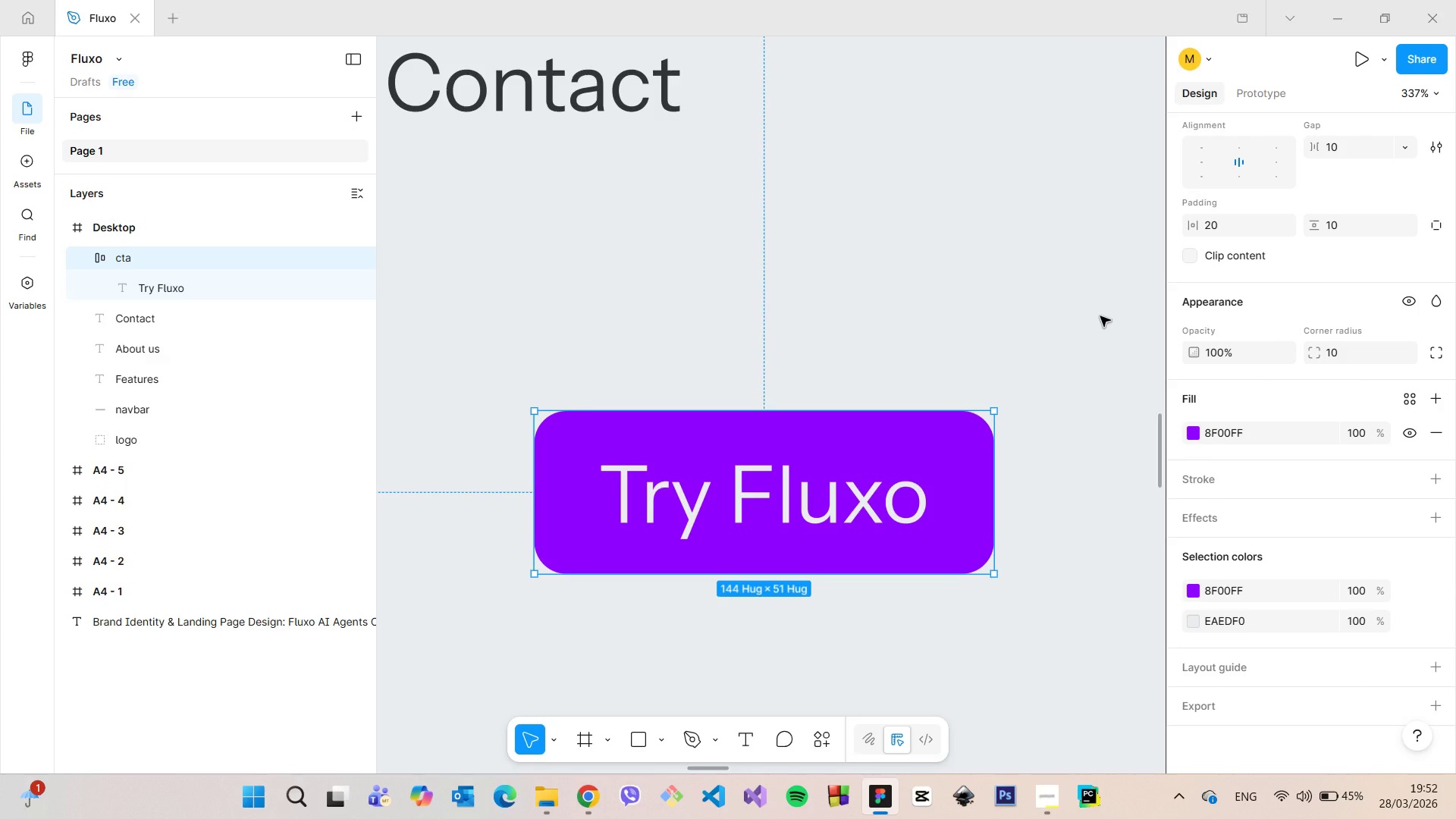 
left_click([1100, 316])
 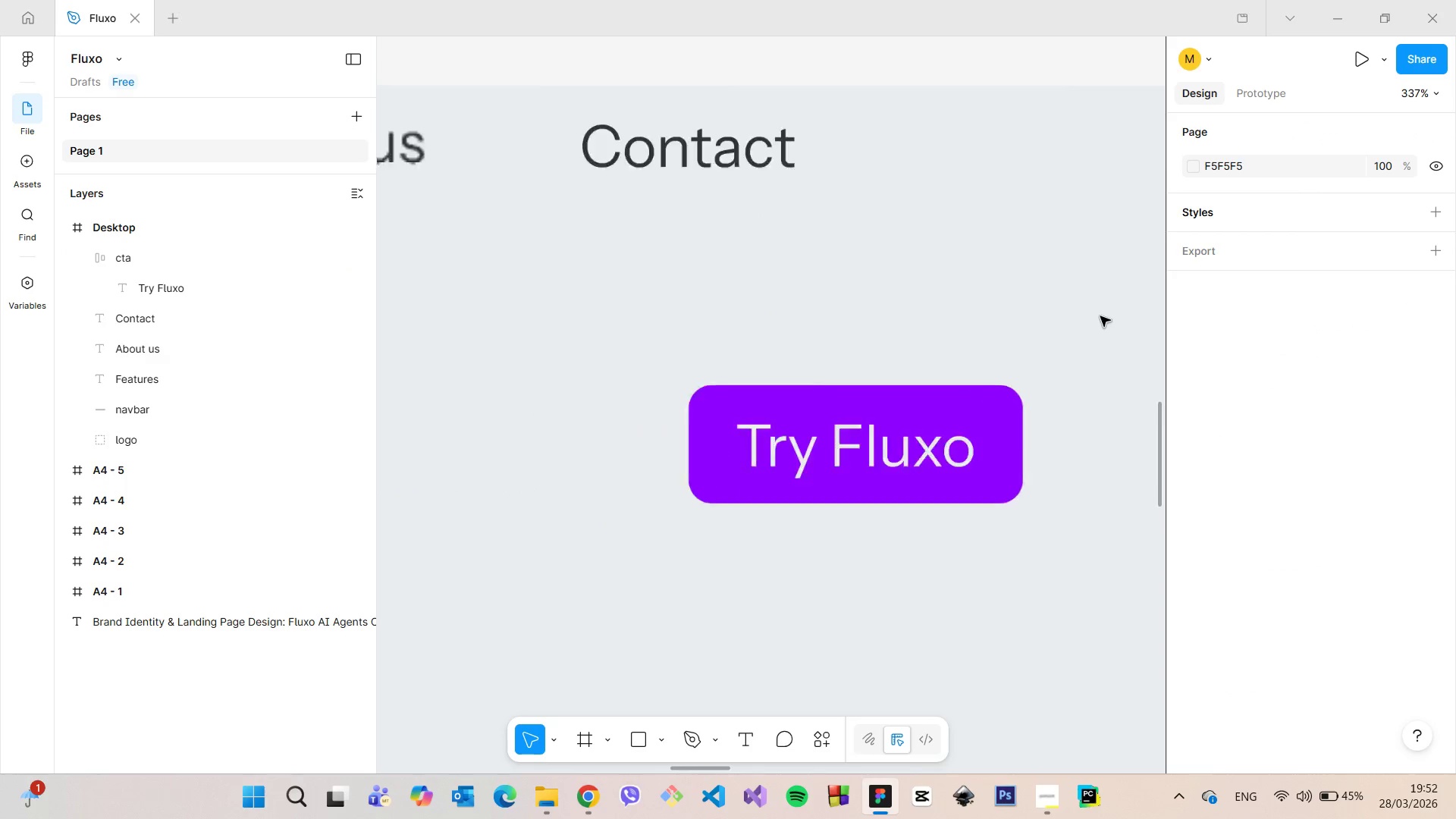 
scroll: coordinate [1100, 320], scroll_direction: down, amount: 13.0
 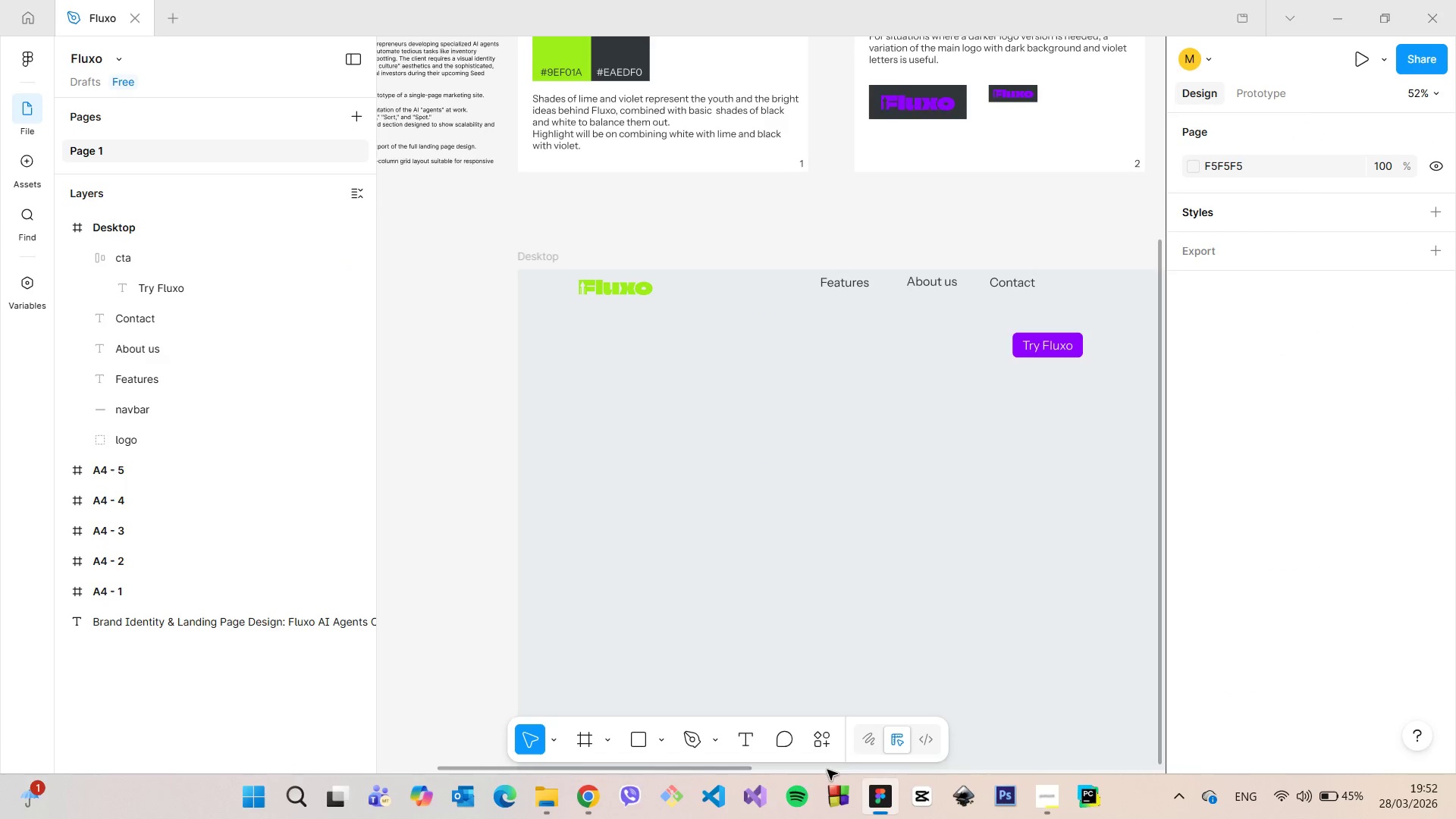 
left_click_drag(start_coordinate=[748, 769], to_coordinate=[805, 764])
 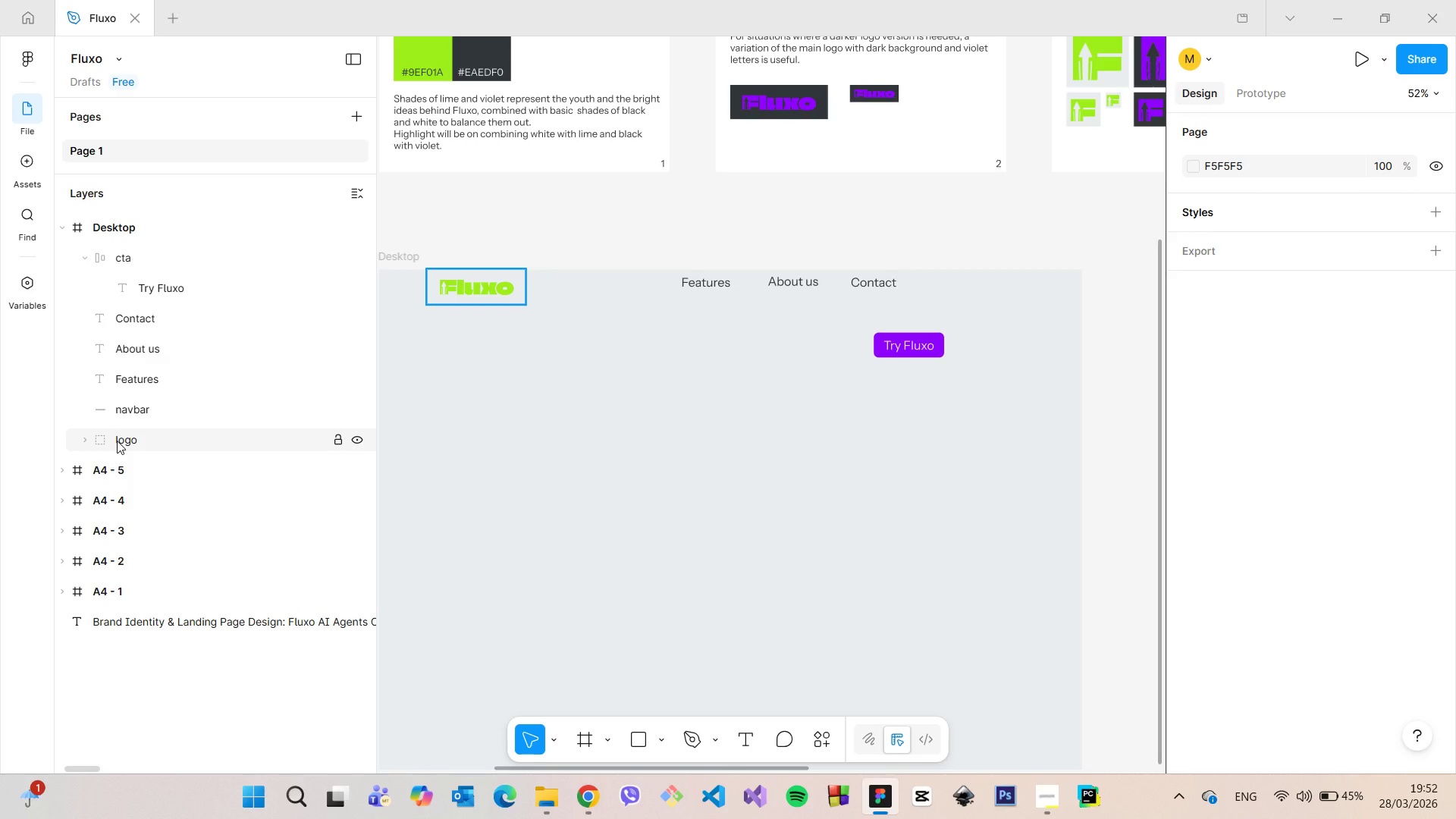 
left_click([117, 416])
 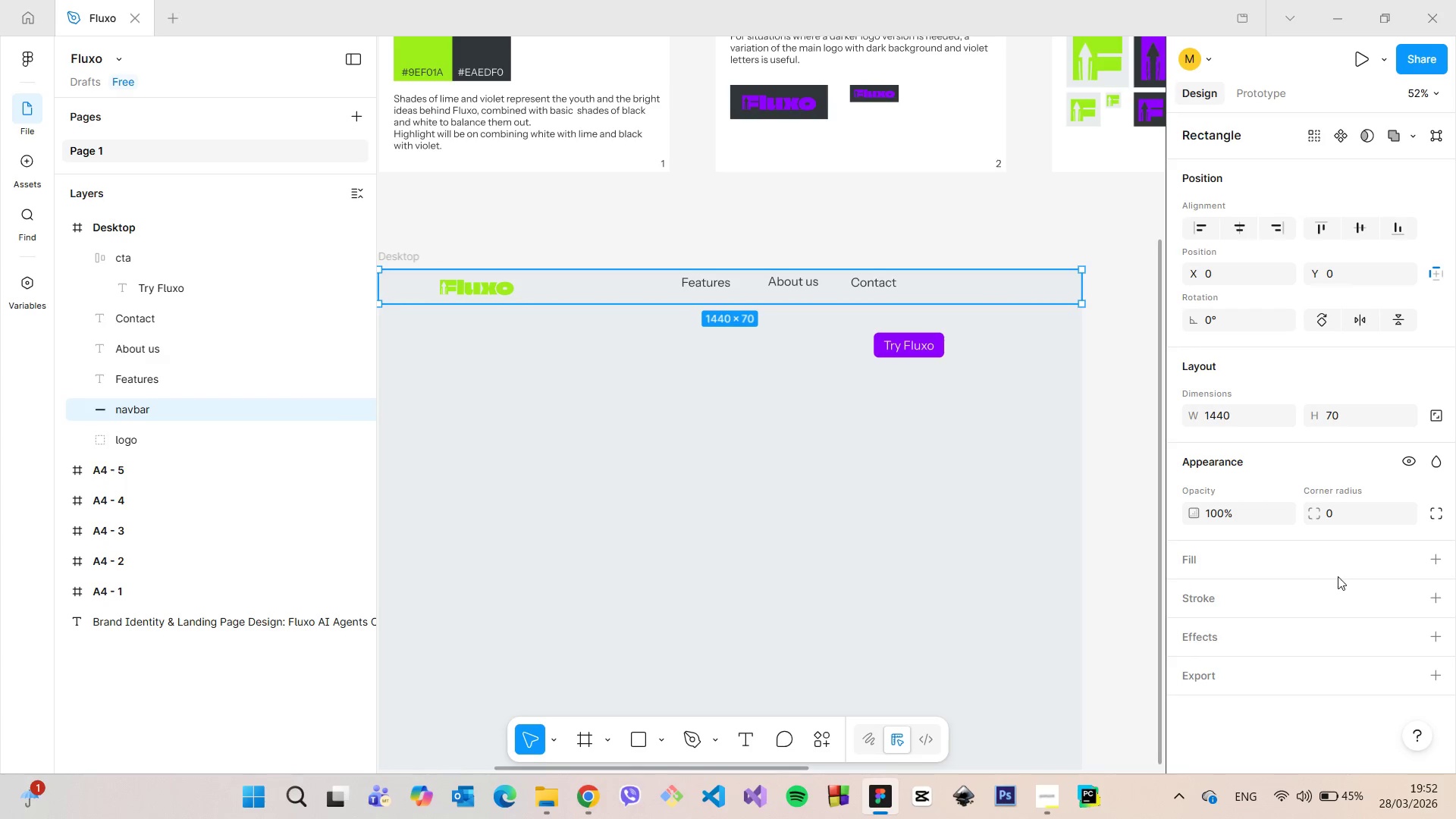 
scroll: coordinate [1338, 576], scroll_direction: down, amount: 1.0
 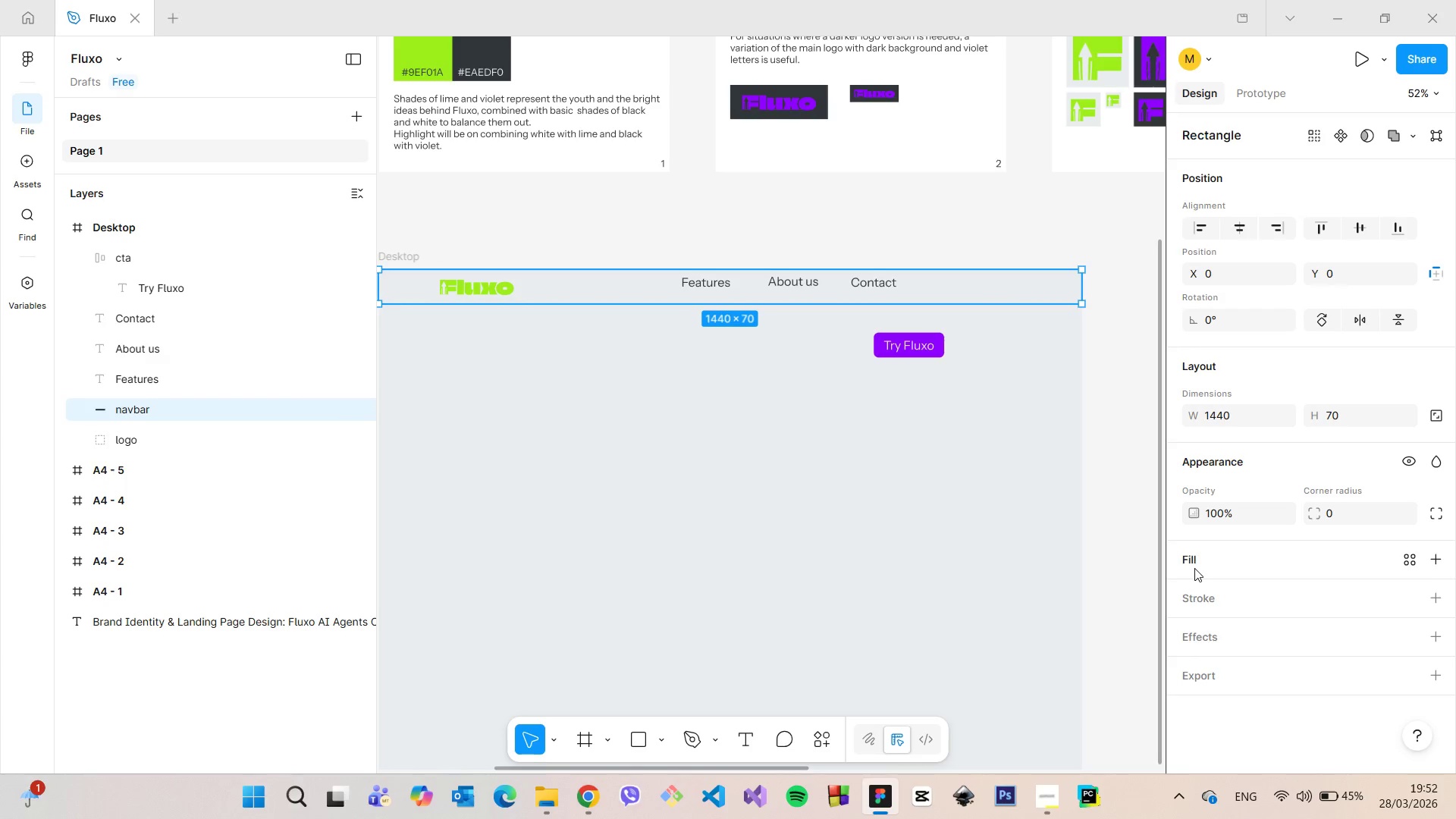 
left_click([1194, 568])
 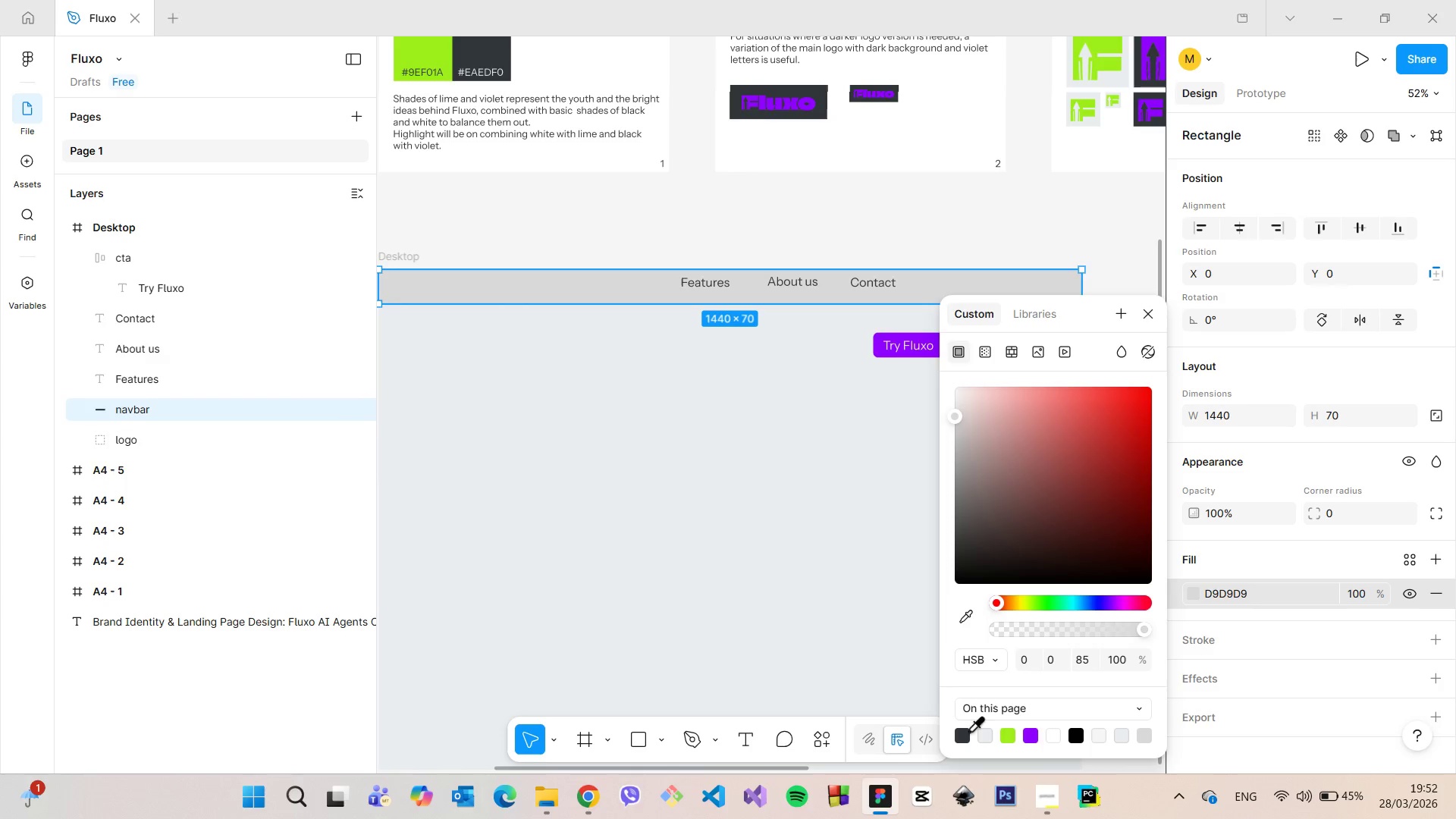 
left_click([965, 731])
 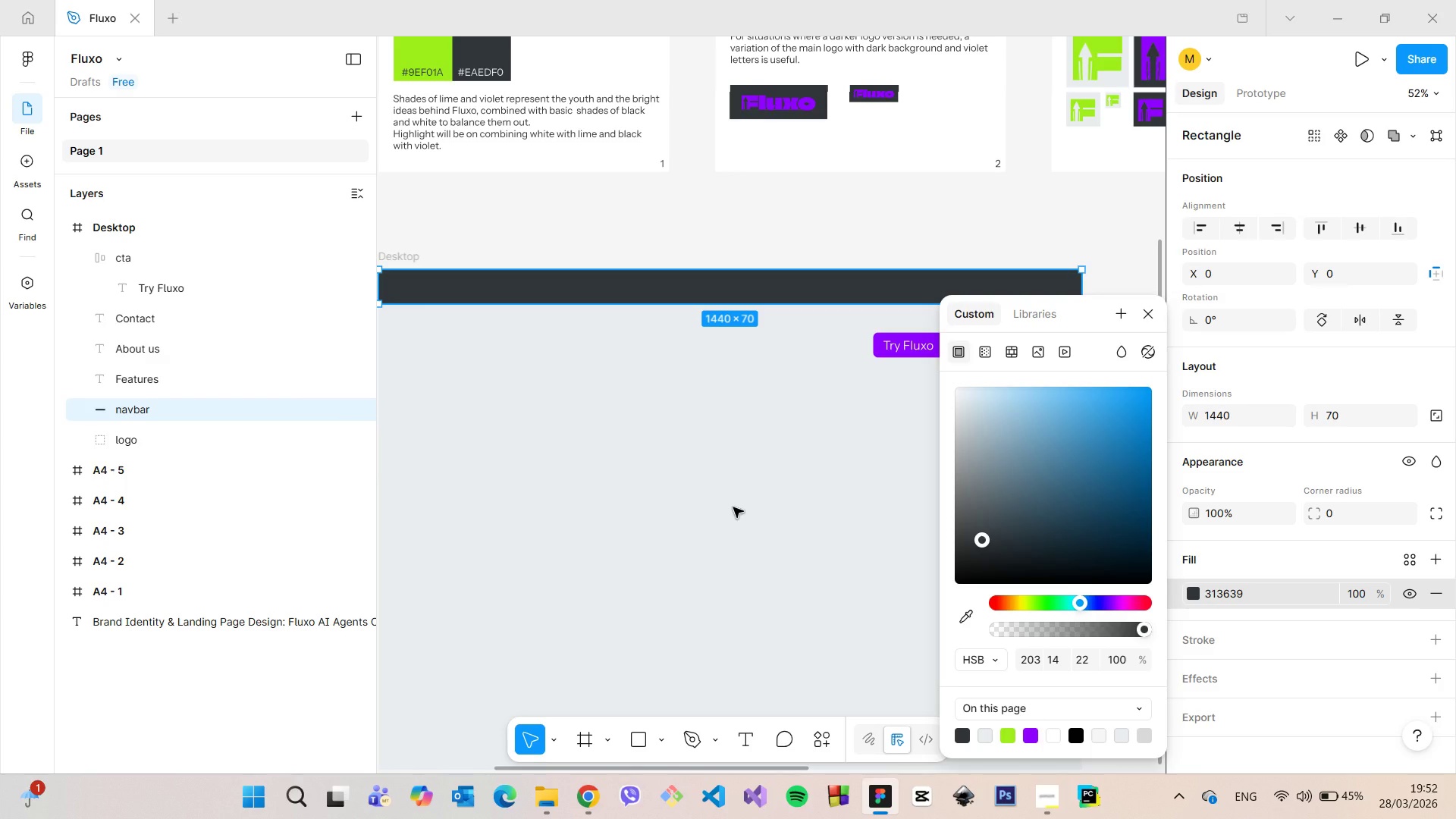 
left_click([733, 507])
 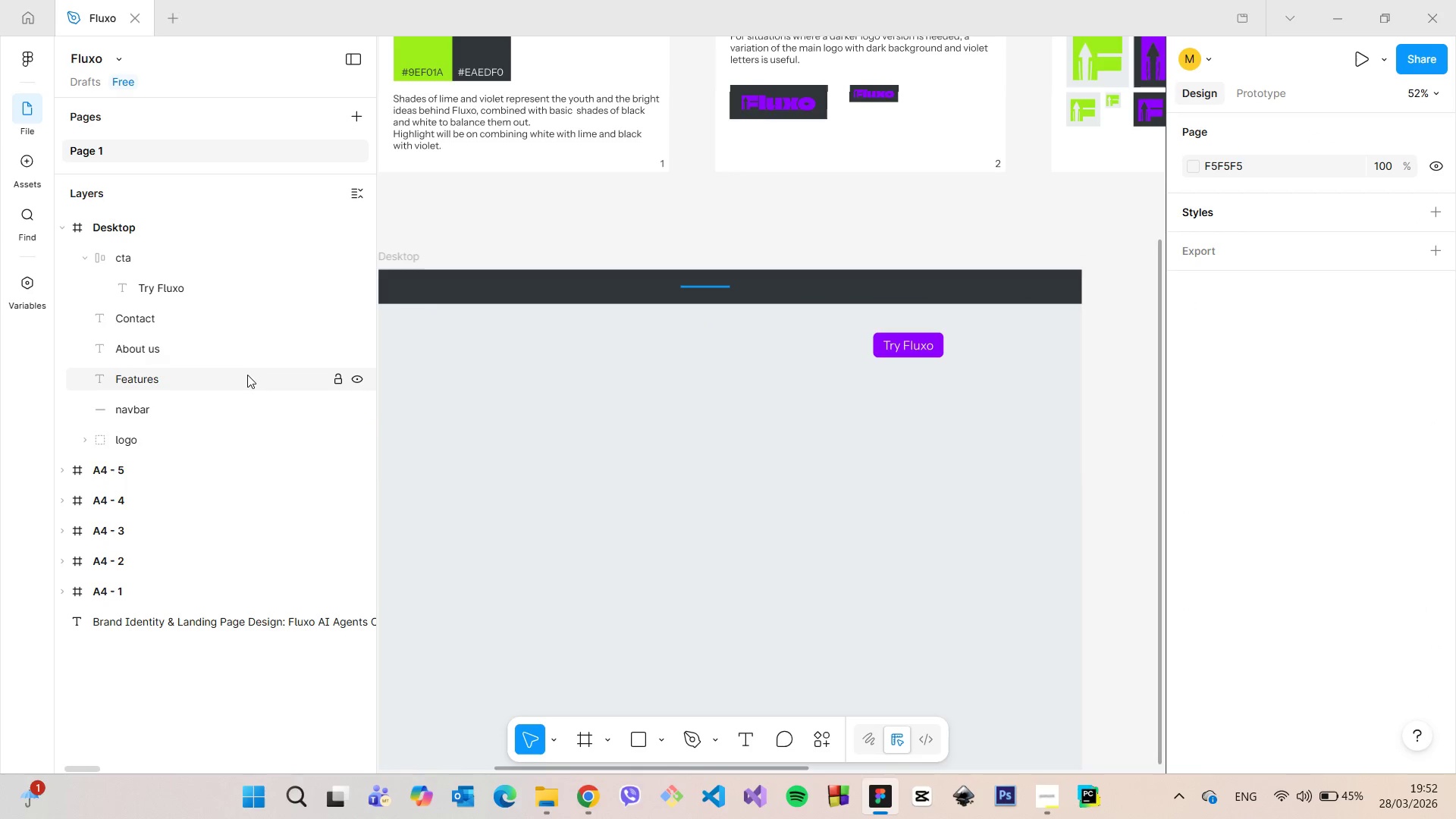 
left_click([241, 375])
 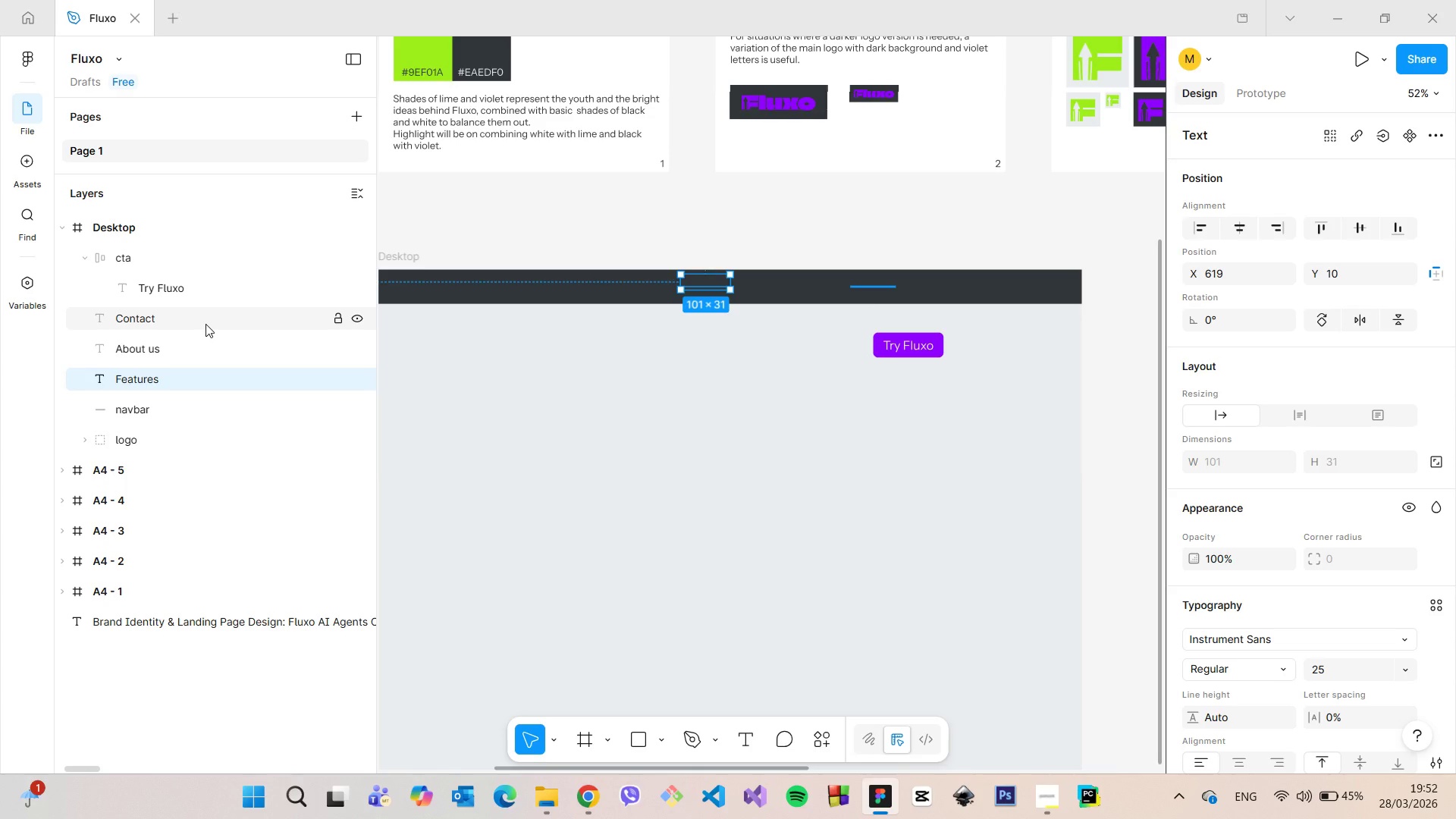 
hold_key(key=ShiftLeft, duration=0.47)
left_click([206, 324])
 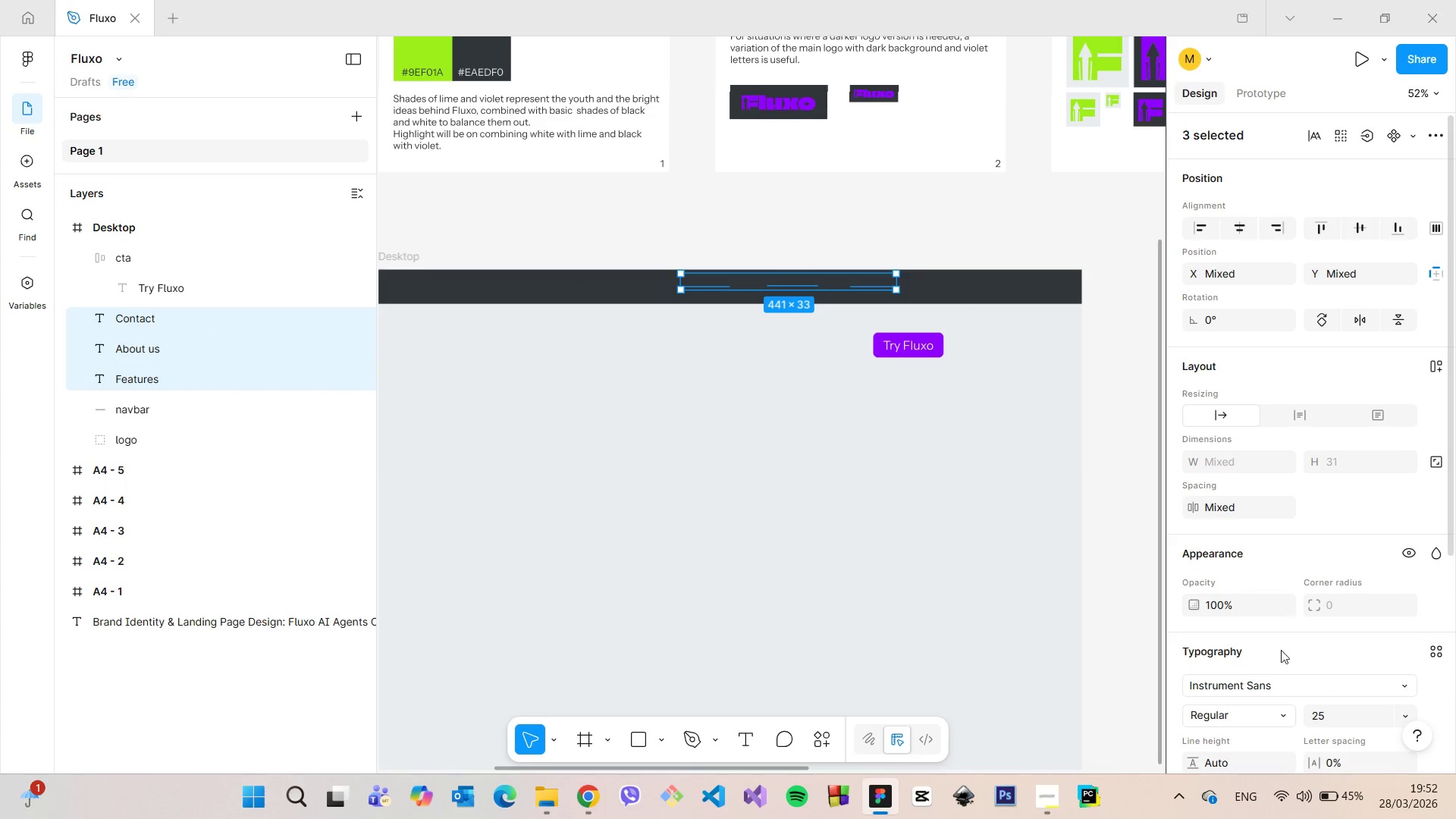 
scroll: coordinate [1232, 657], scroll_direction: down, amount: 3.0
 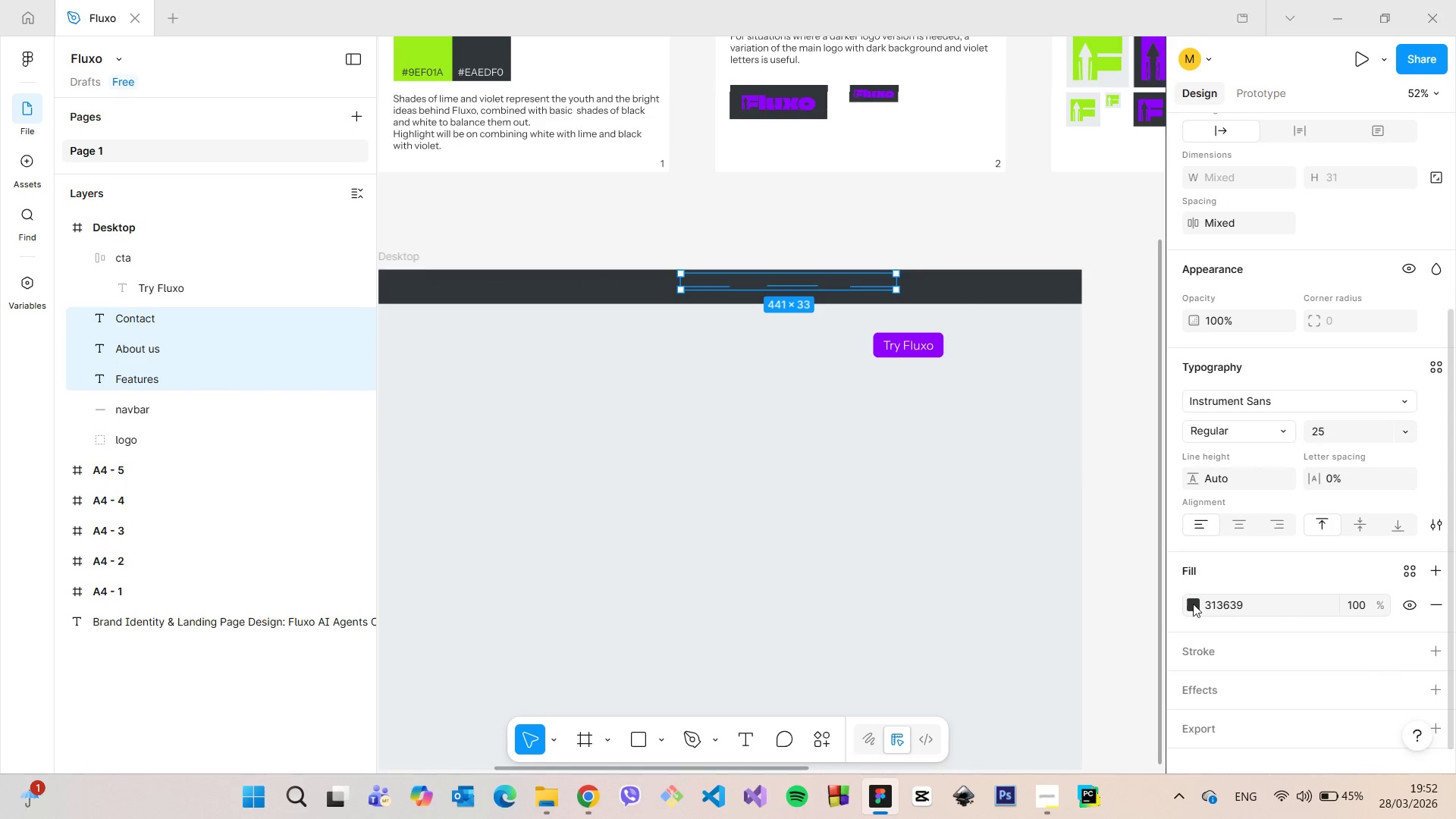 
left_click([1193, 604])
 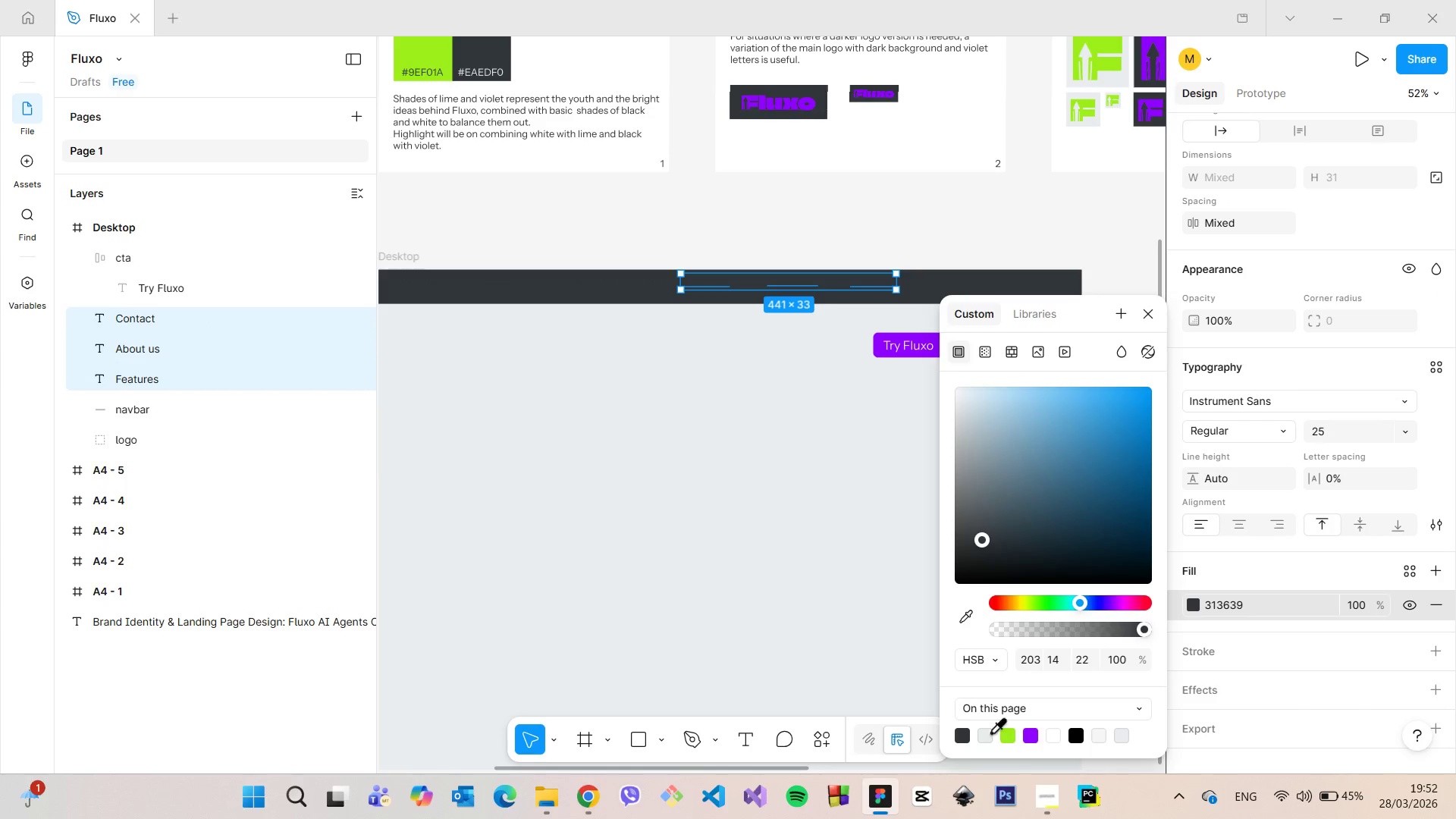 
left_click([987, 733])
 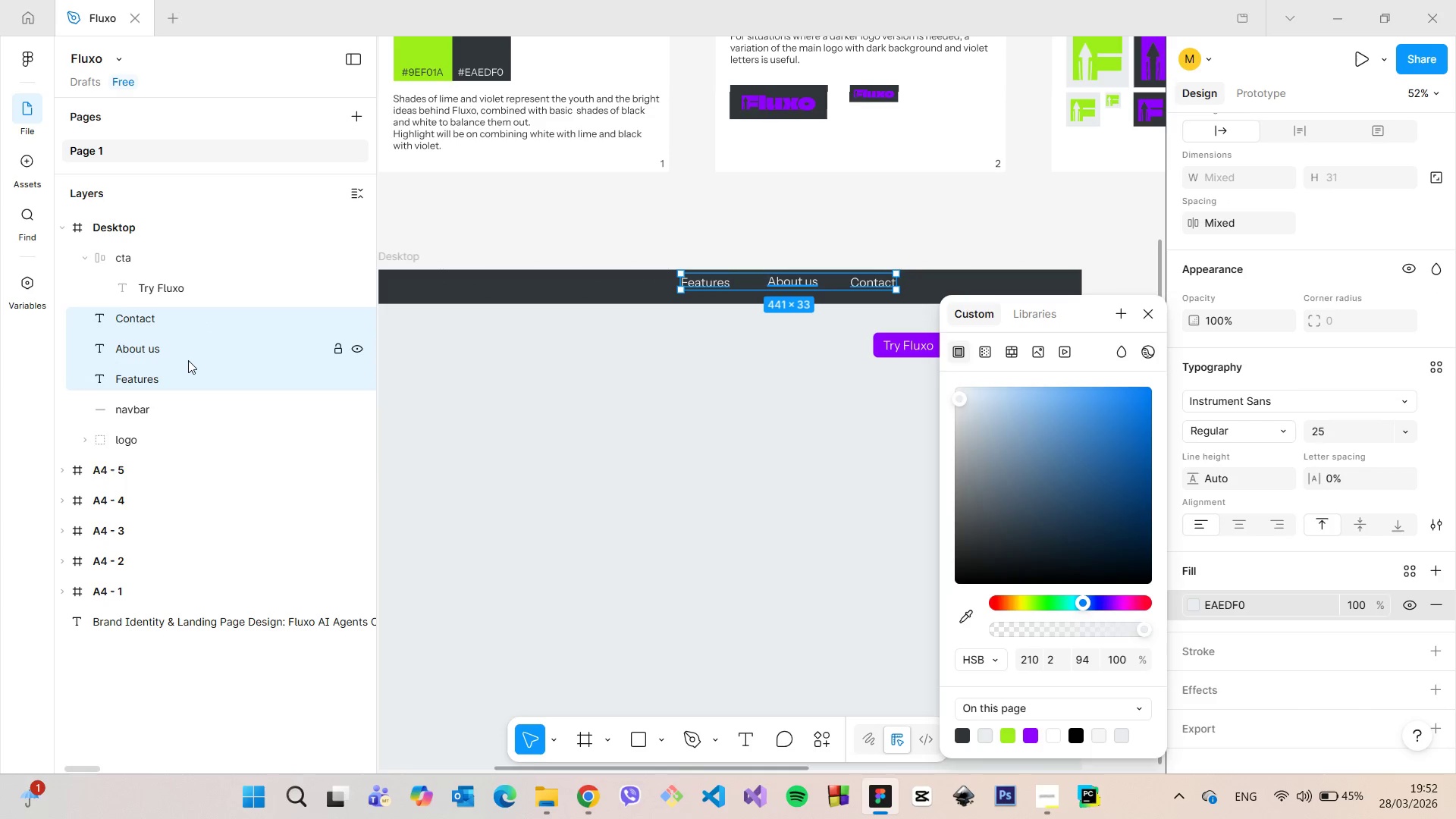 
scroll: coordinate [187, 357], scroll_direction: up, amount: 1.0
 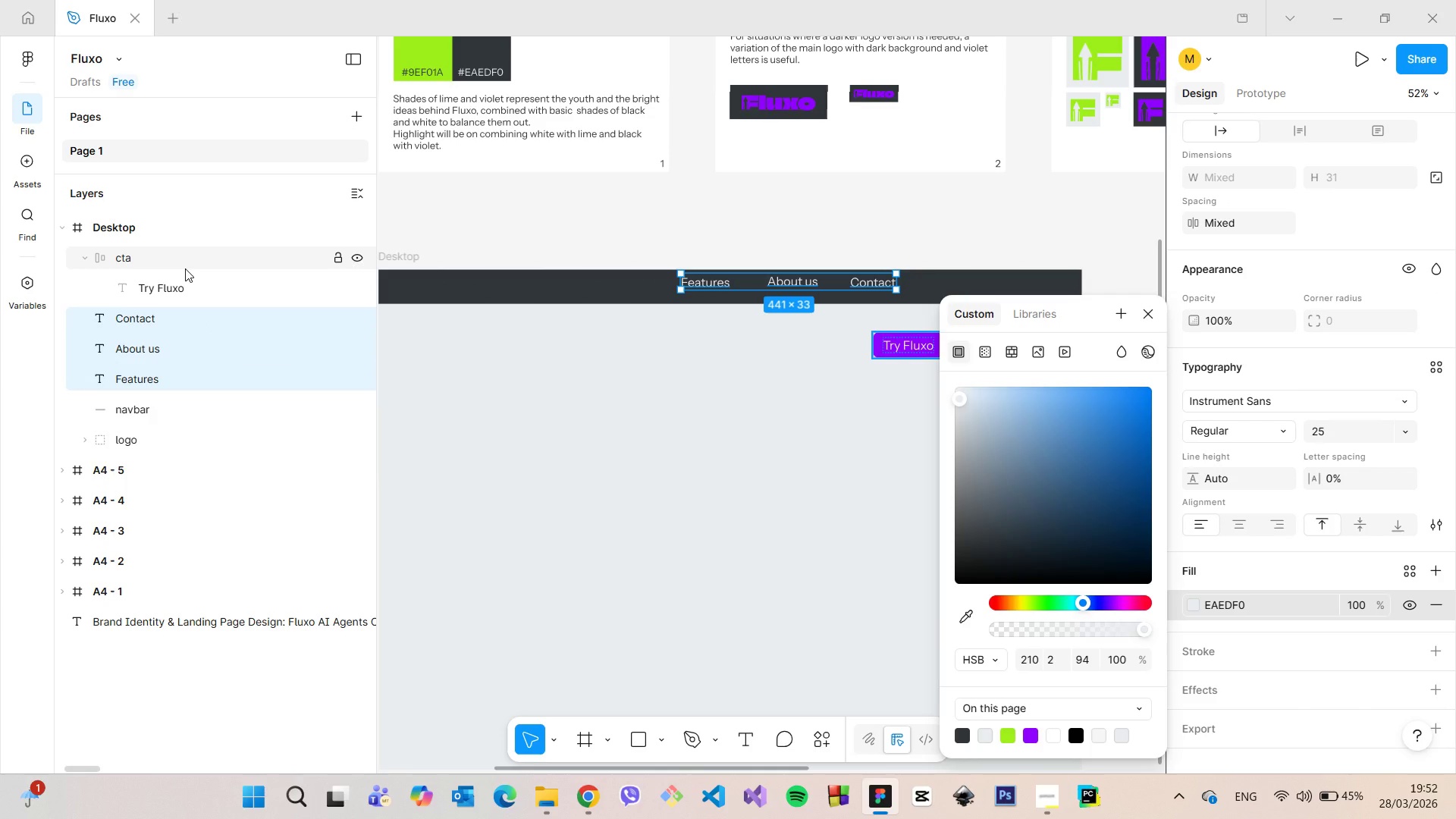 
left_click([185, 268])
 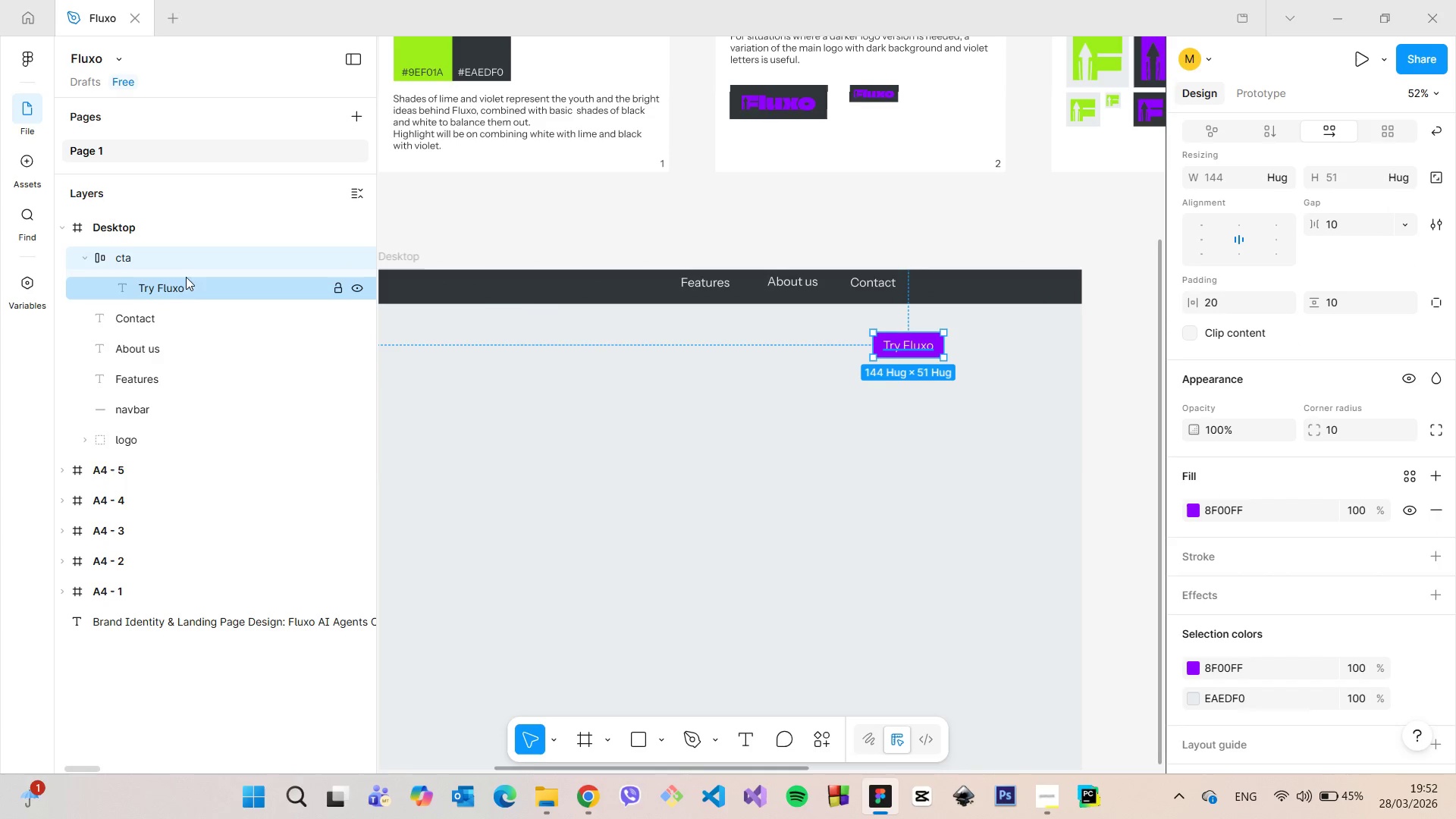 
scroll: coordinate [186, 277], scroll_direction: up, amount: 2.0
 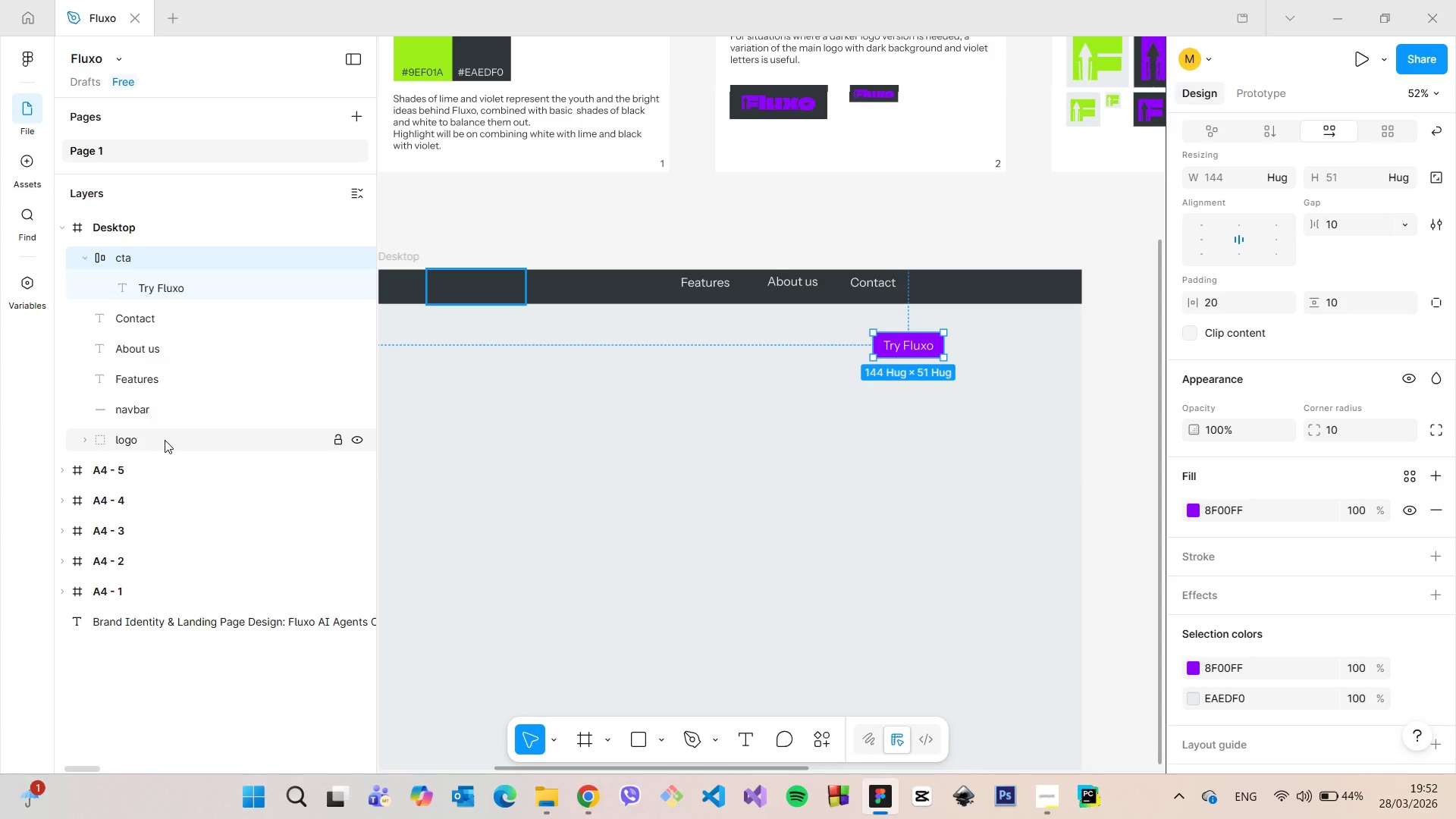 
left_click_drag(start_coordinate=[165, 440], to_coordinate=[169, 405])
 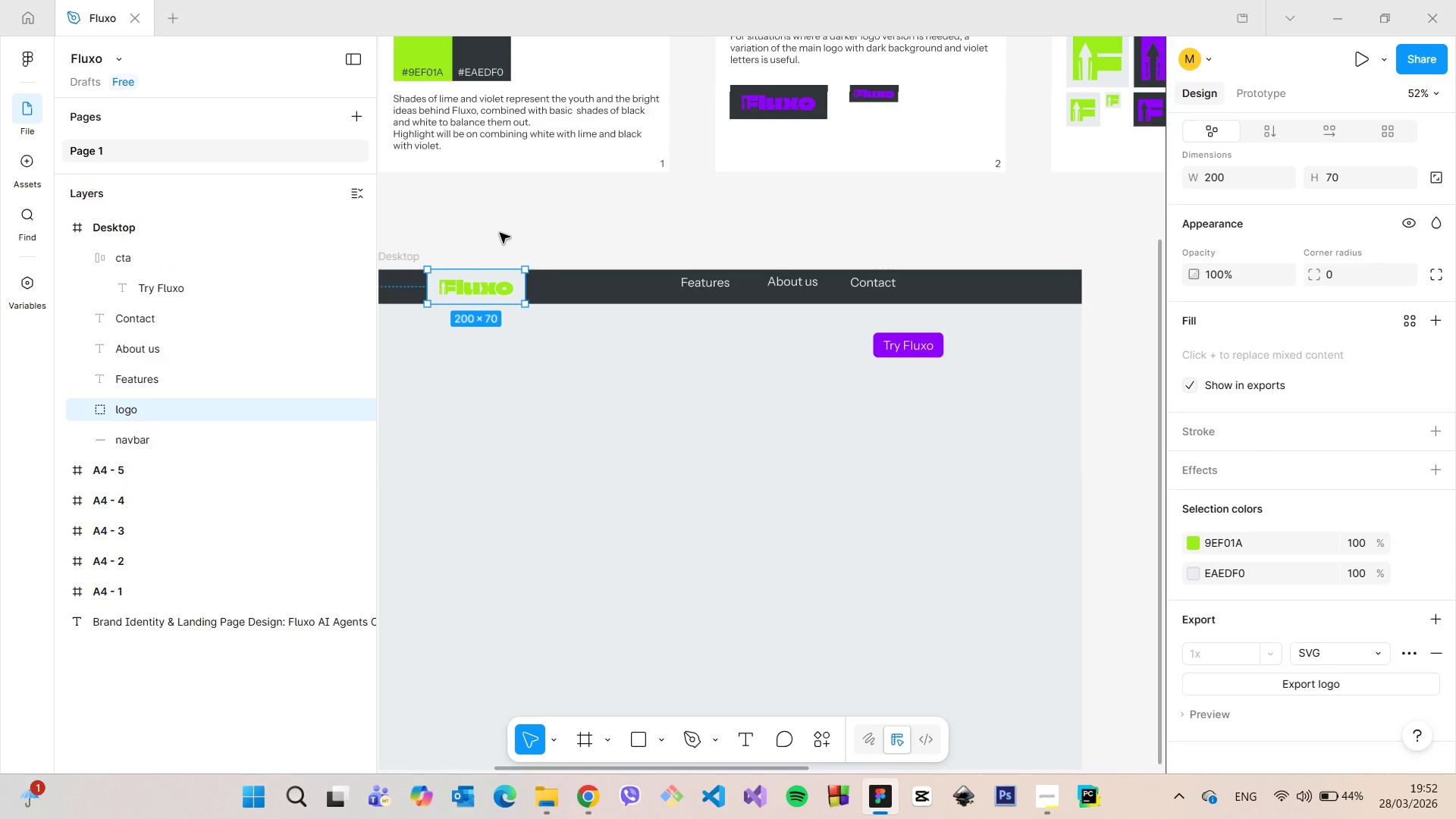 
left_click([500, 232])
 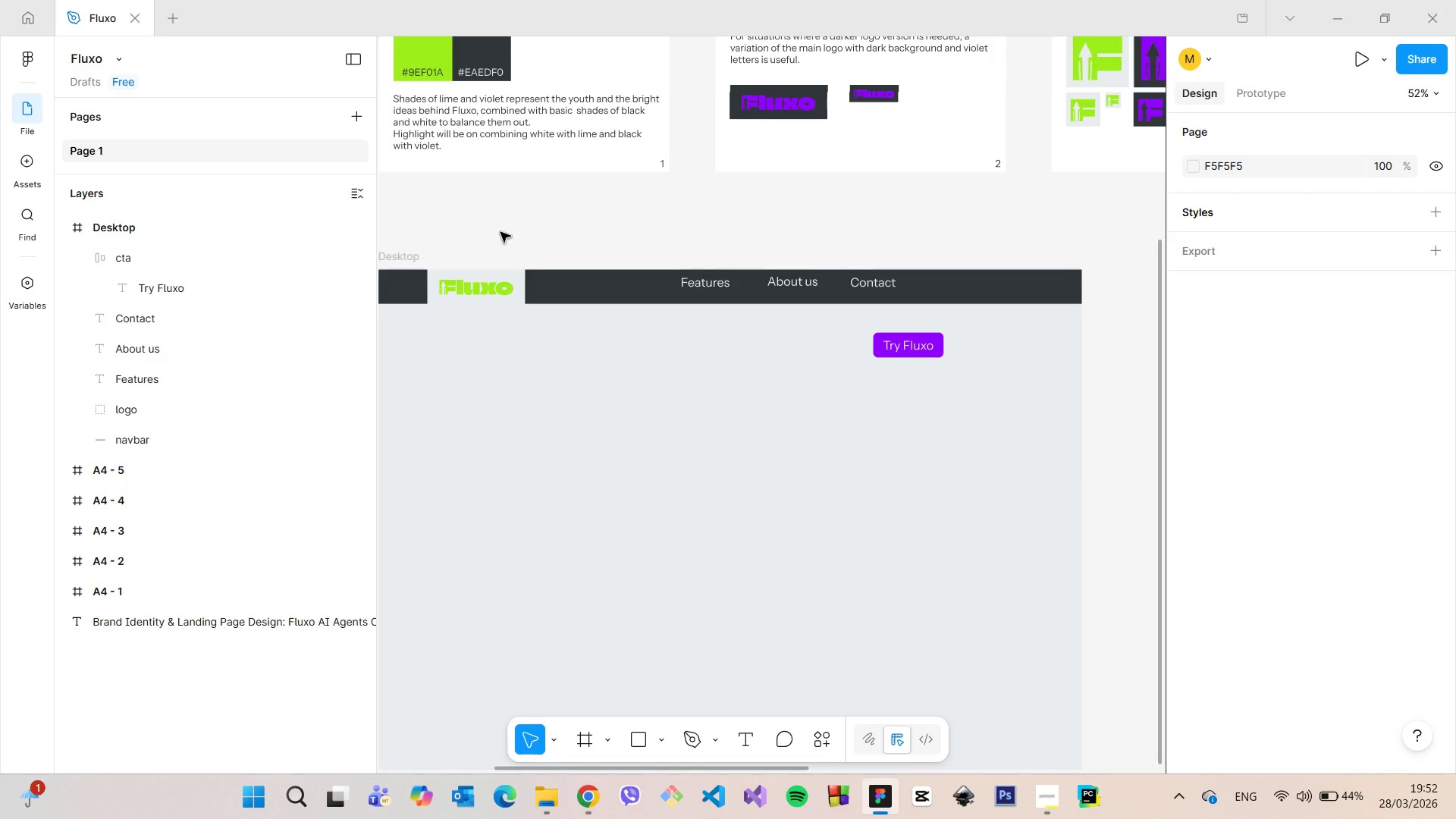 
scroll: coordinate [500, 232], scroll_direction: down, amount: 6.0
 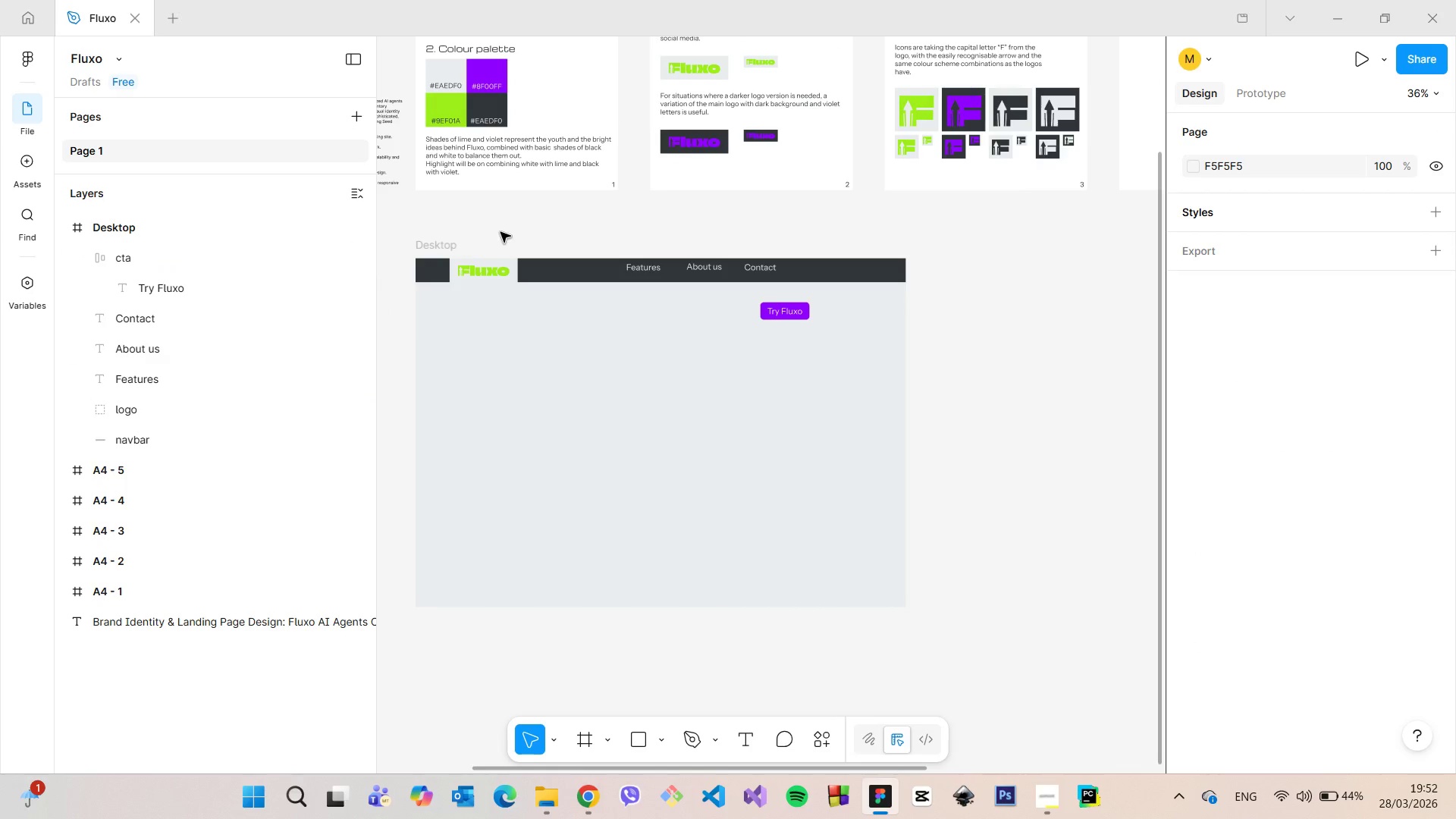 
scroll: coordinate [475, 248], scroll_direction: up, amount: 4.0
 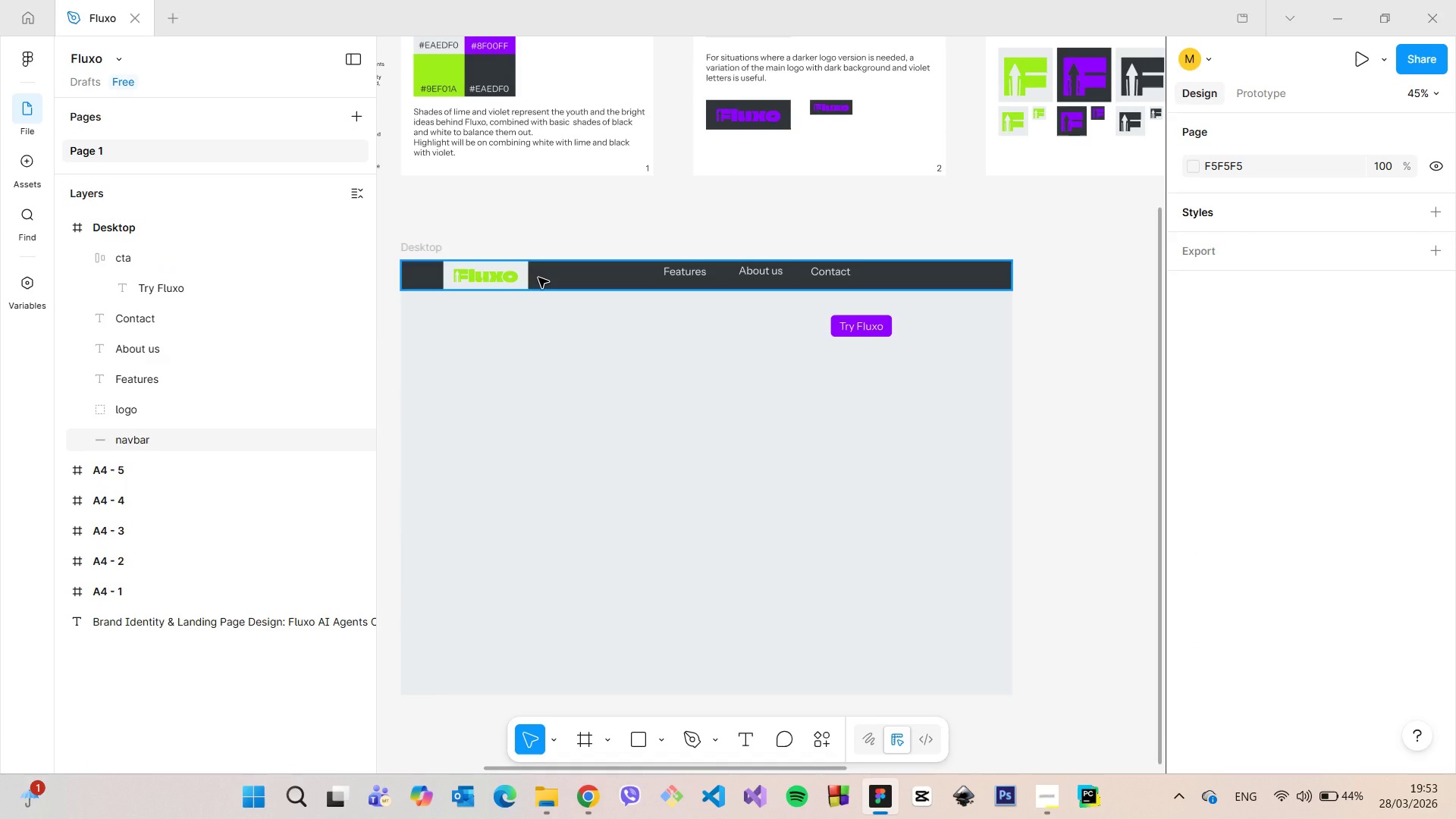 
left_click([538, 278])
 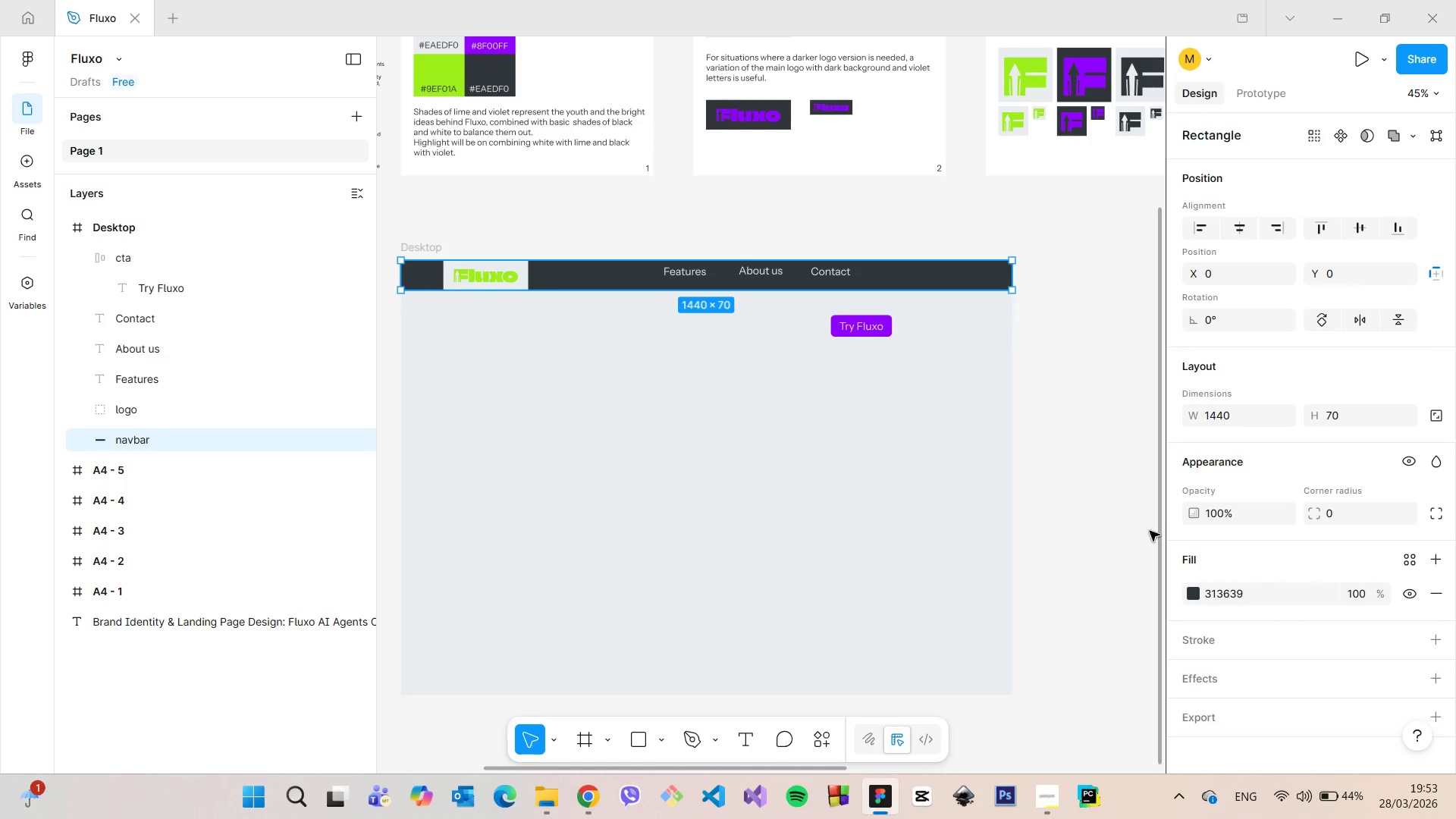 
key(Control+Z)
 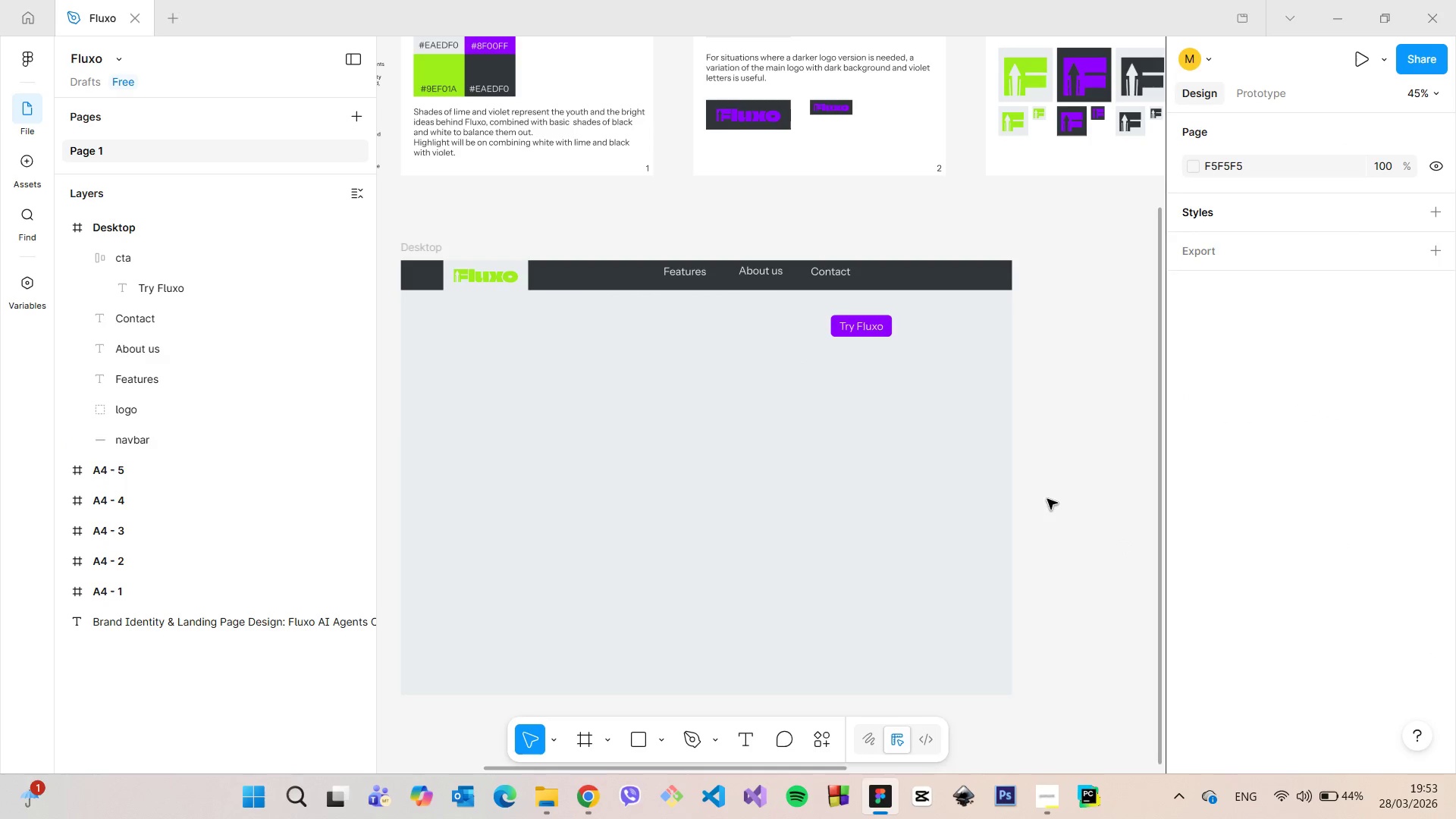 
key(Control+Z)
 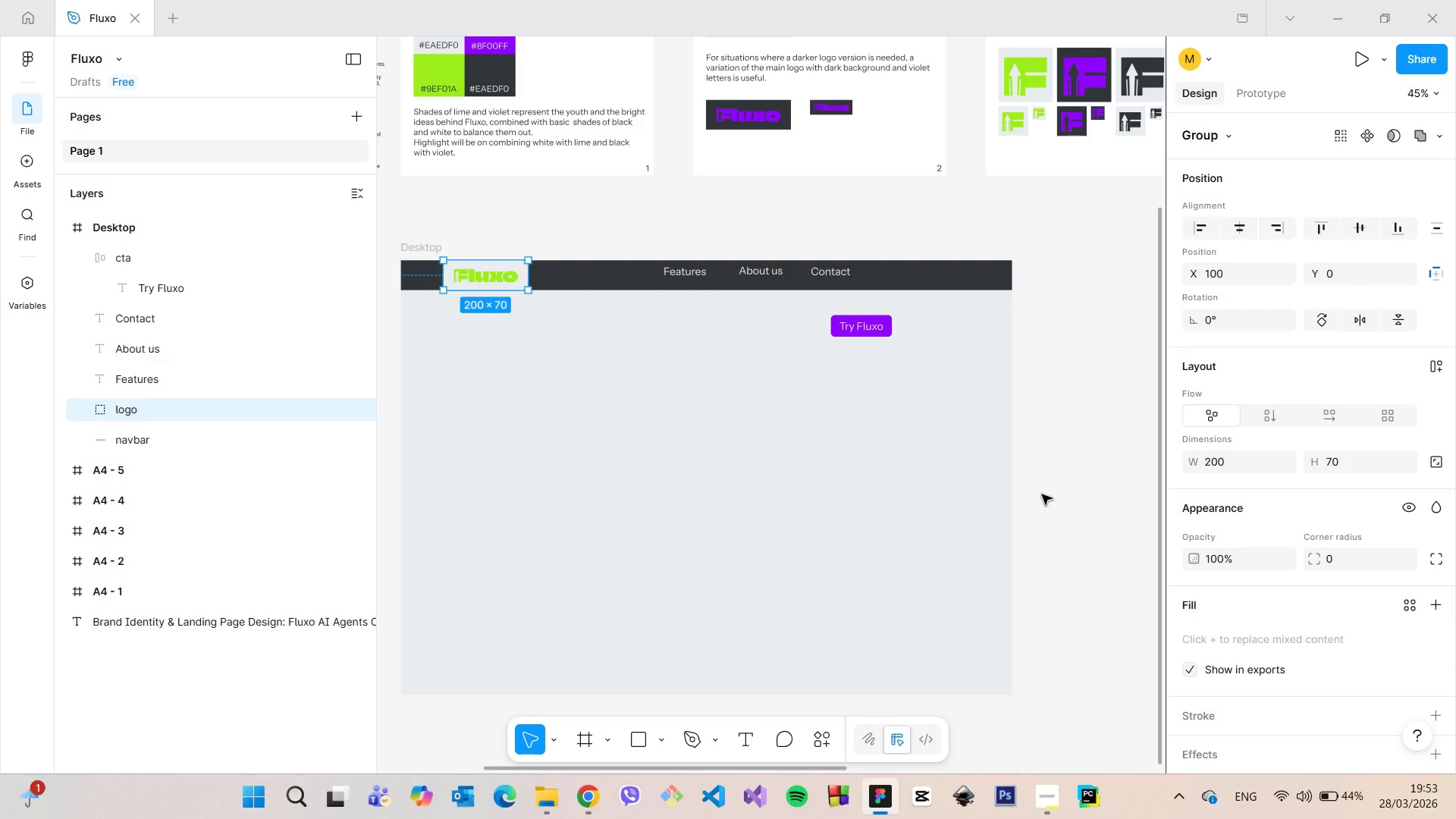 
key(Control+Z)
 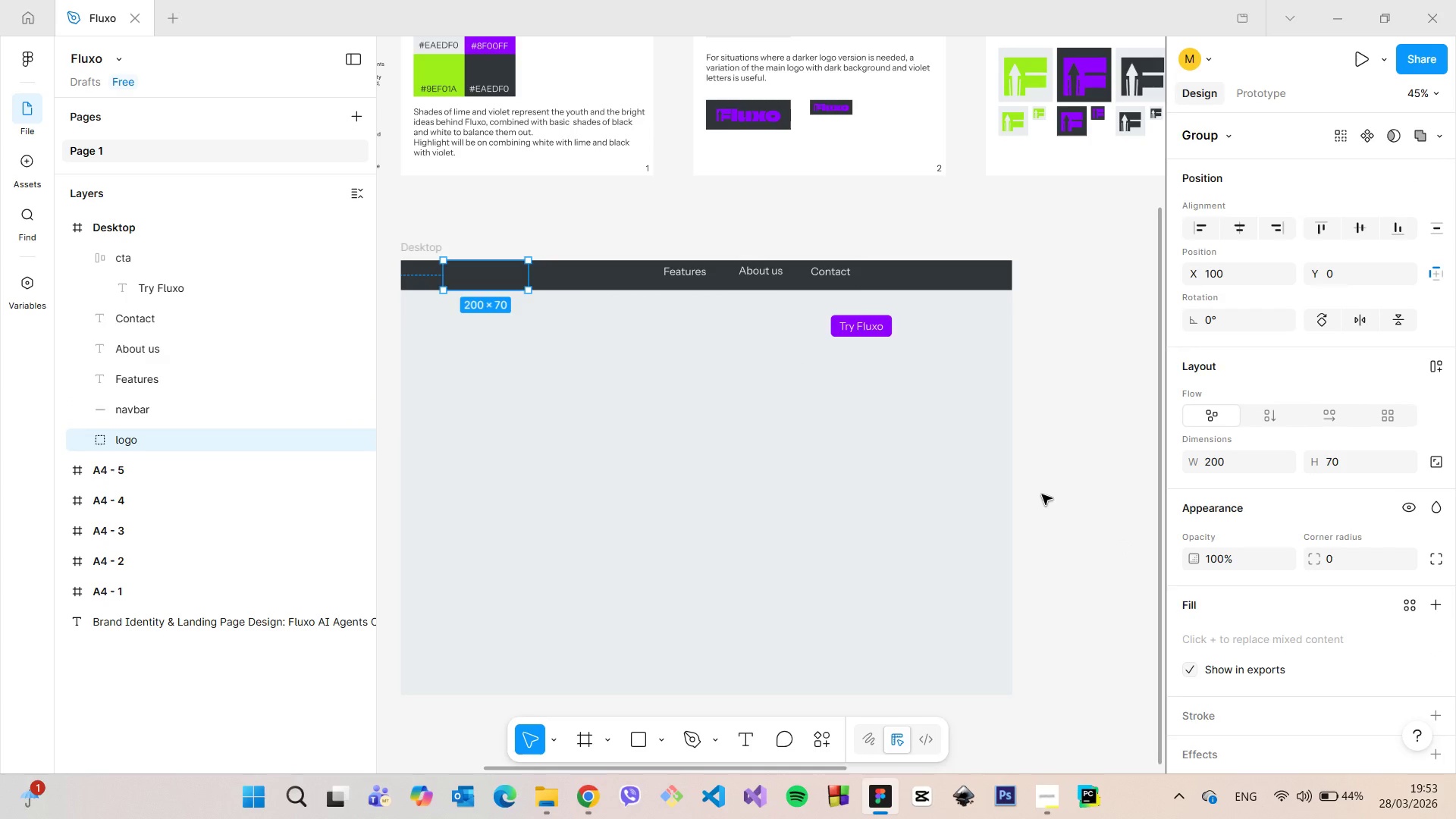 
key(Control+Z)
 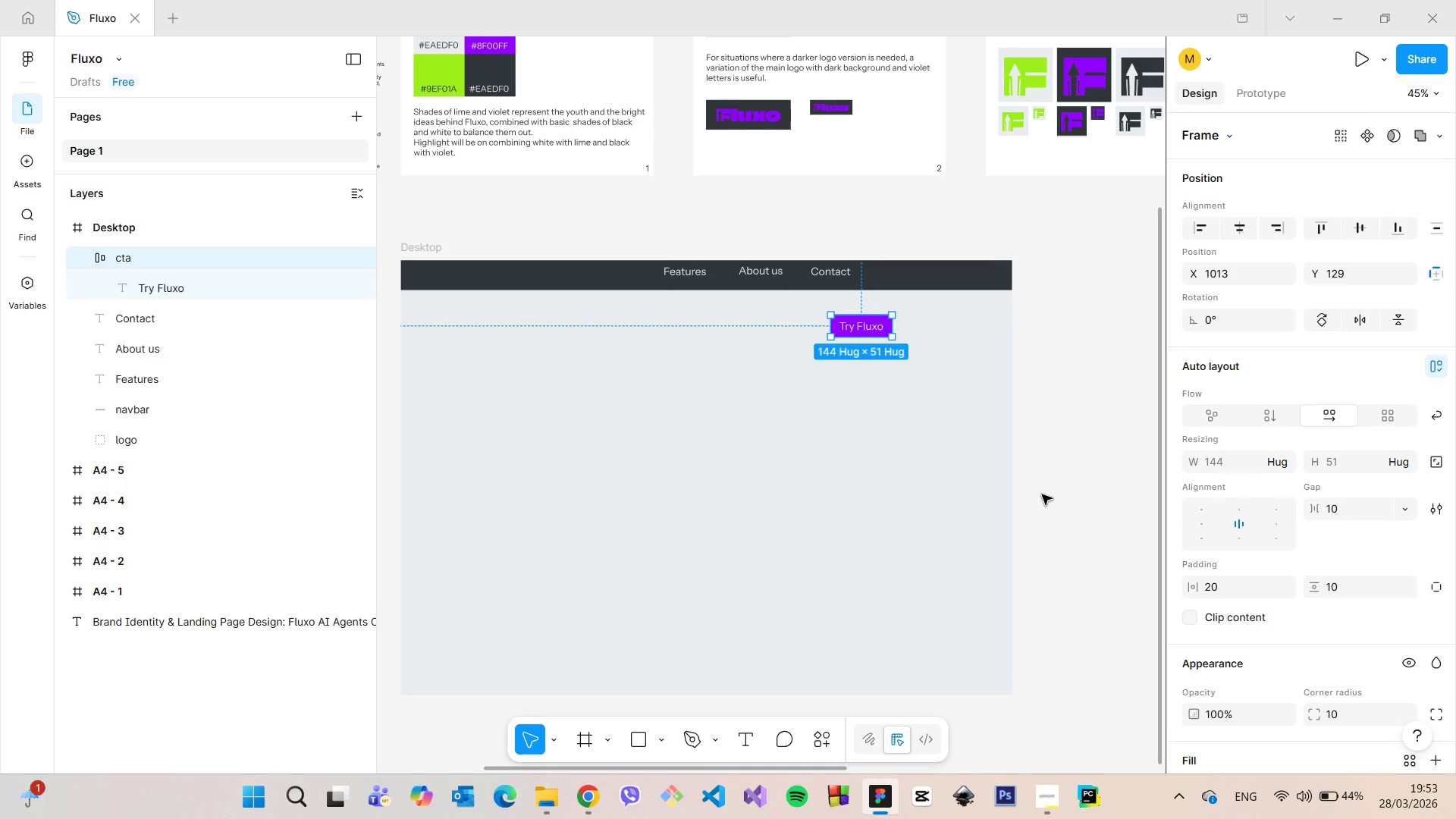 
key(Control+Z)
 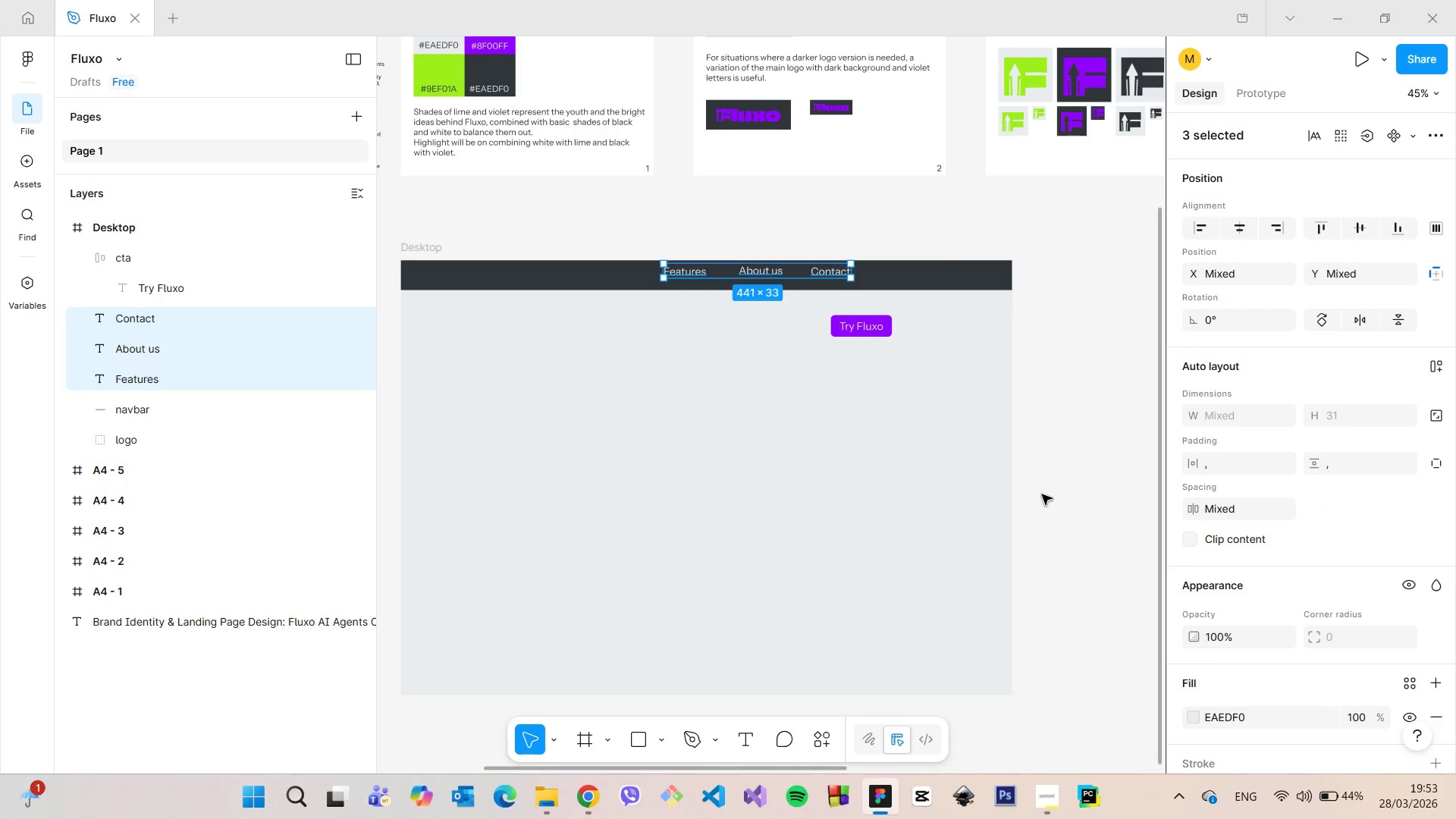 
key(Control+Z)
 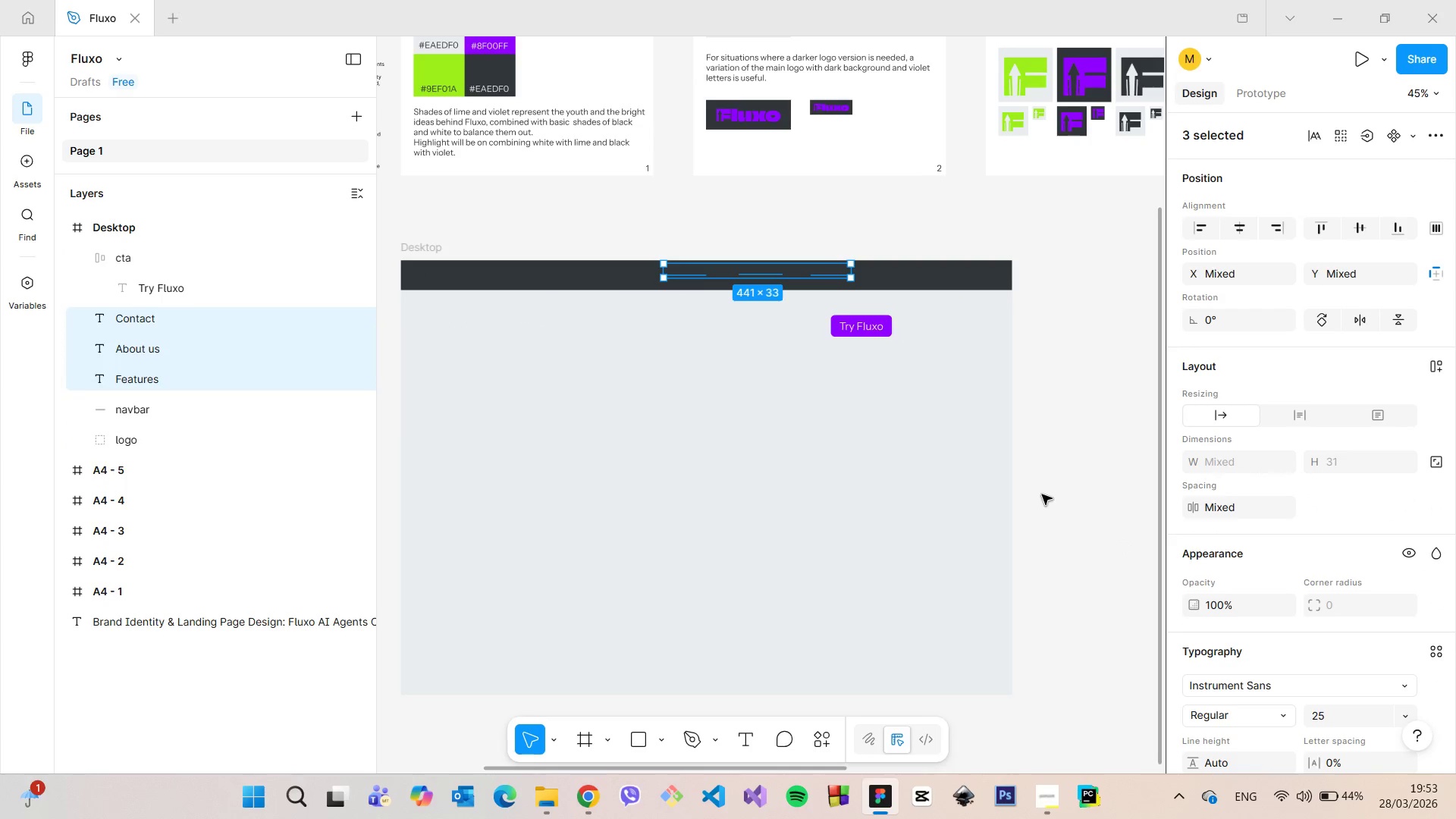 
key(Control+Z)
 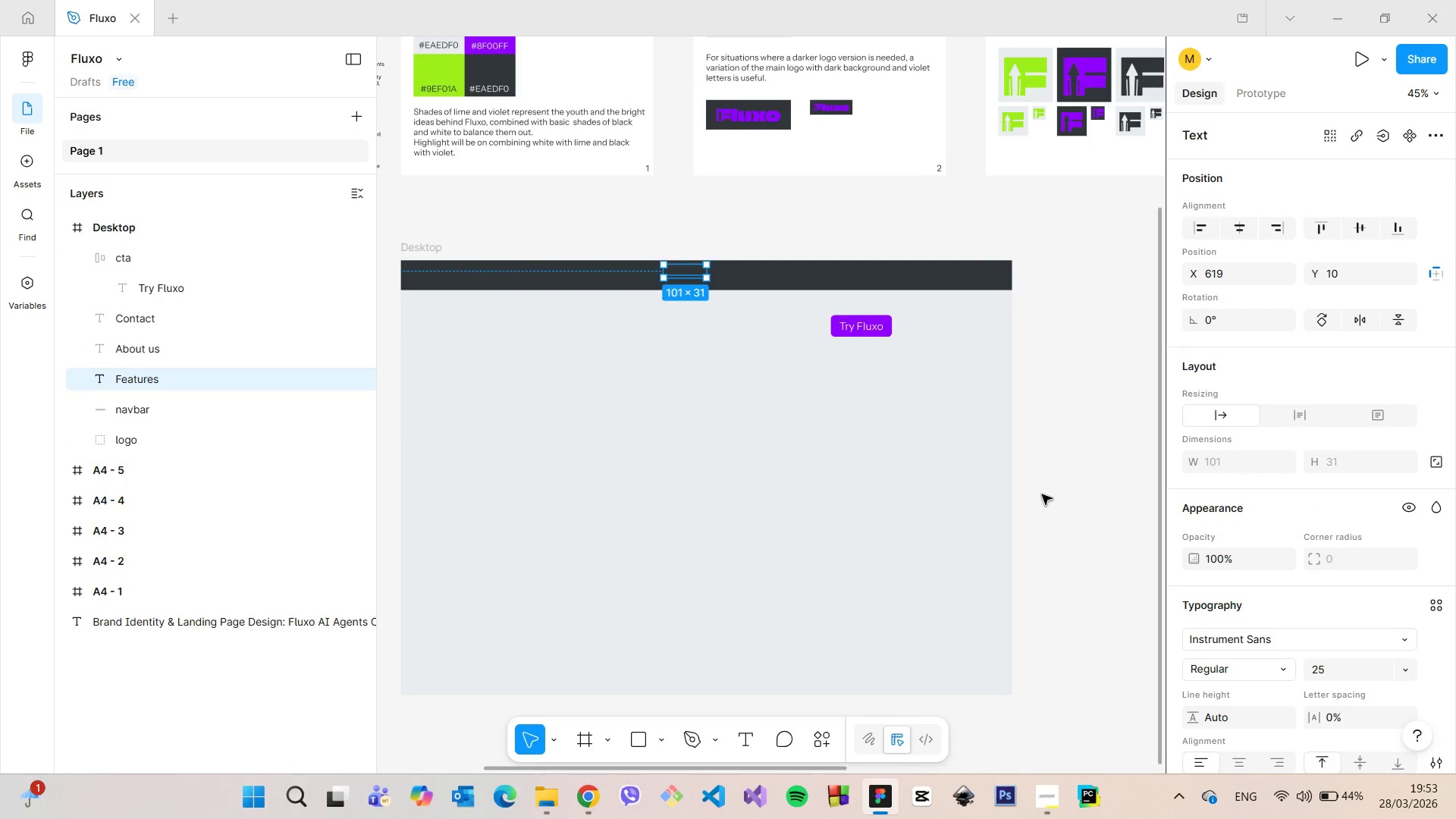 
key(Control+Z)
 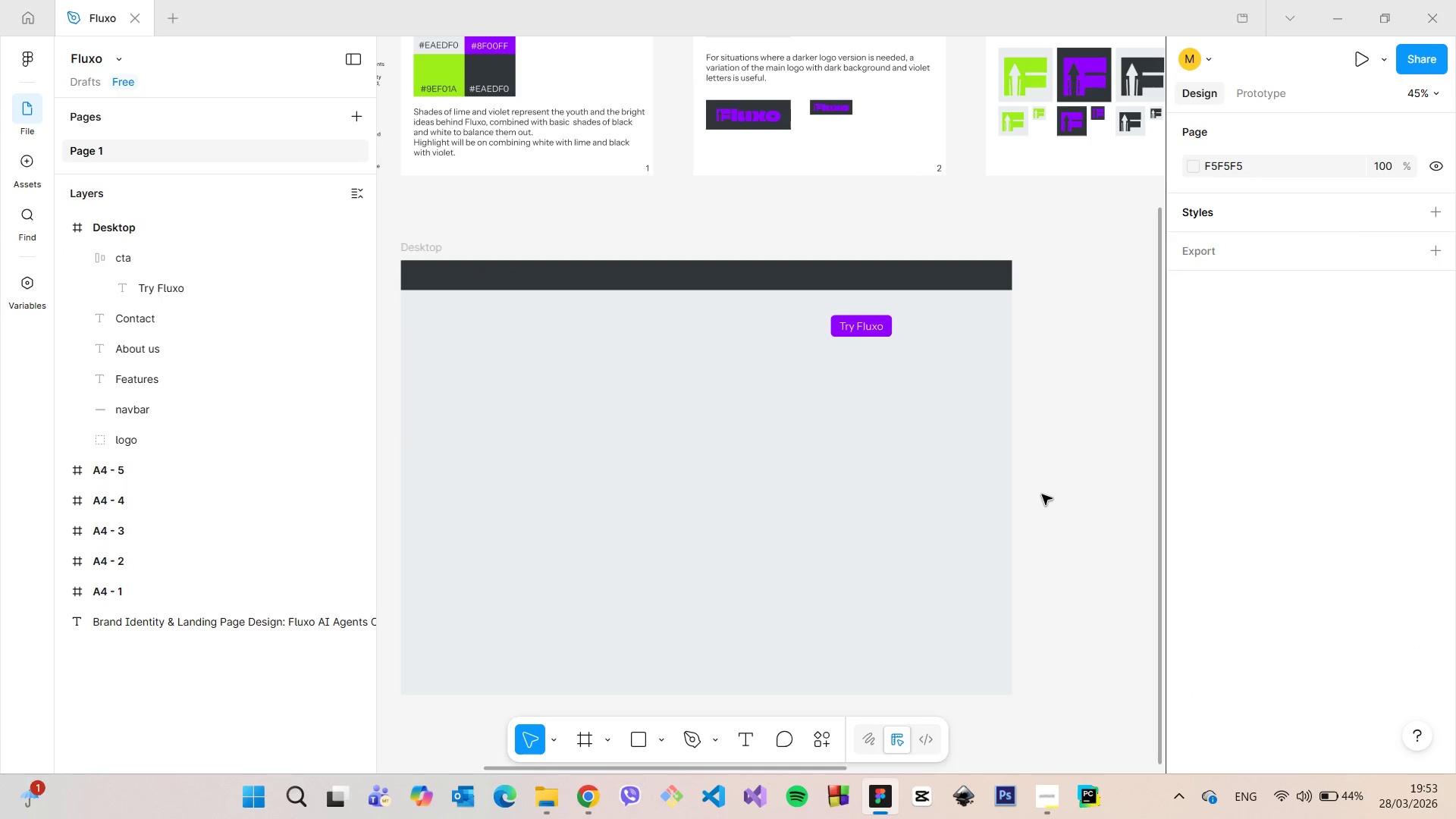 
key(Control+Z)
 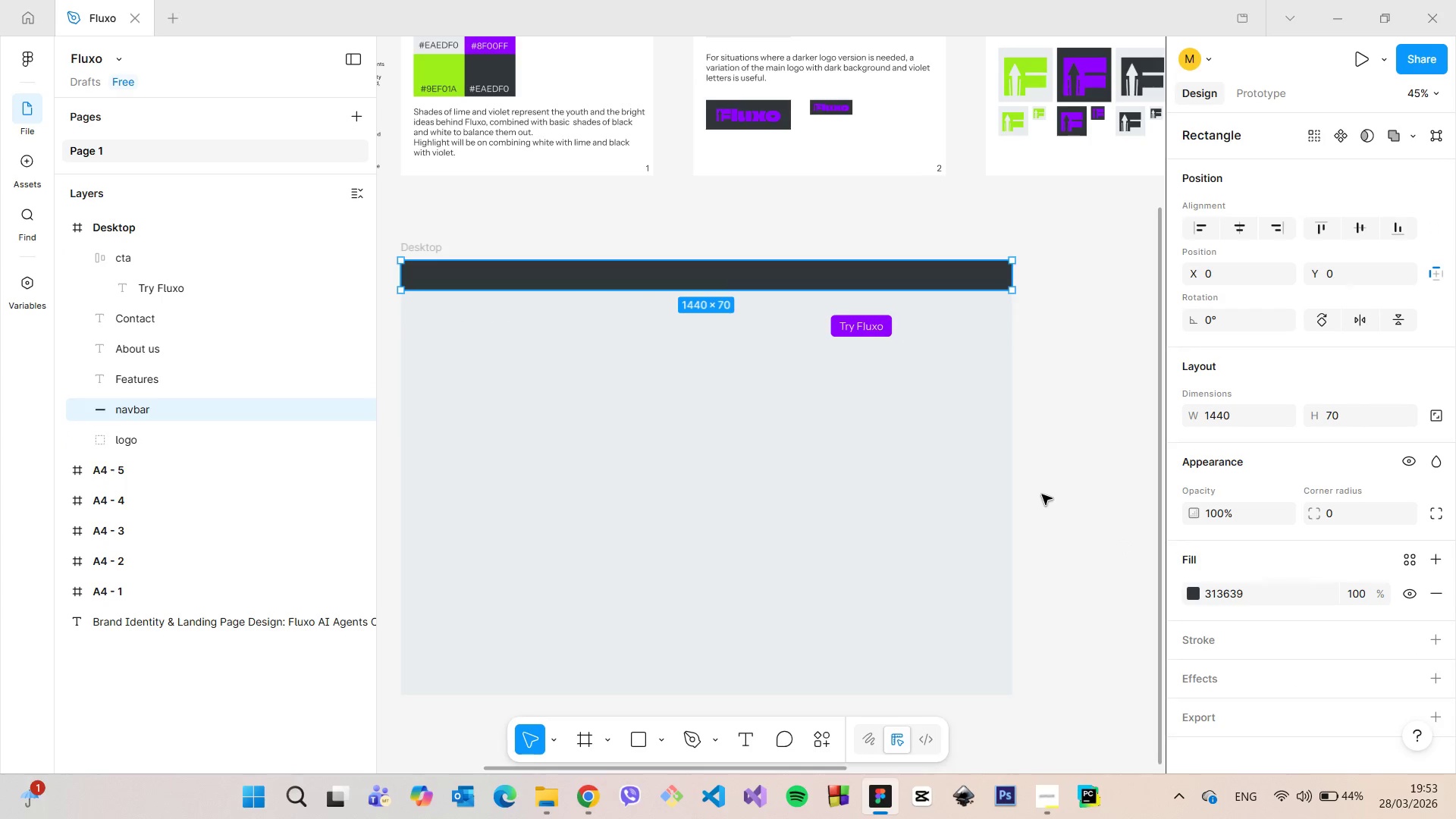 
key(Control+Z)
 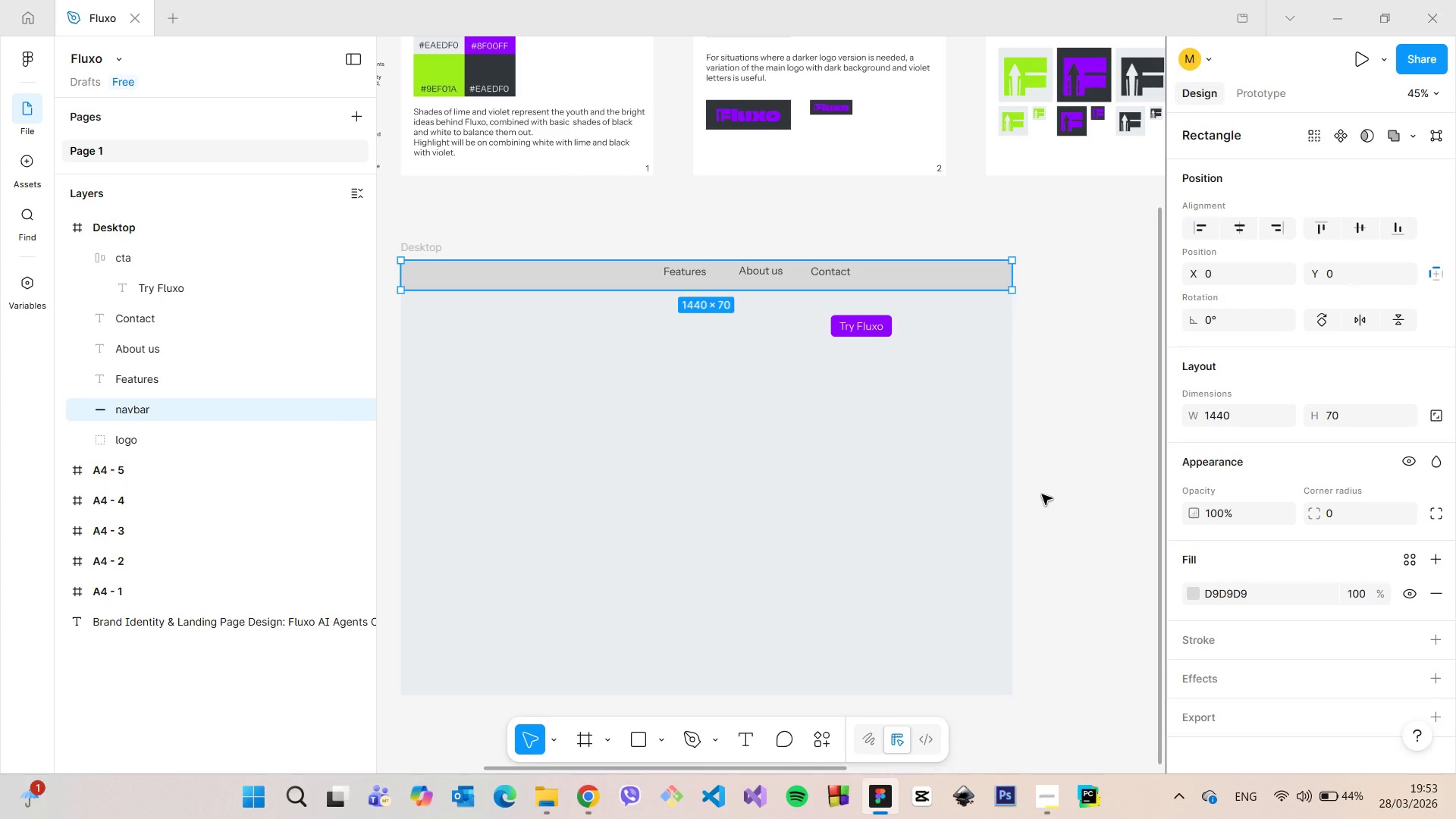 
key(Control+Z)
 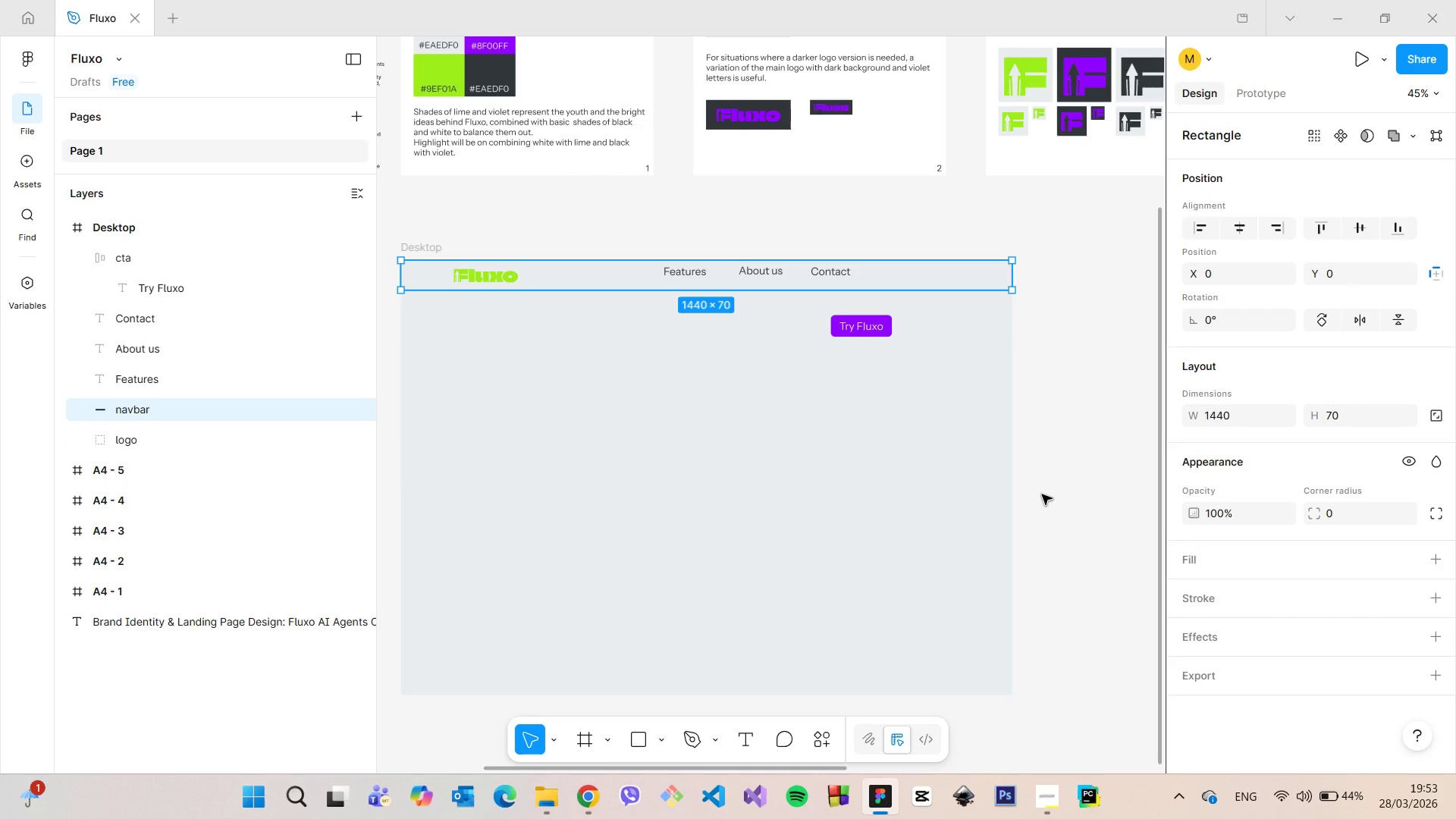 
left_click([1042, 494])
 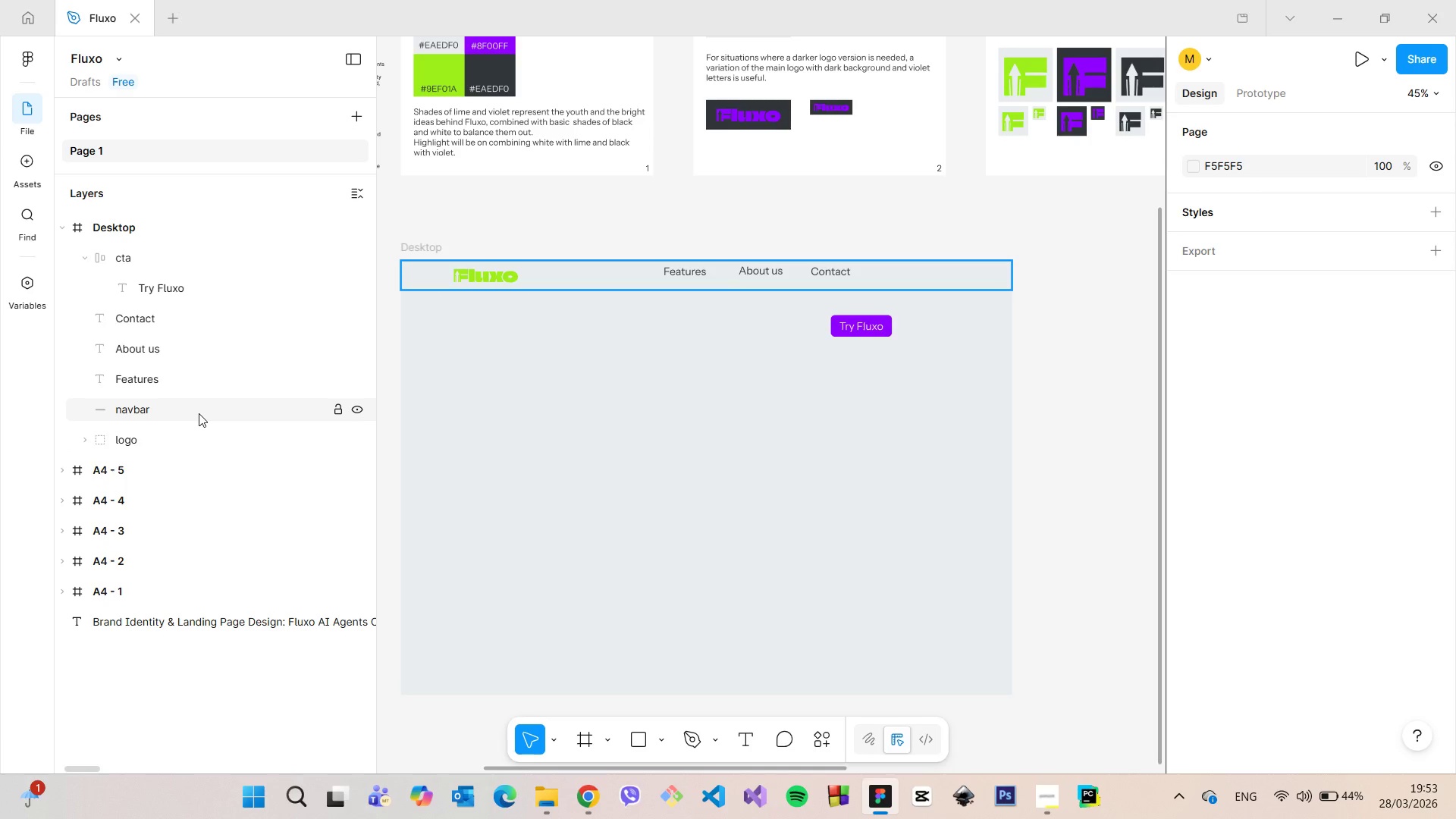 
wait(6.51)
 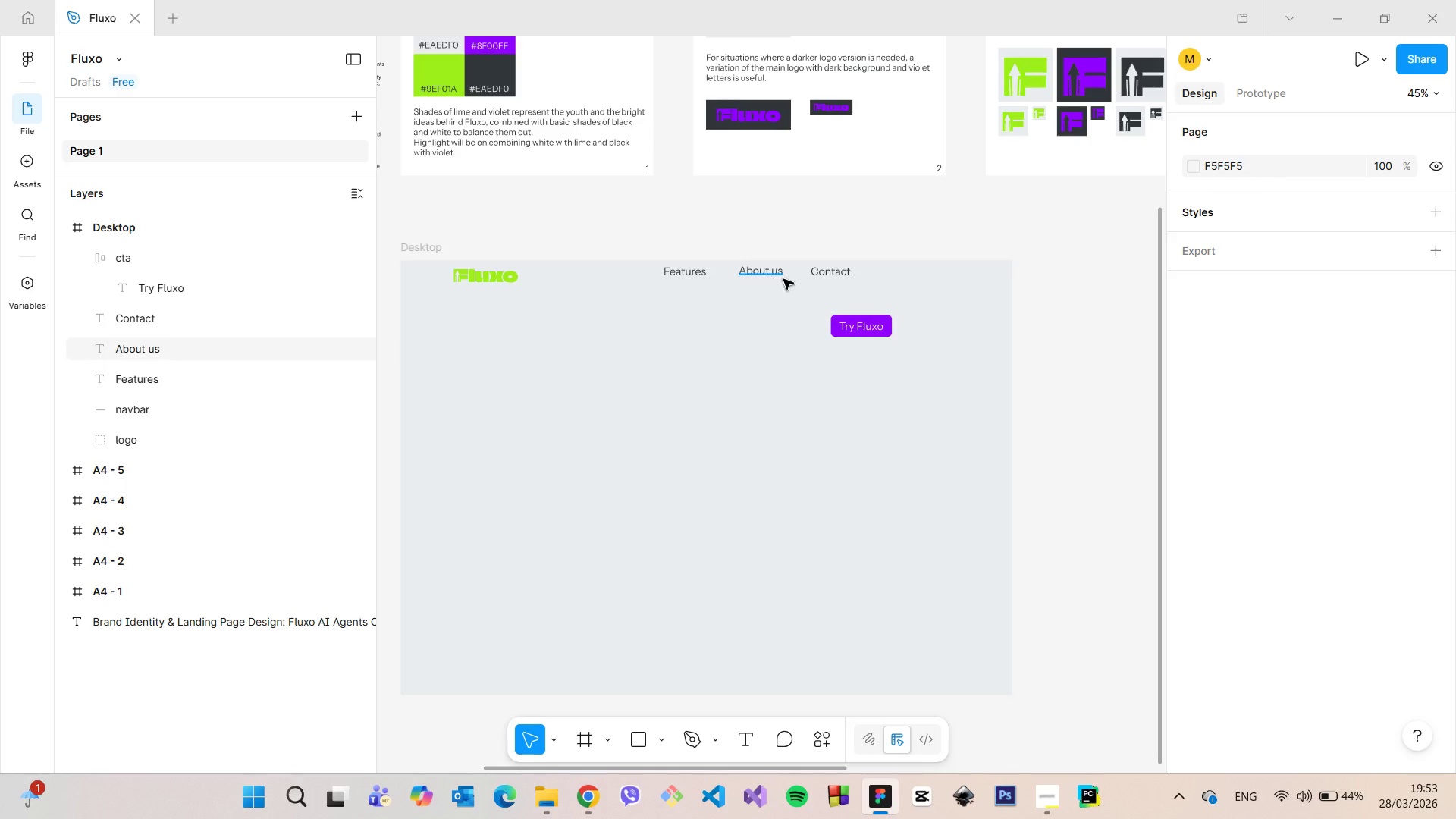 
left_click([871, 329])
 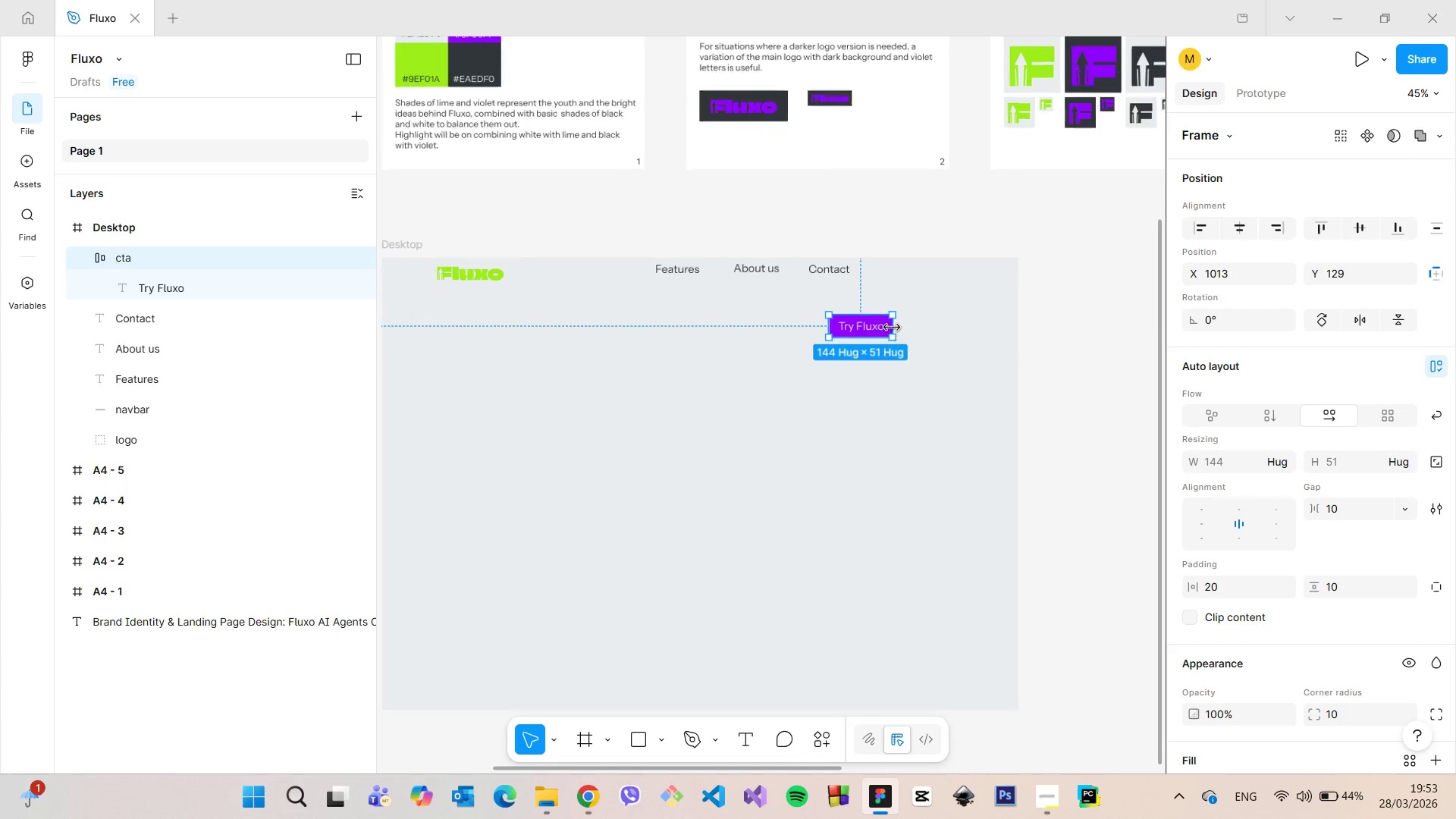 
scroll: coordinate [892, 328], scroll_direction: up, amount: 8.0
 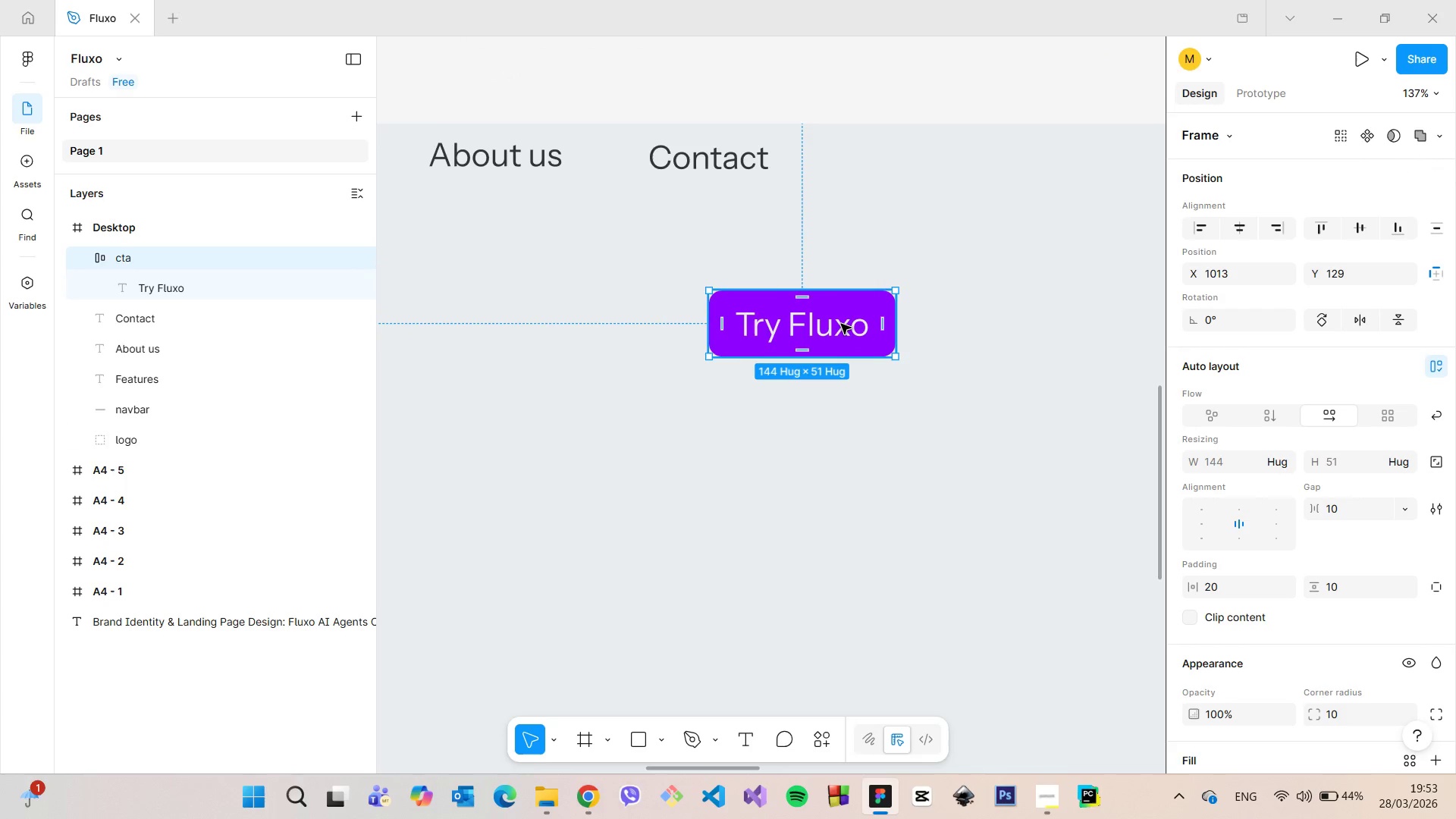 
left_click([841, 324])
 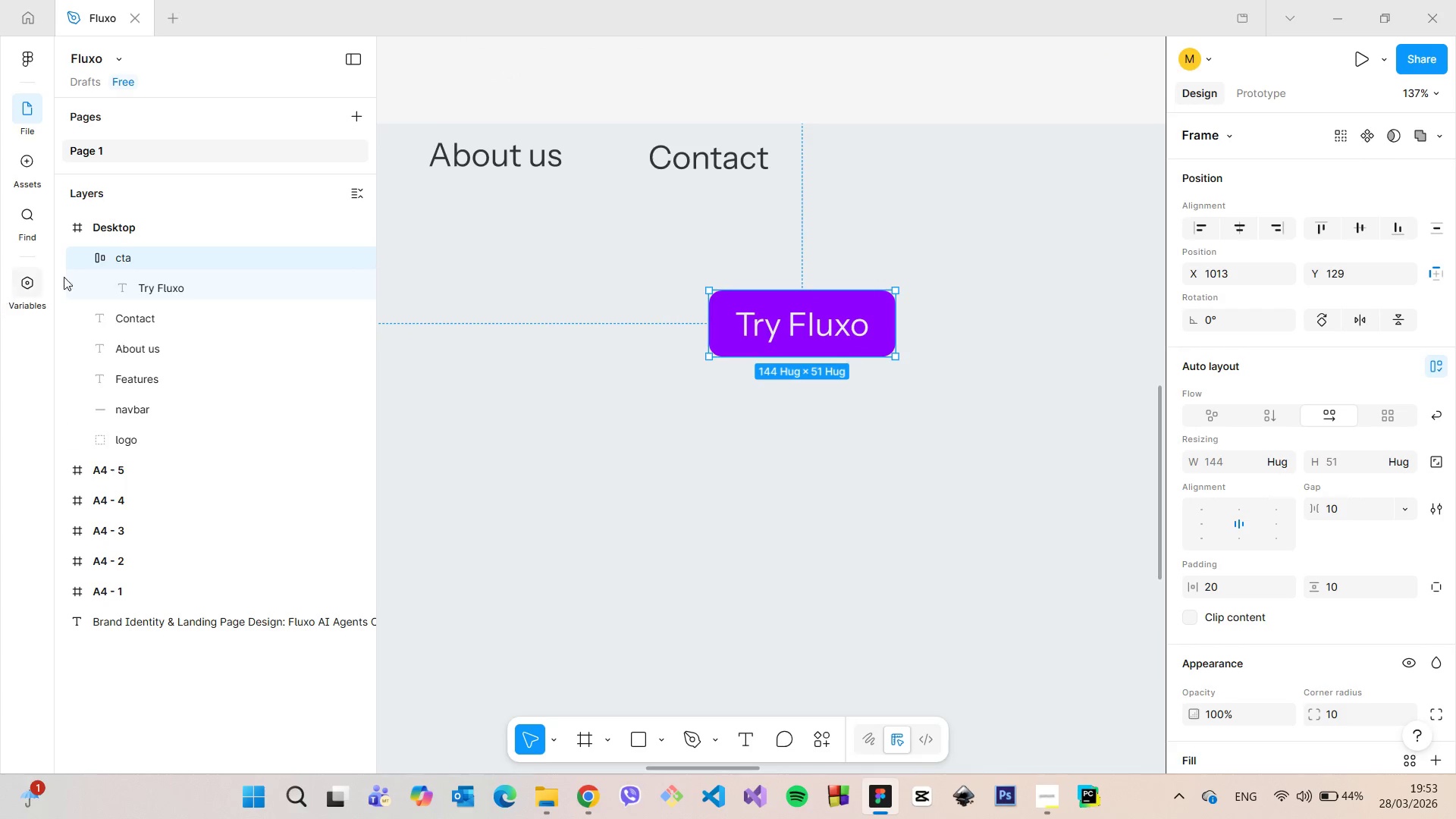 
left_click([154, 292])
 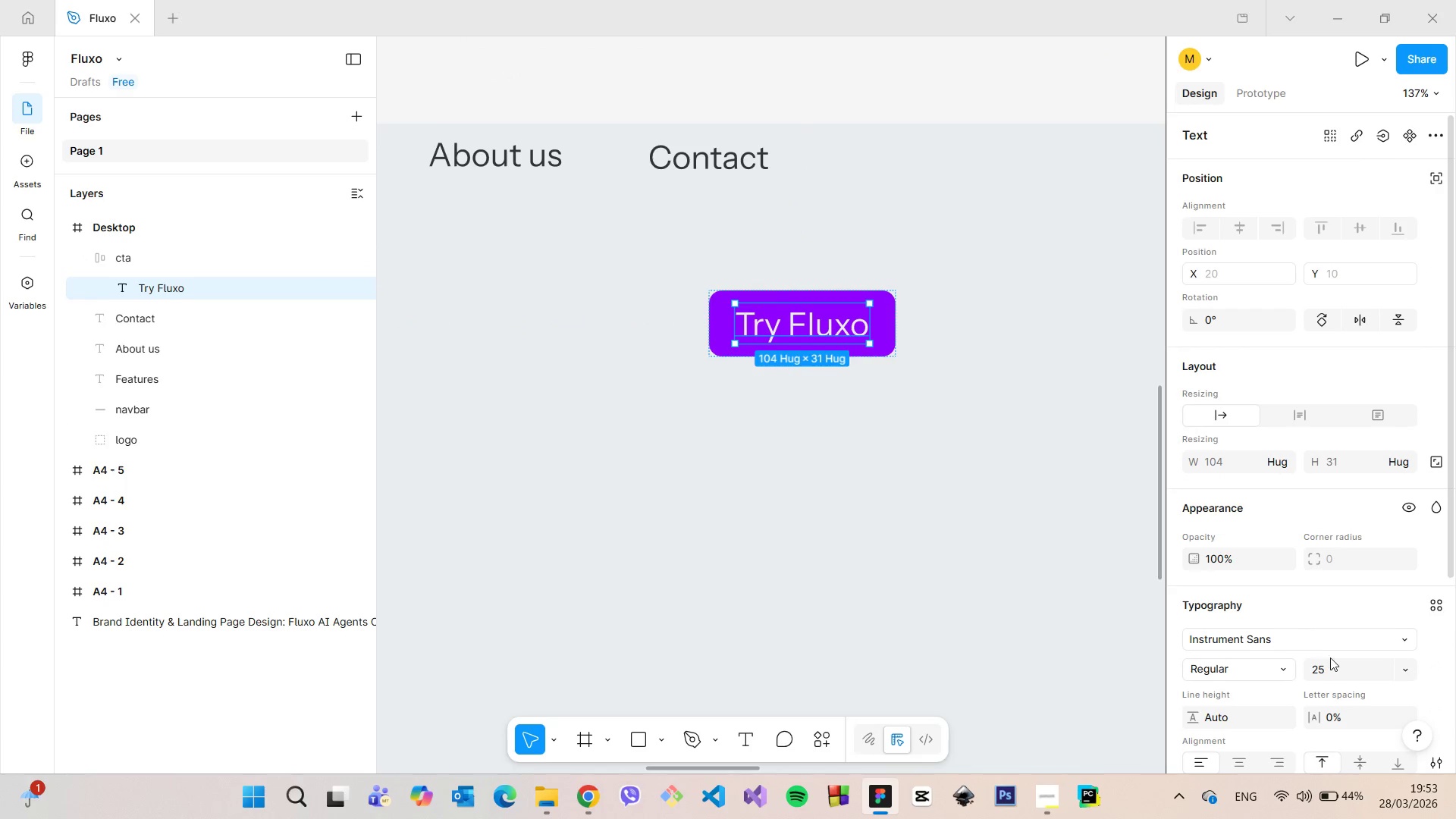 
left_click([1332, 664])
 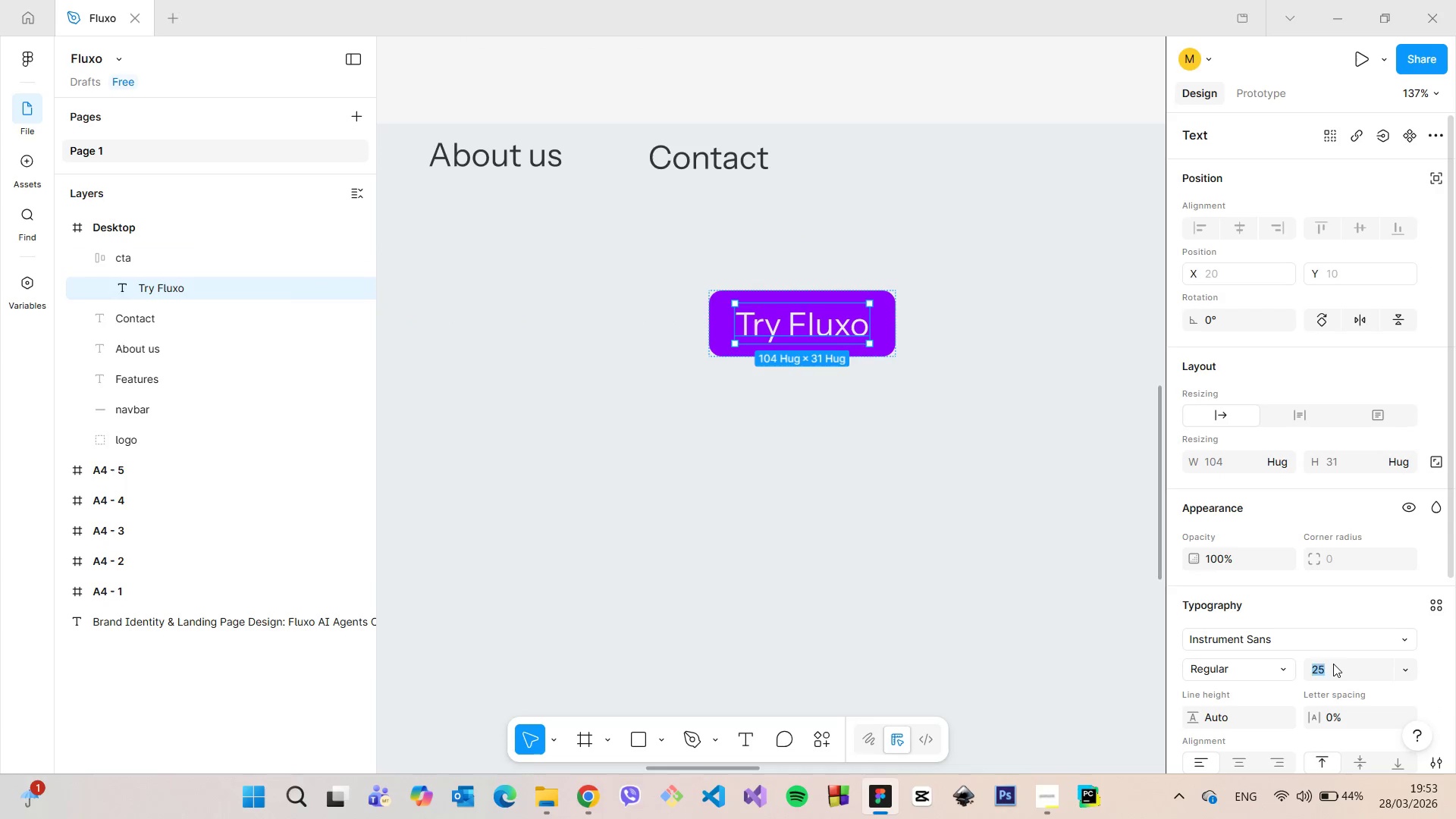 
type(30)
 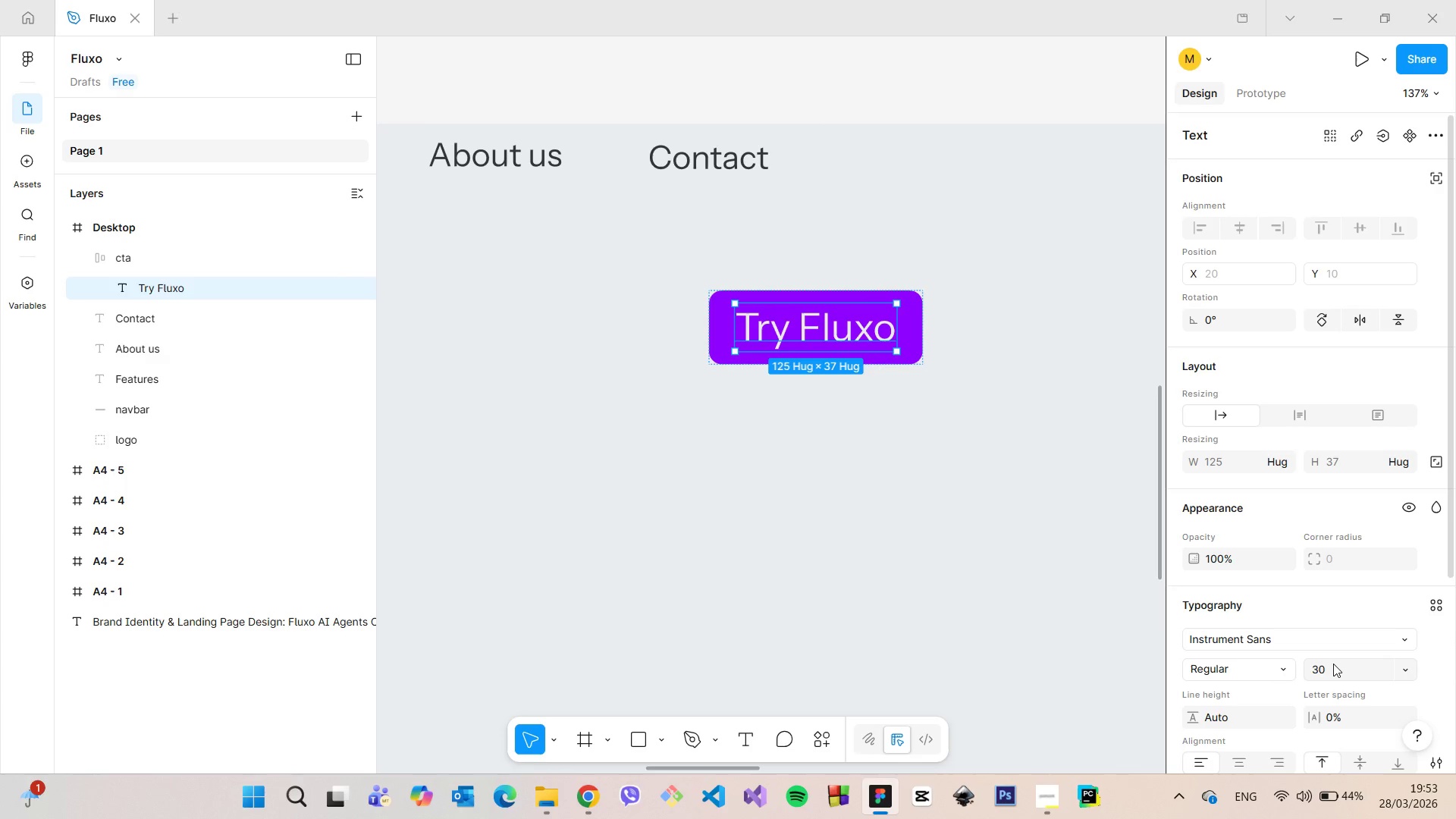 
key(Enter)
 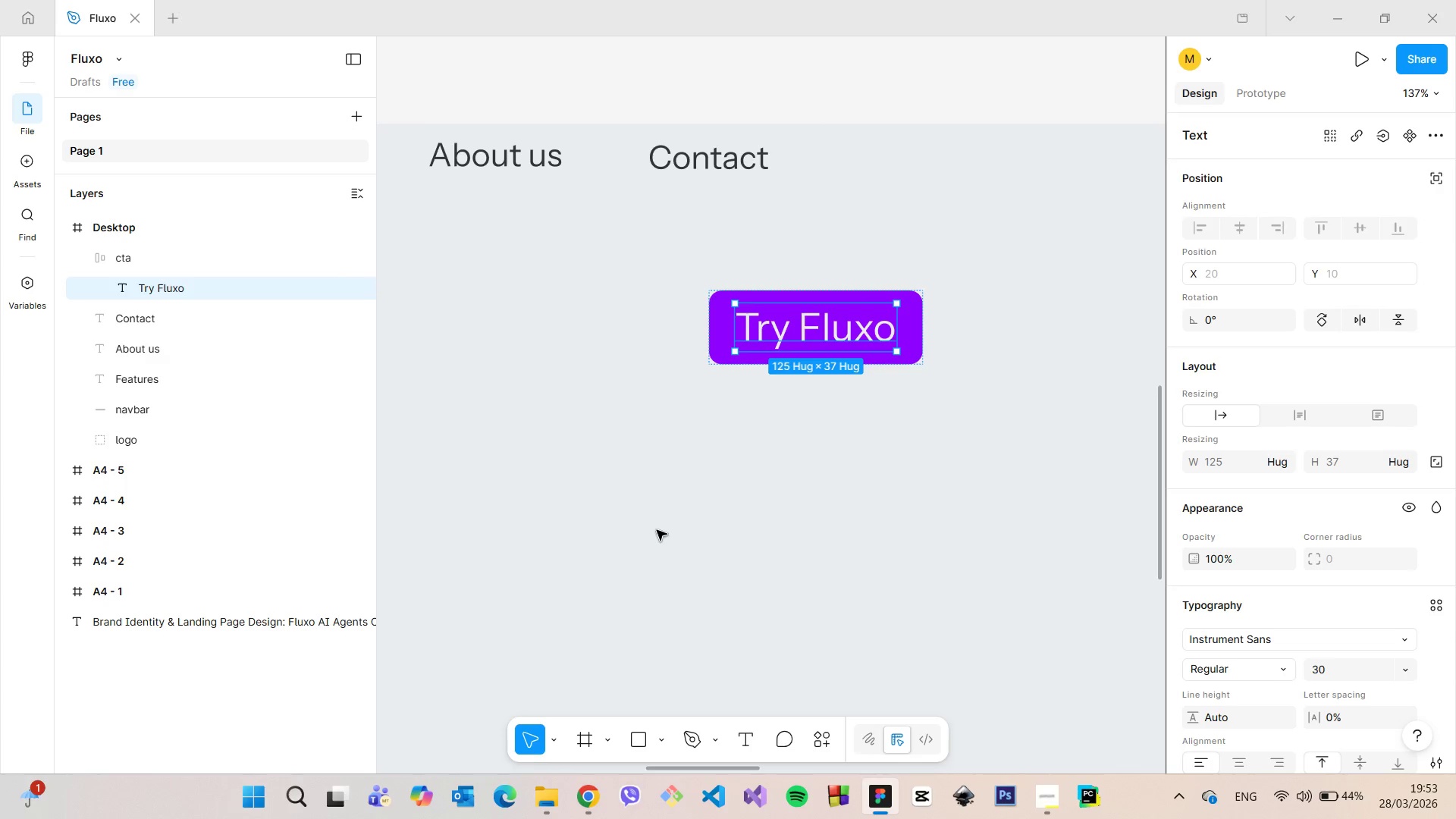 
left_click([657, 530])
 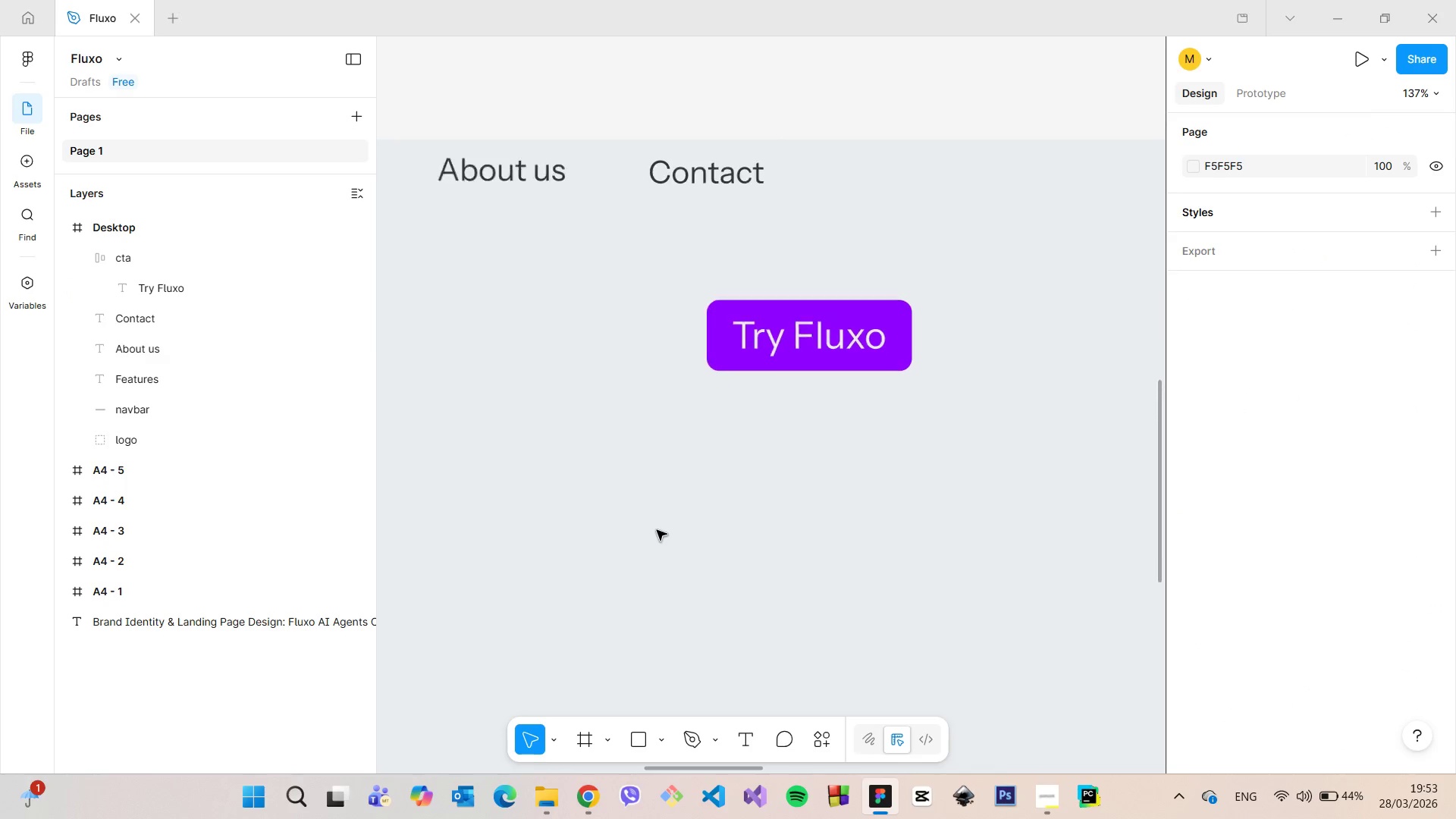 
scroll: coordinate [657, 530], scroll_direction: down, amount: 5.0
 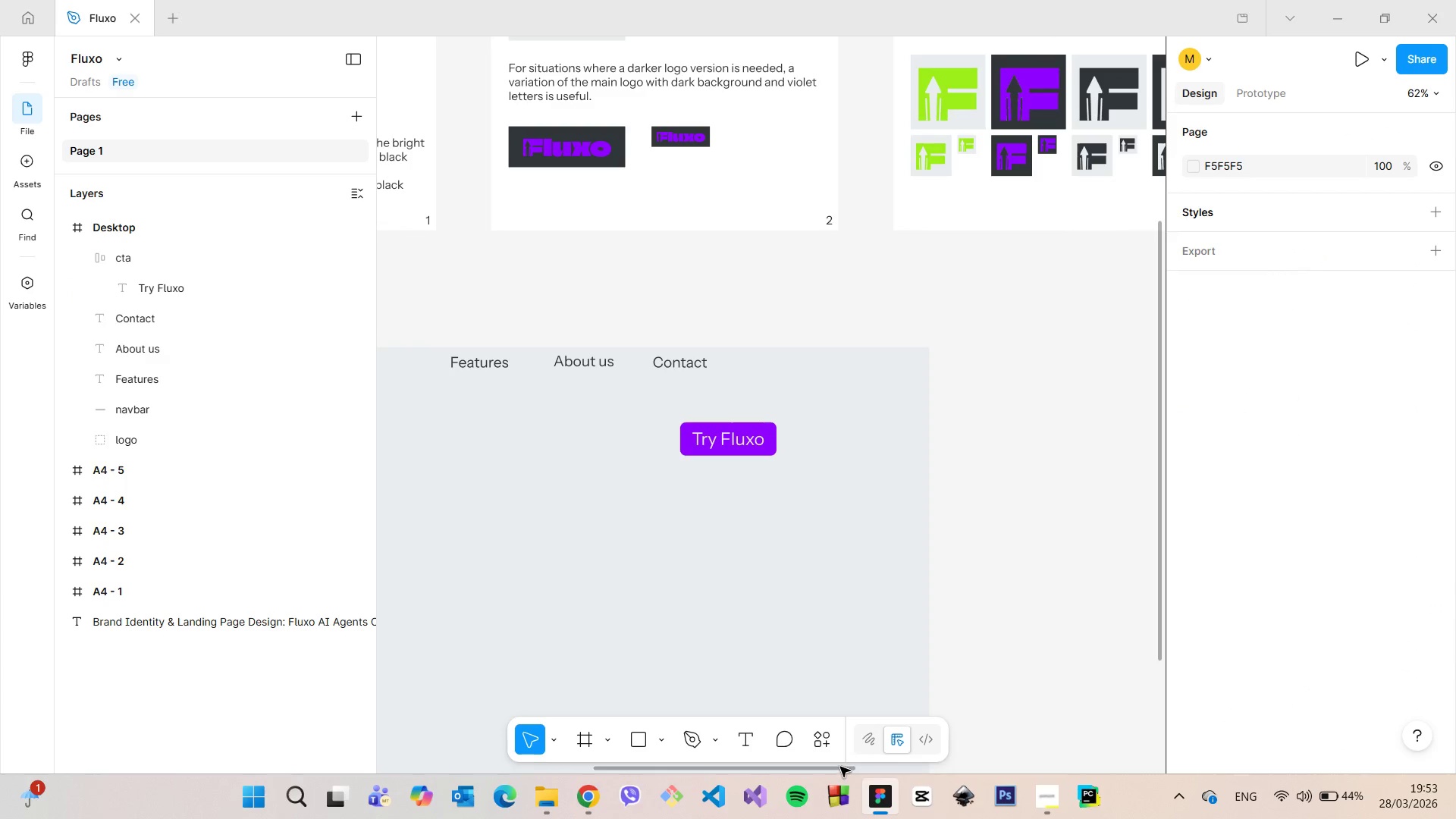 
left_click_drag(start_coordinate=[838, 767], to_coordinate=[755, 772])
 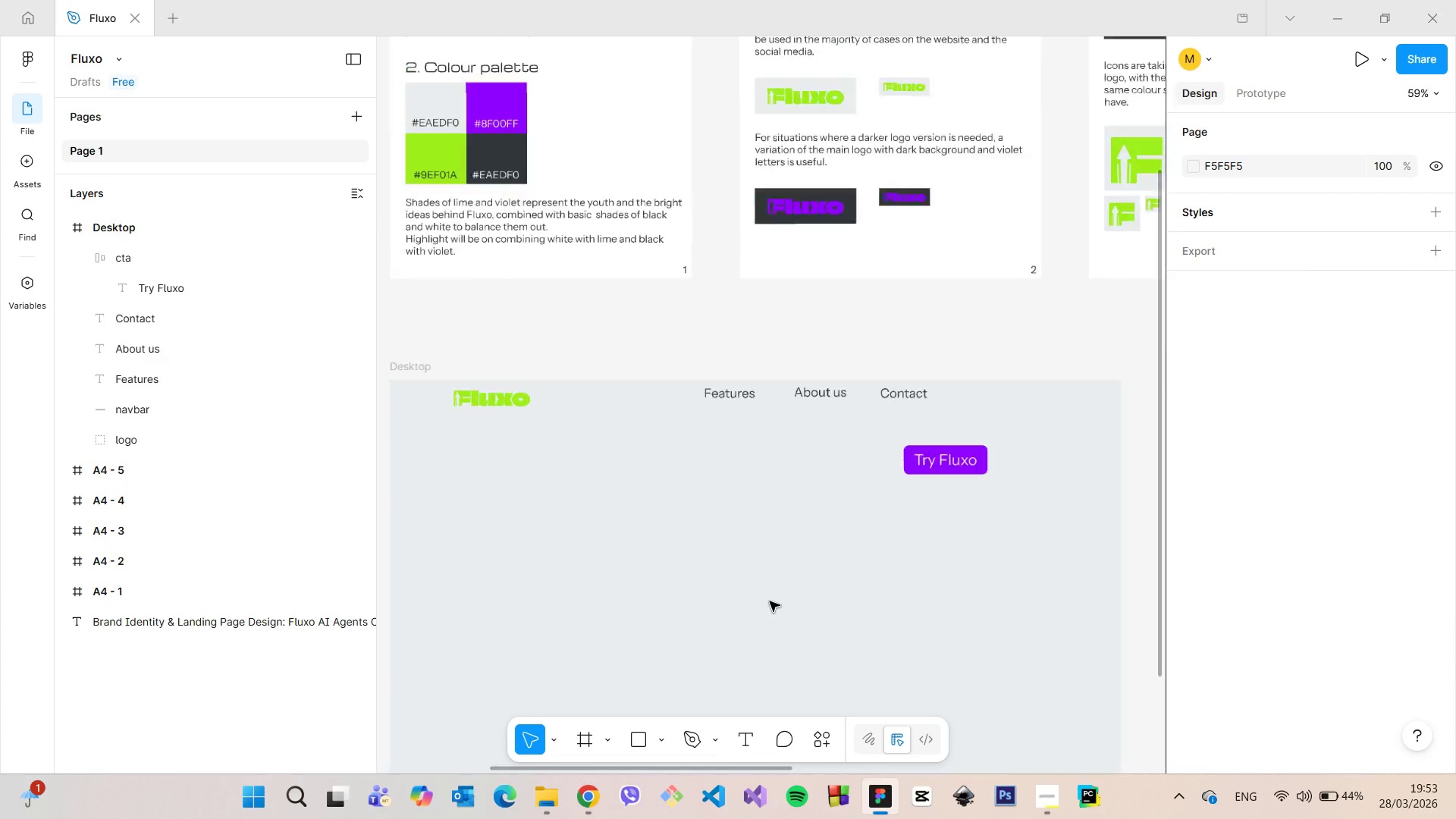 
scroll: coordinate [770, 601], scroll_direction: down, amount: 5.0
 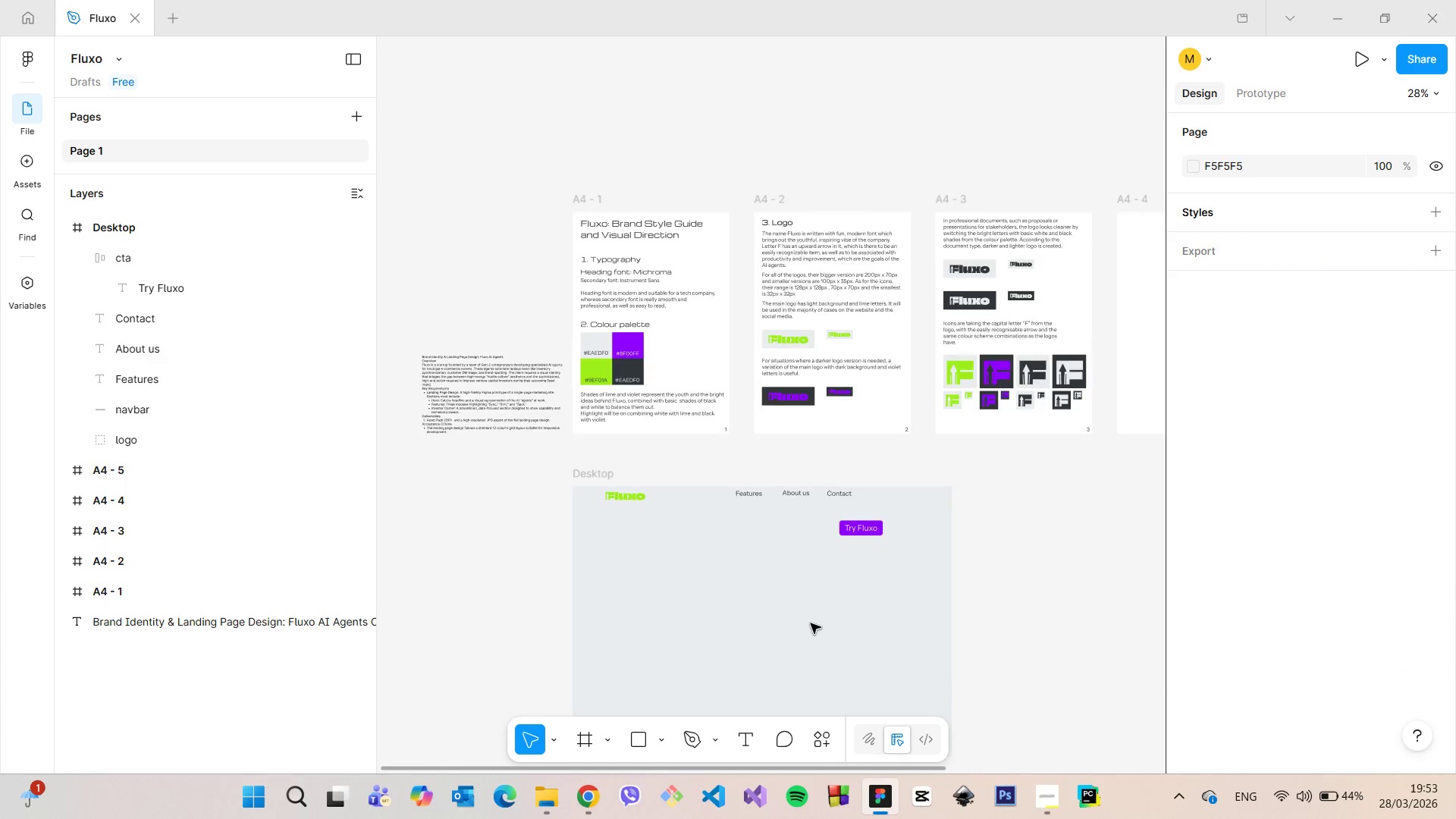 
scroll: coordinate [811, 623], scroll_direction: up, amount: 7.0
 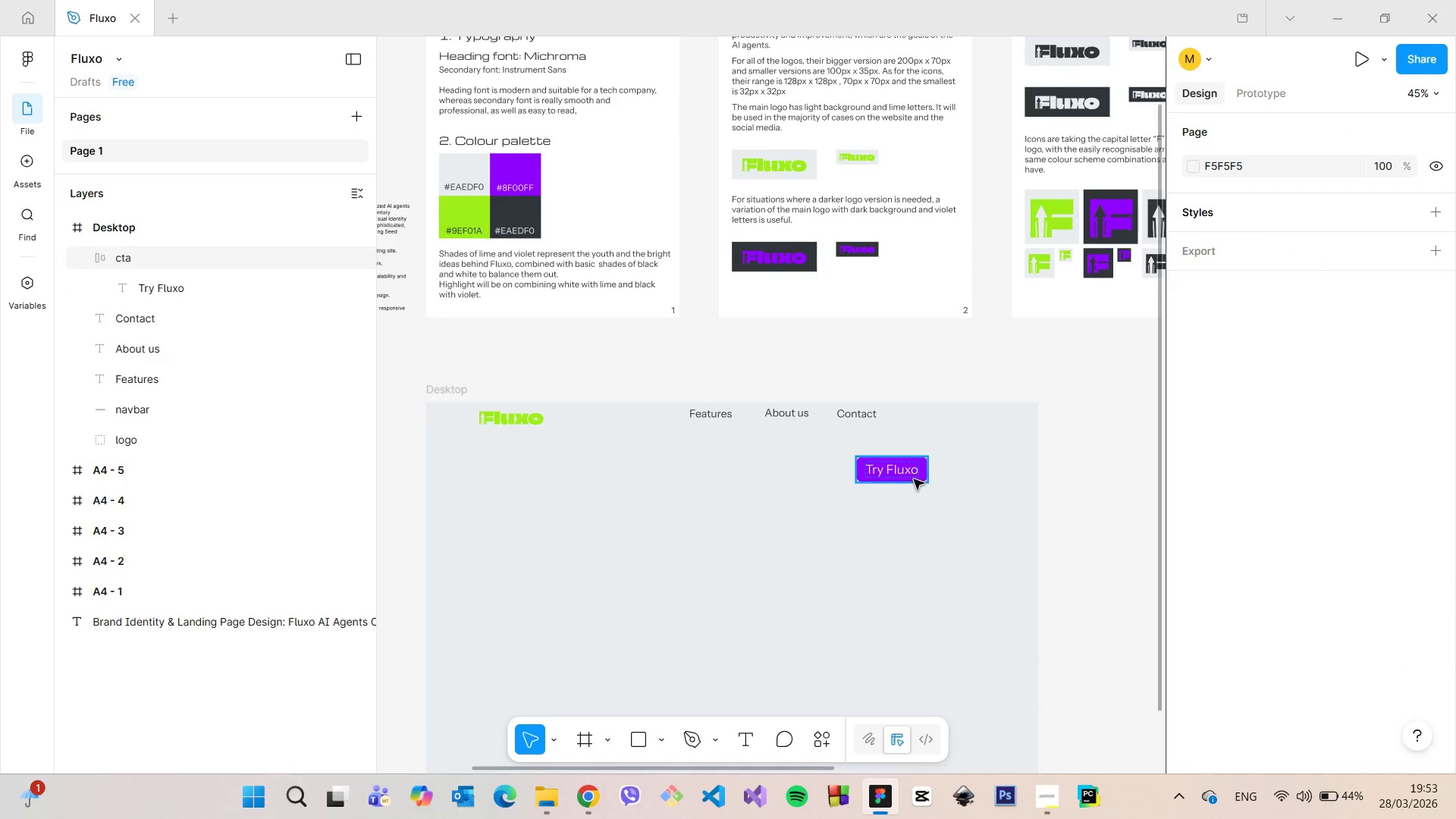 
left_click([910, 477])
 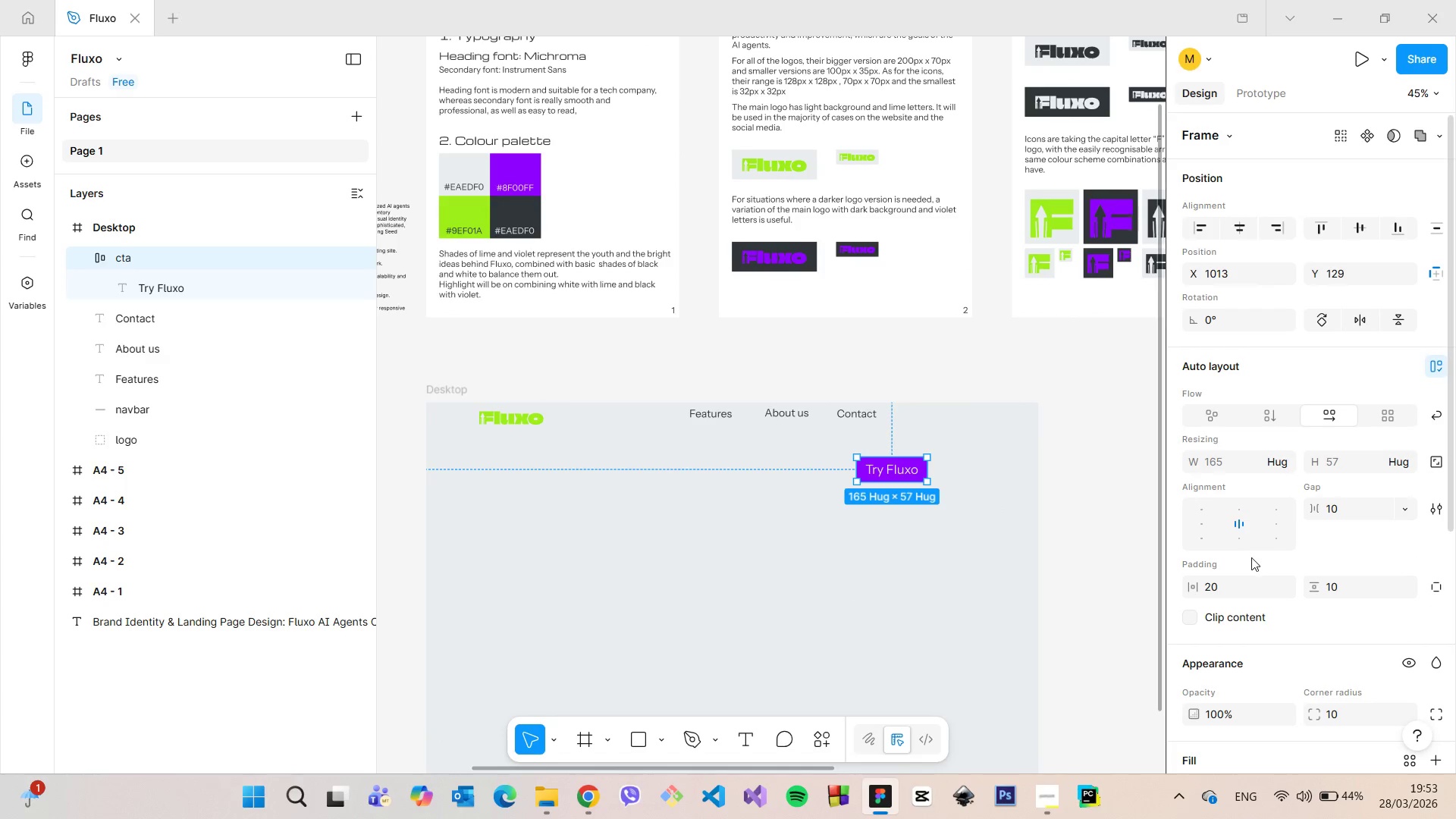 
scroll: coordinate [1251, 562], scroll_direction: down, amount: 4.0
 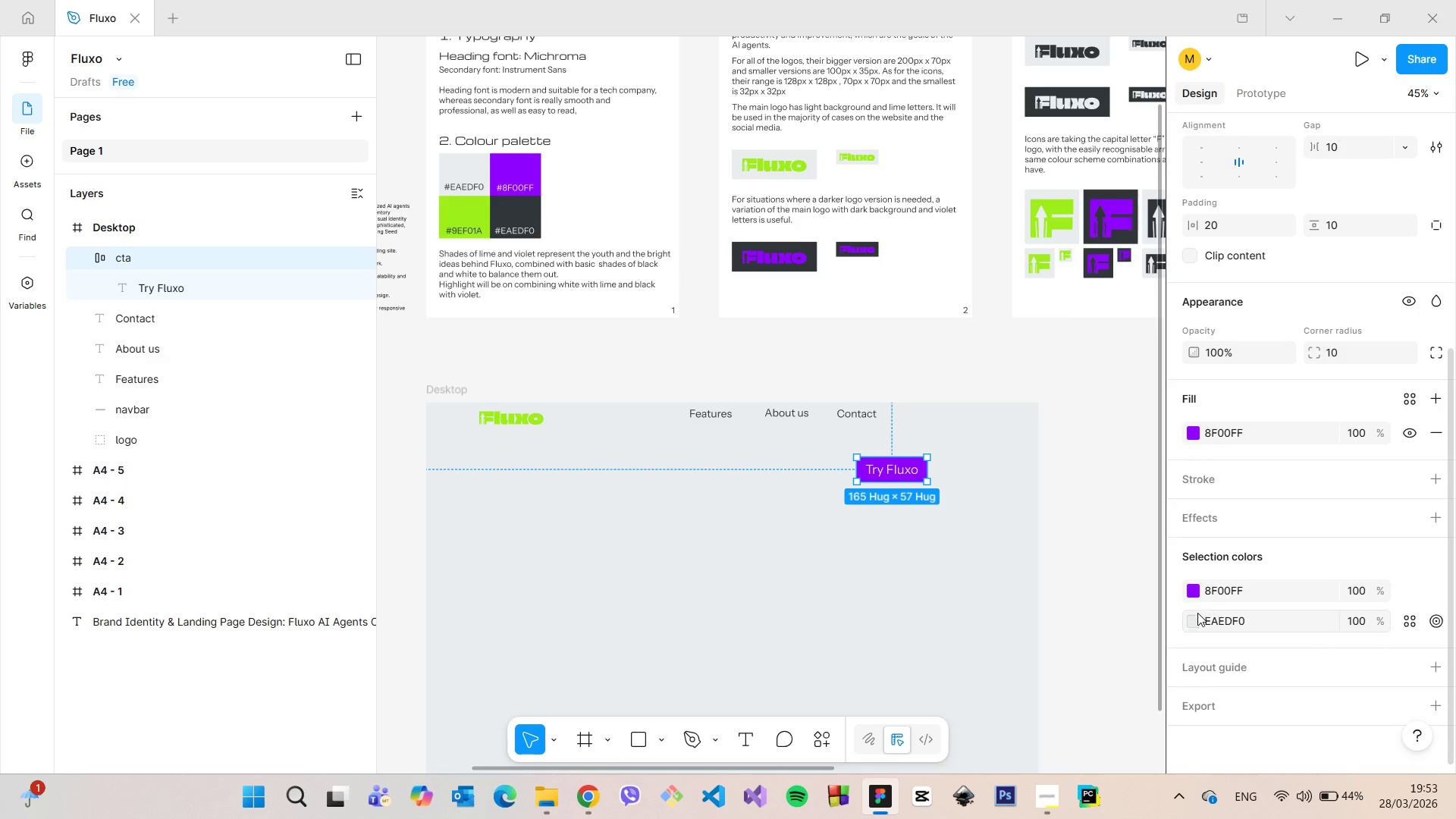 
left_click([1196, 618])
 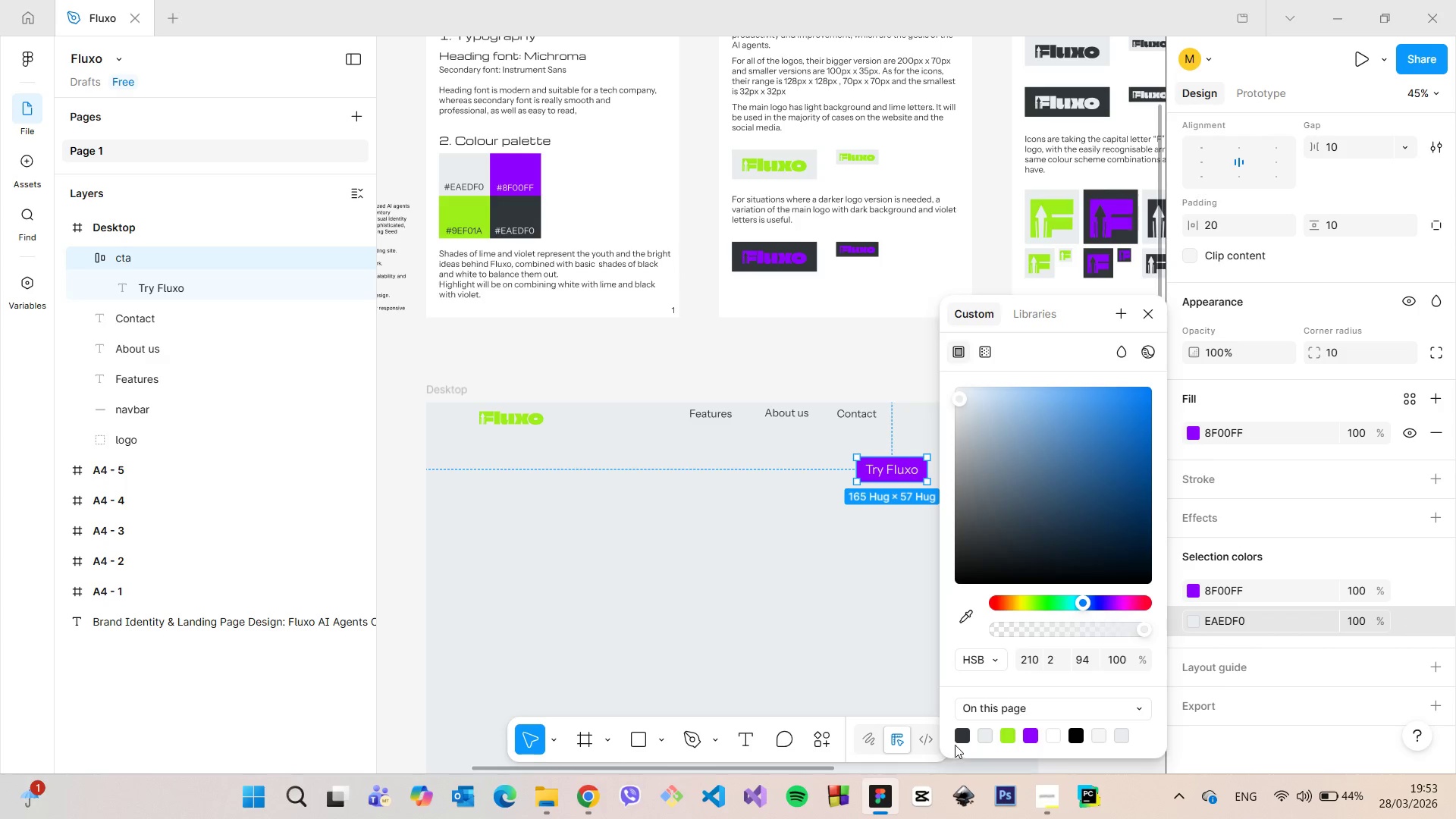 
left_click([959, 736])
 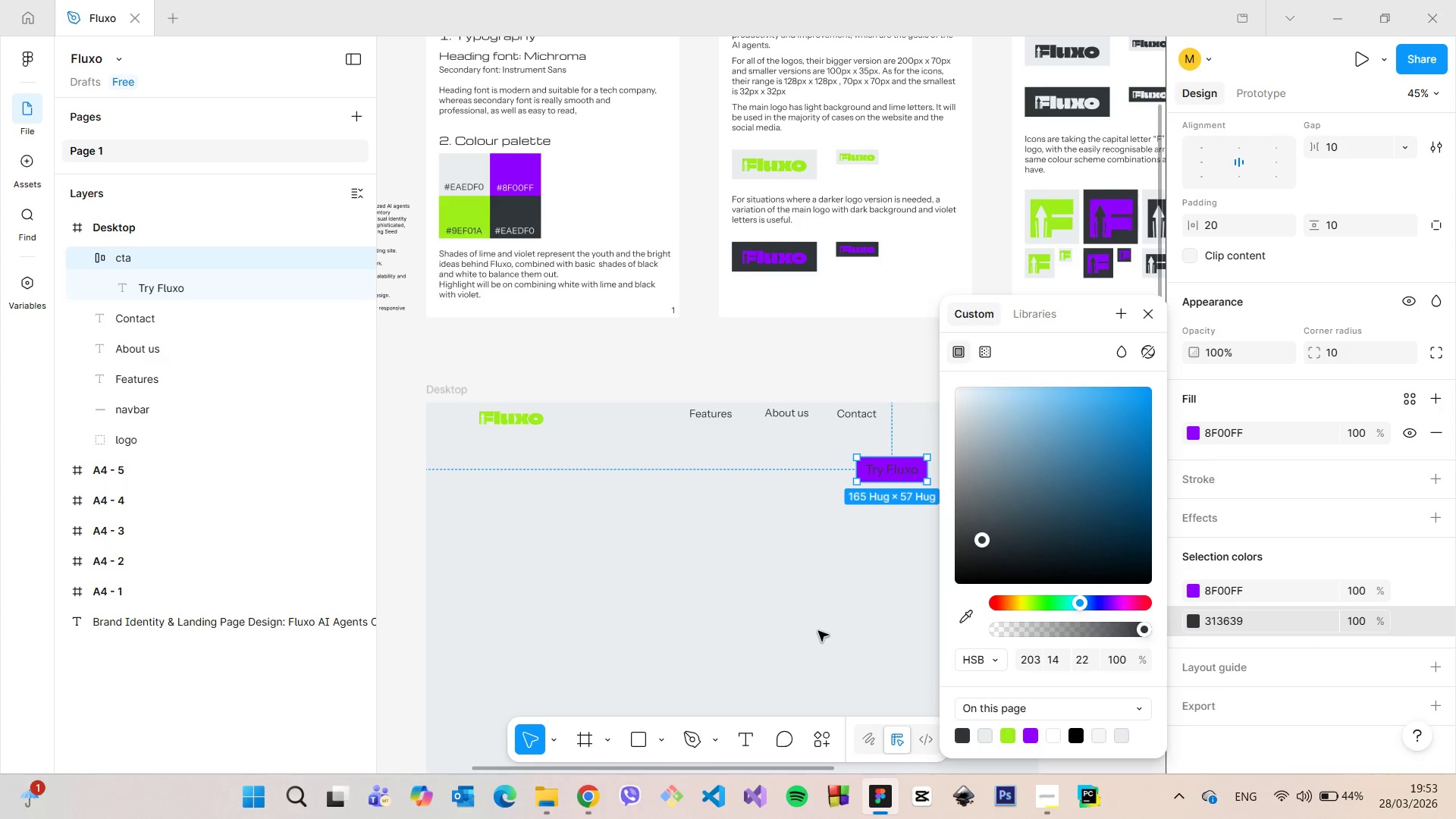 
left_click([818, 631])
 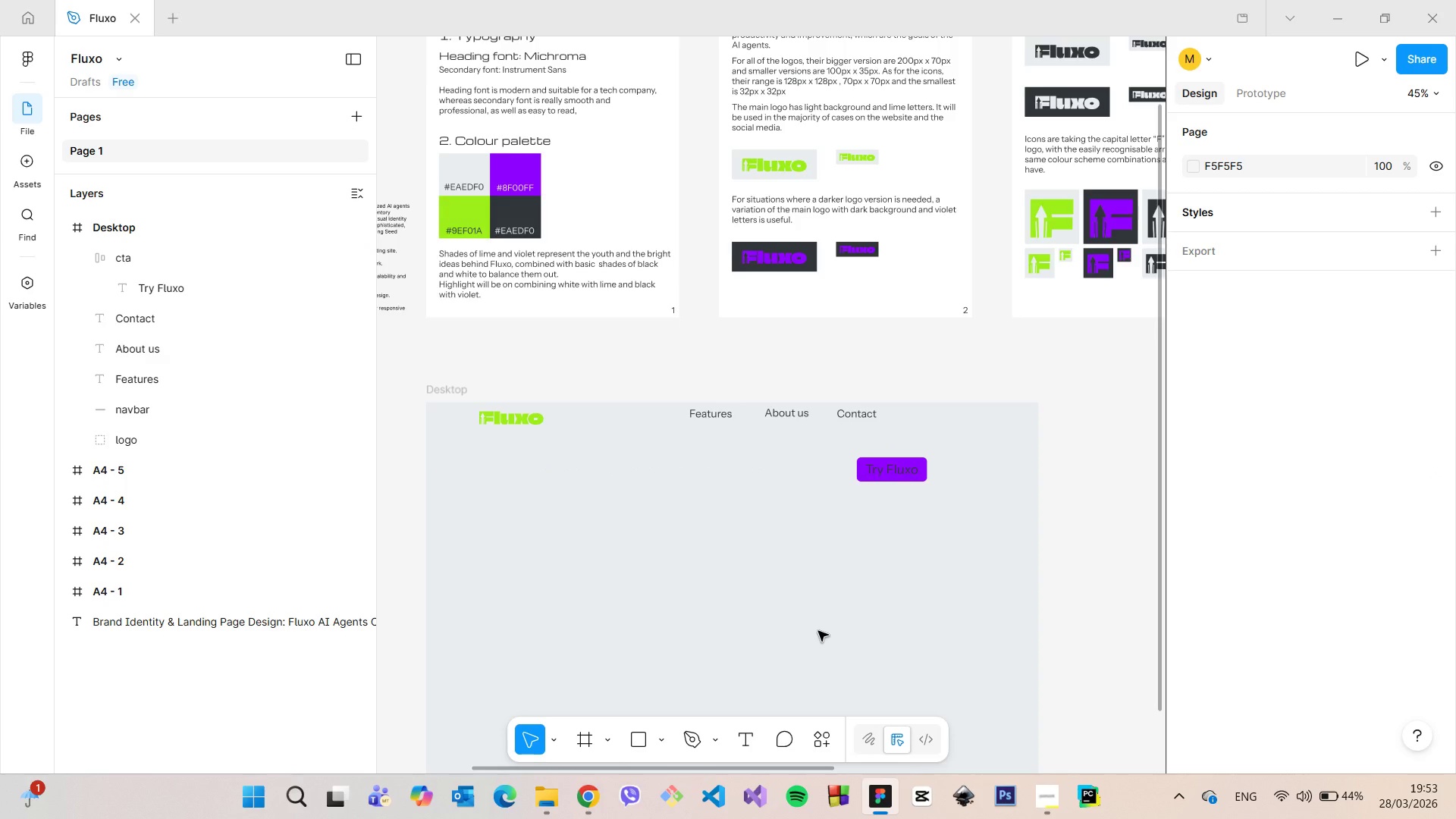 
scroll: coordinate [818, 631], scroll_direction: up, amount: 2.0
 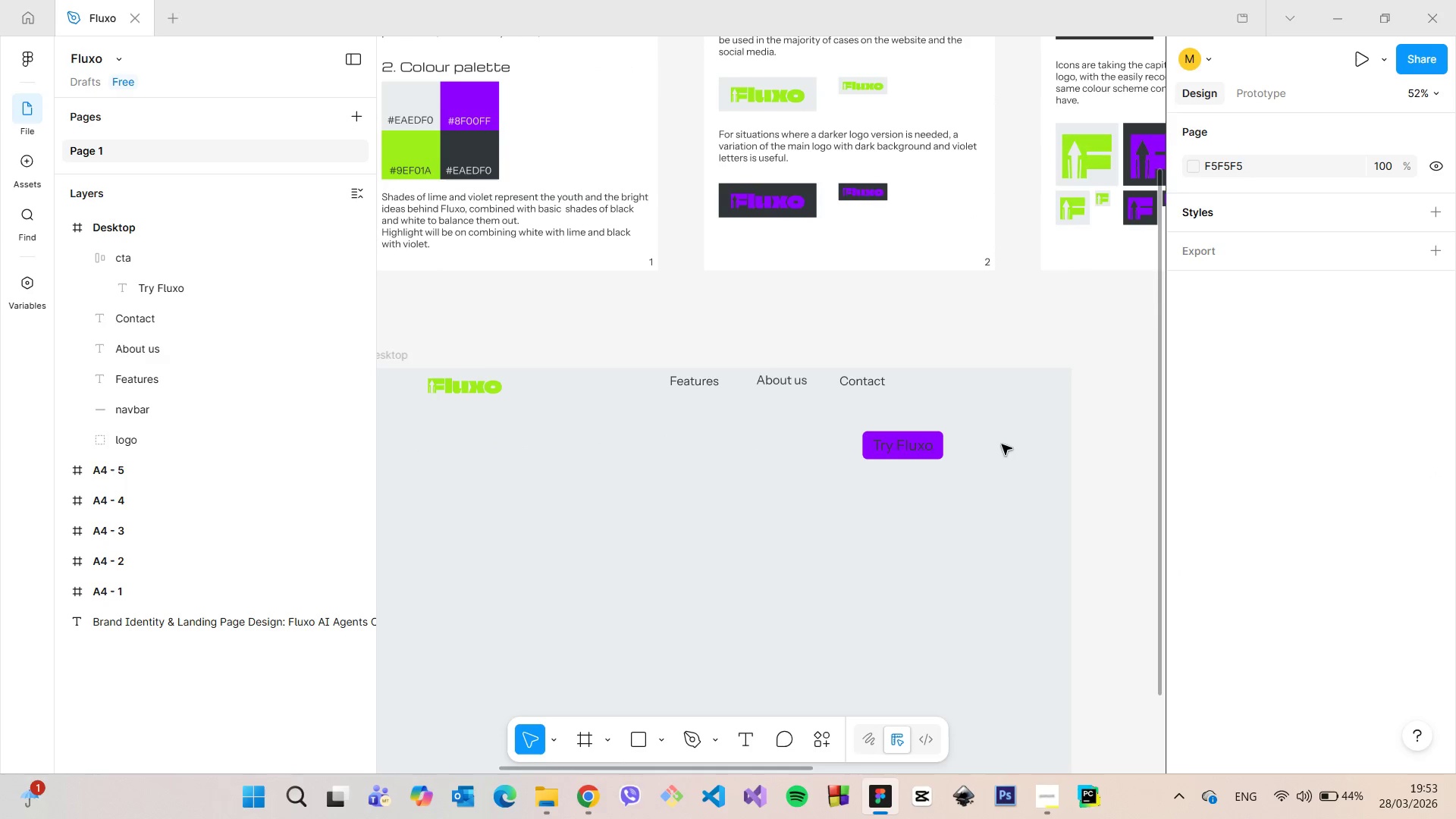 
left_click([924, 447])
 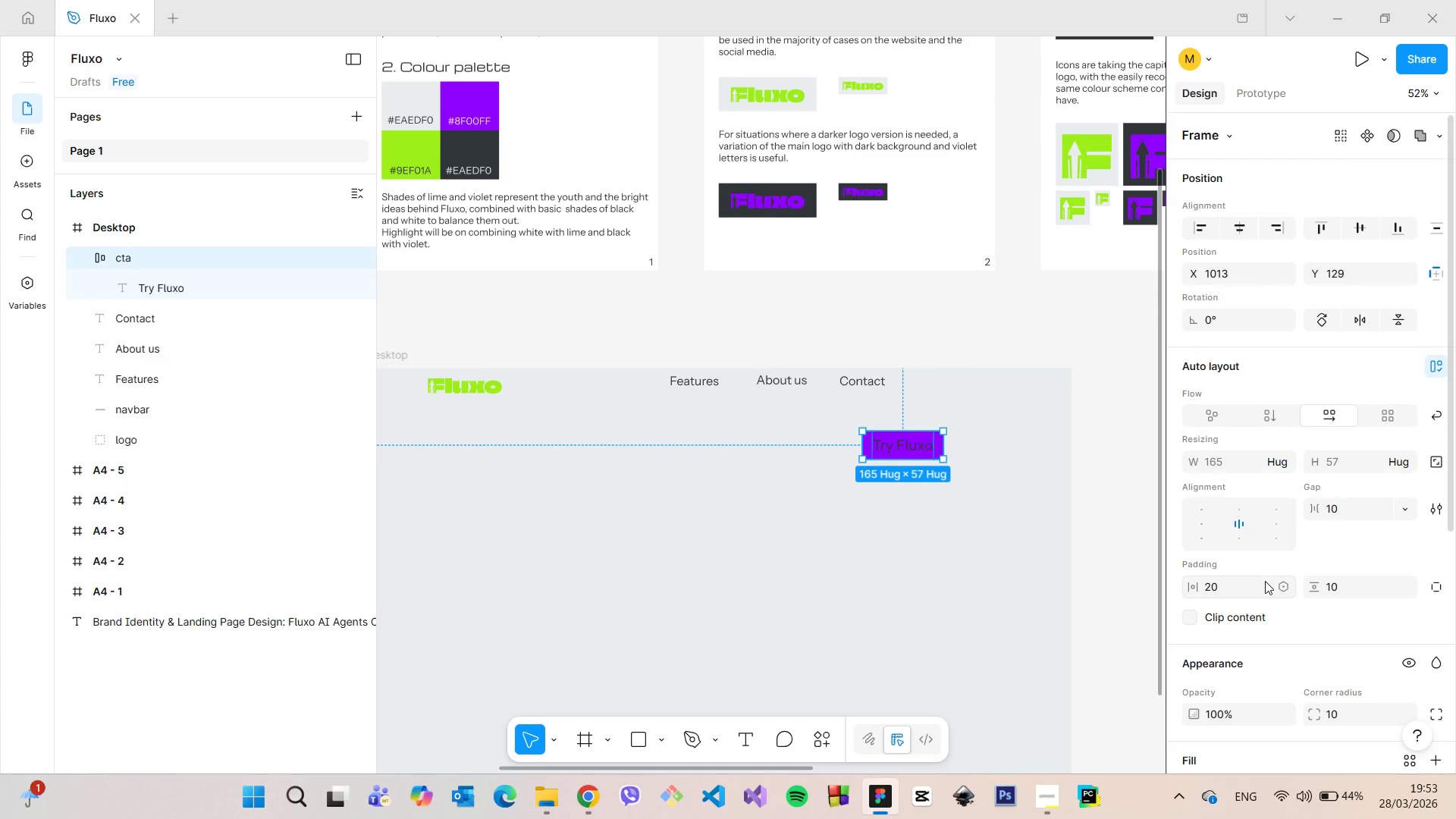 
scroll: coordinate [1265, 582], scroll_direction: down, amount: 4.0
 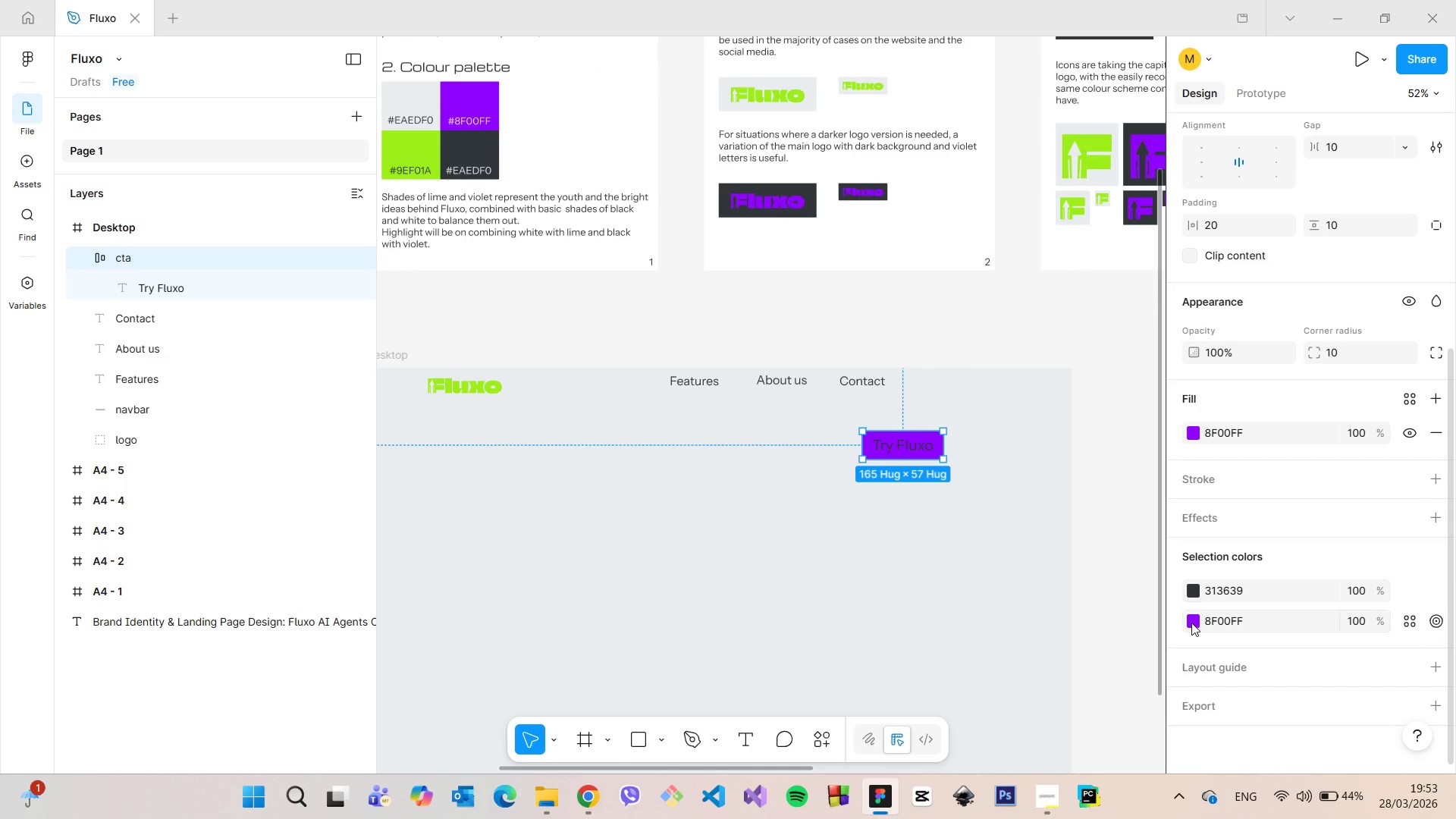 
left_click([1191, 623])
 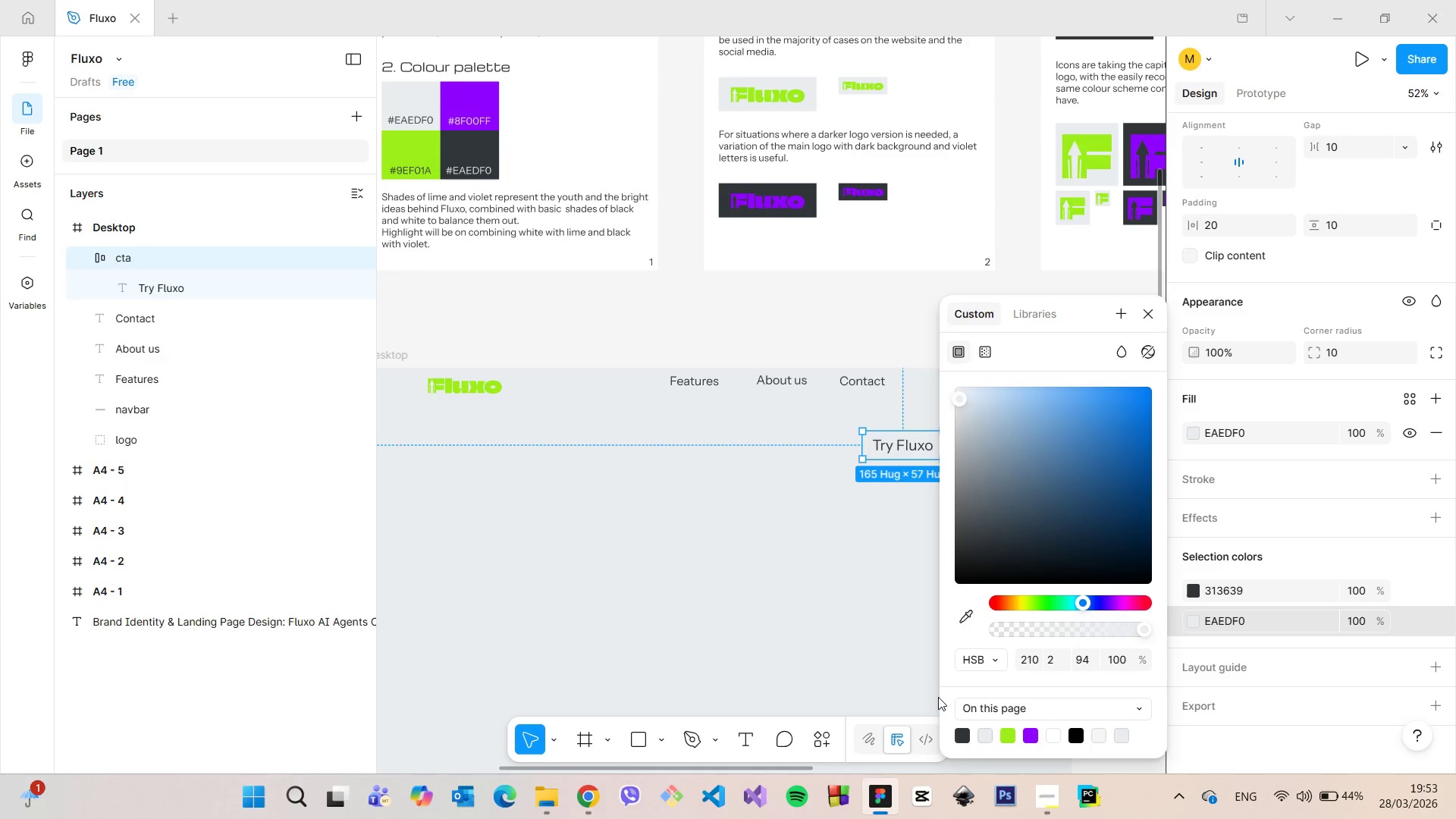 
double_click([890, 635])
 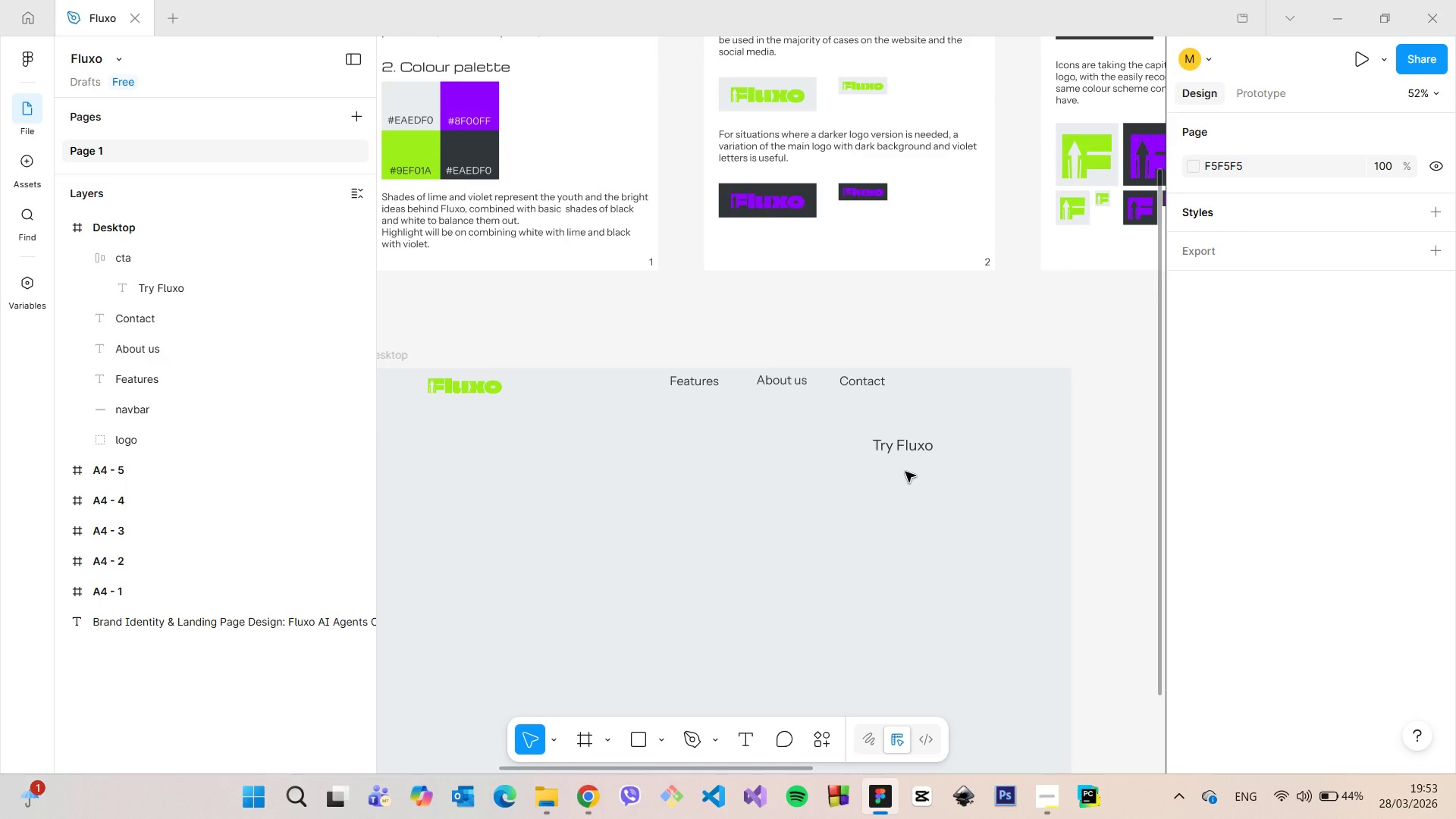 
key(Control+Z)
 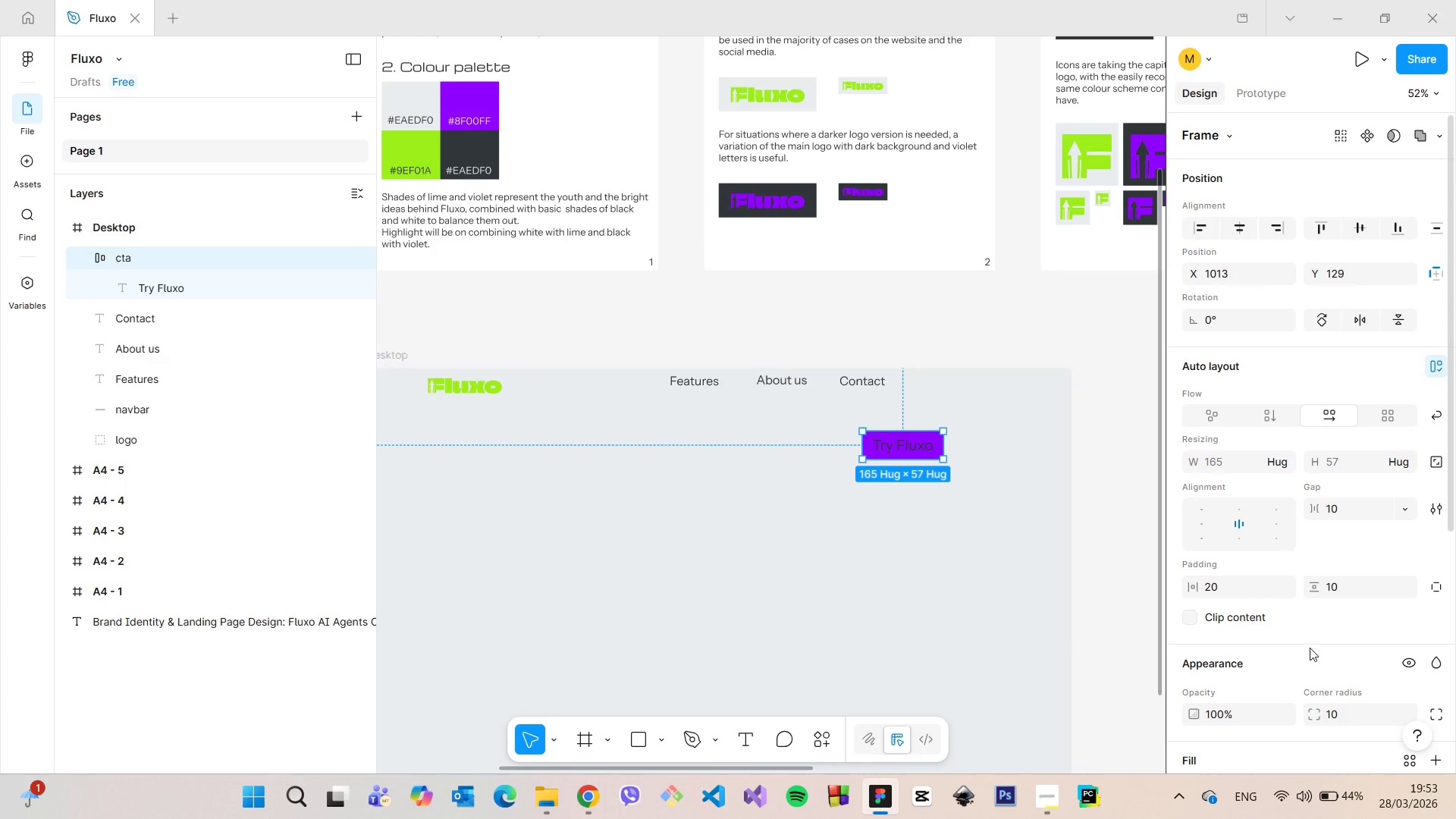 
scroll: coordinate [1310, 648], scroll_direction: down, amount: 4.0
 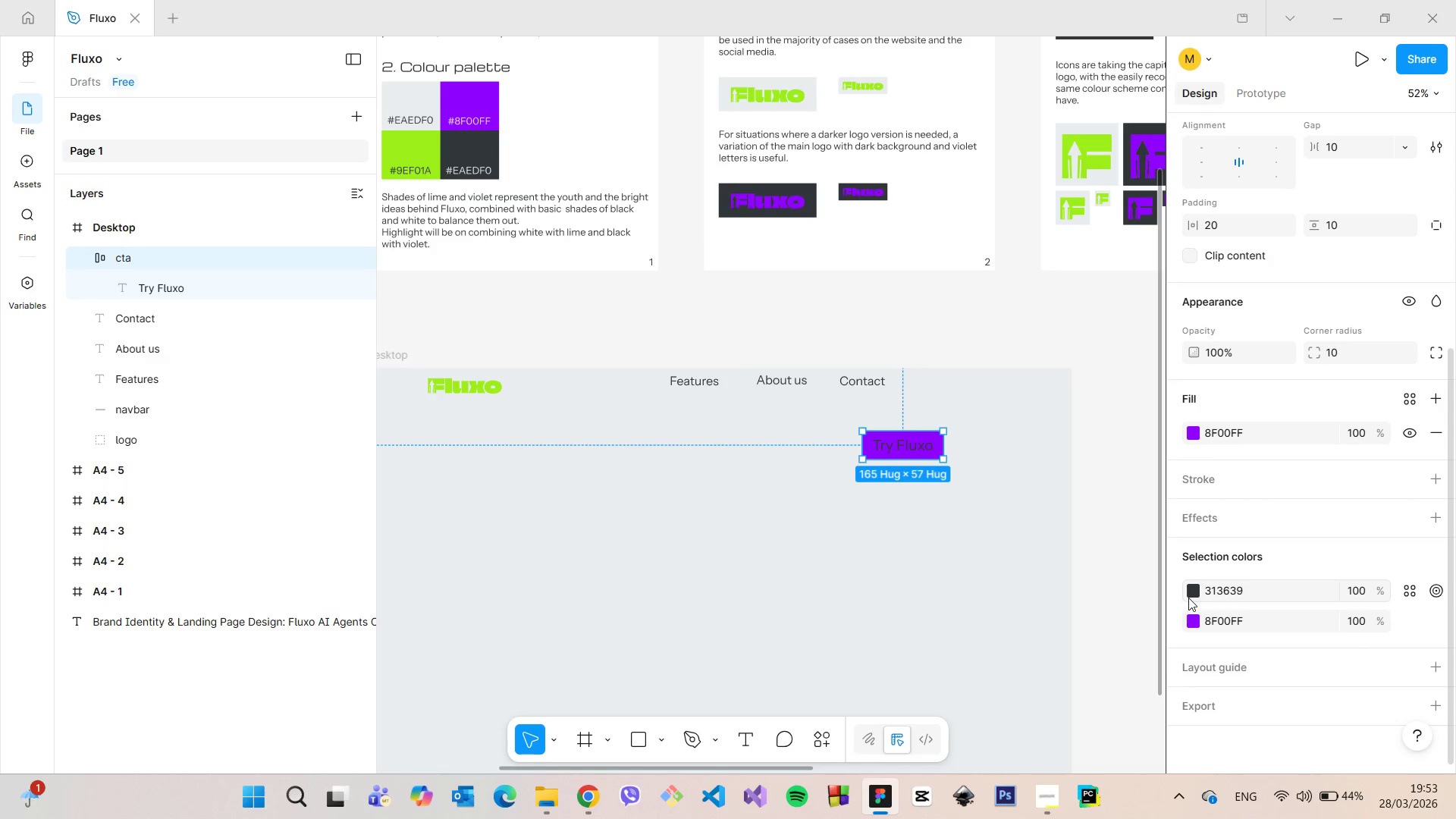 
left_click([1188, 598])
 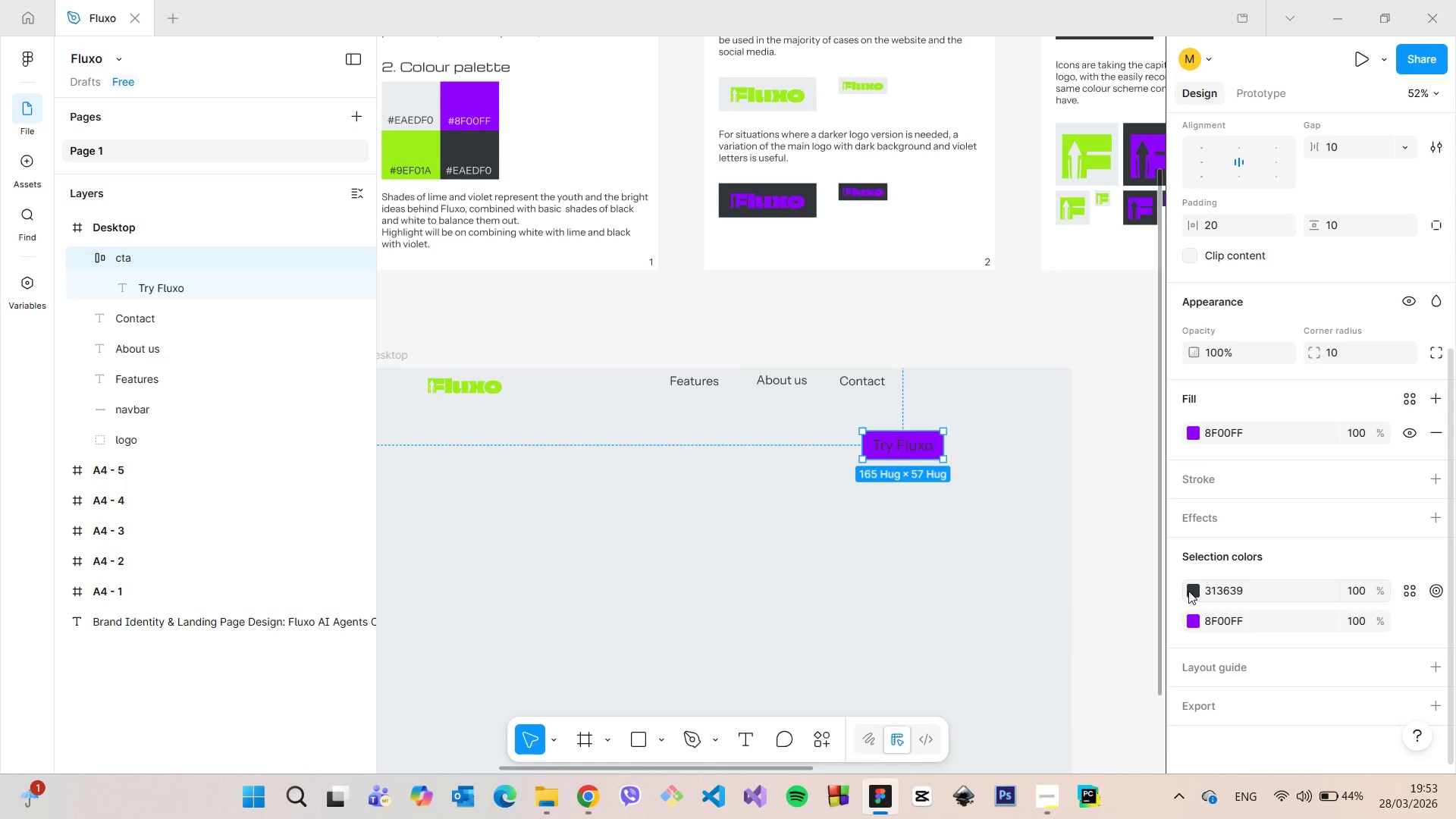 
left_click([1188, 591])
 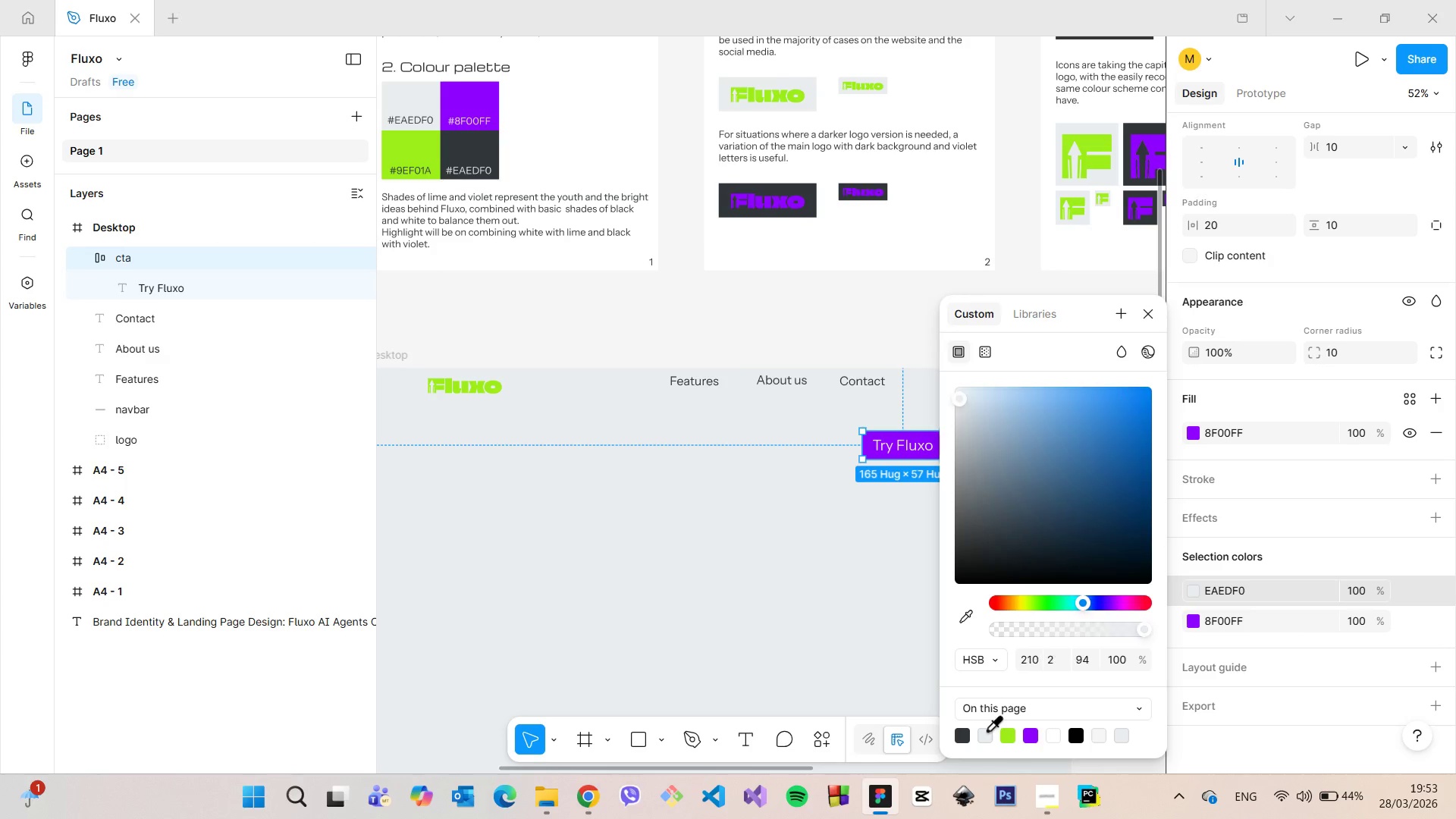 
double_click([855, 617])
 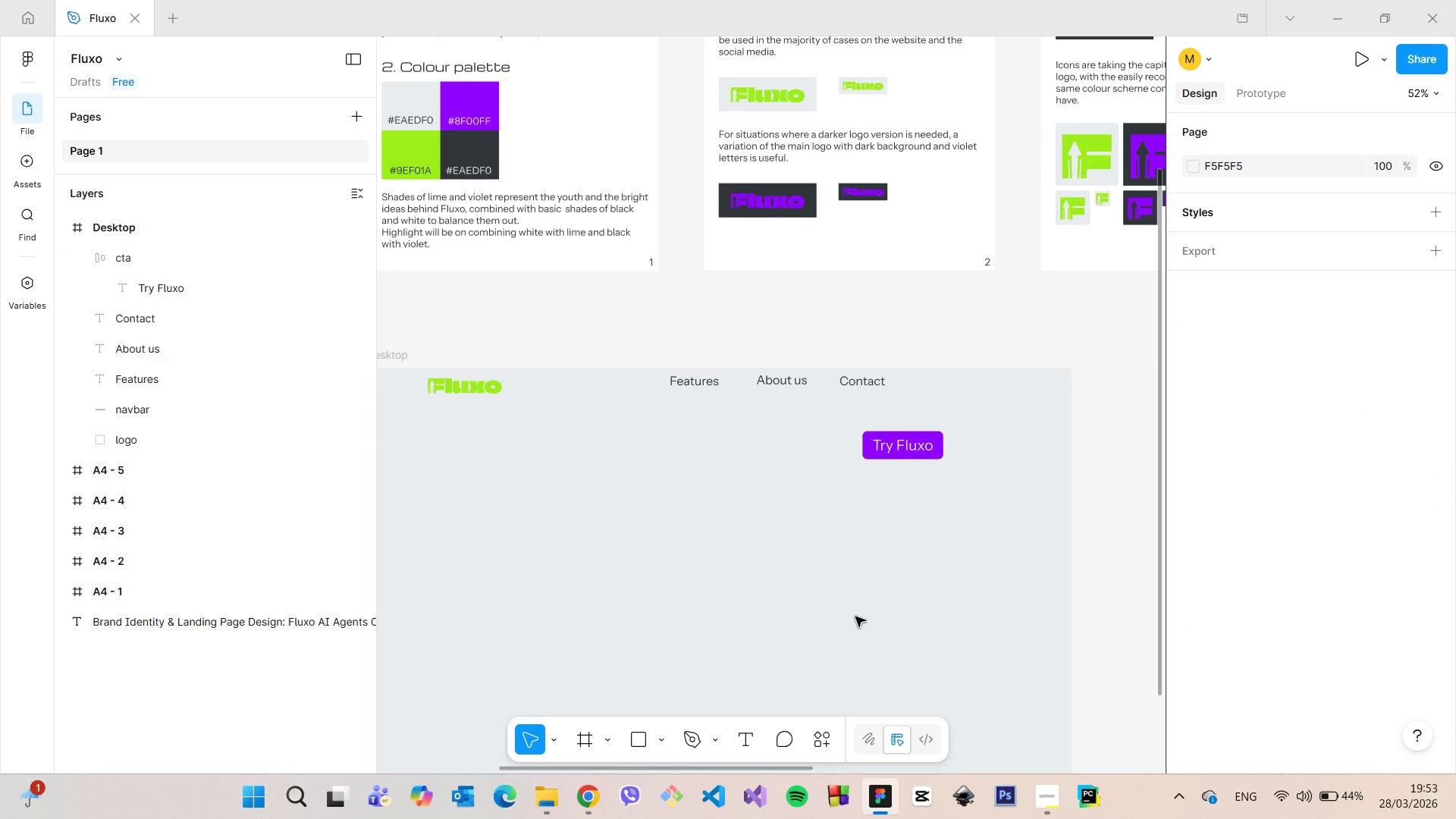 
scroll: coordinate [855, 617], scroll_direction: down, amount: 3.0
 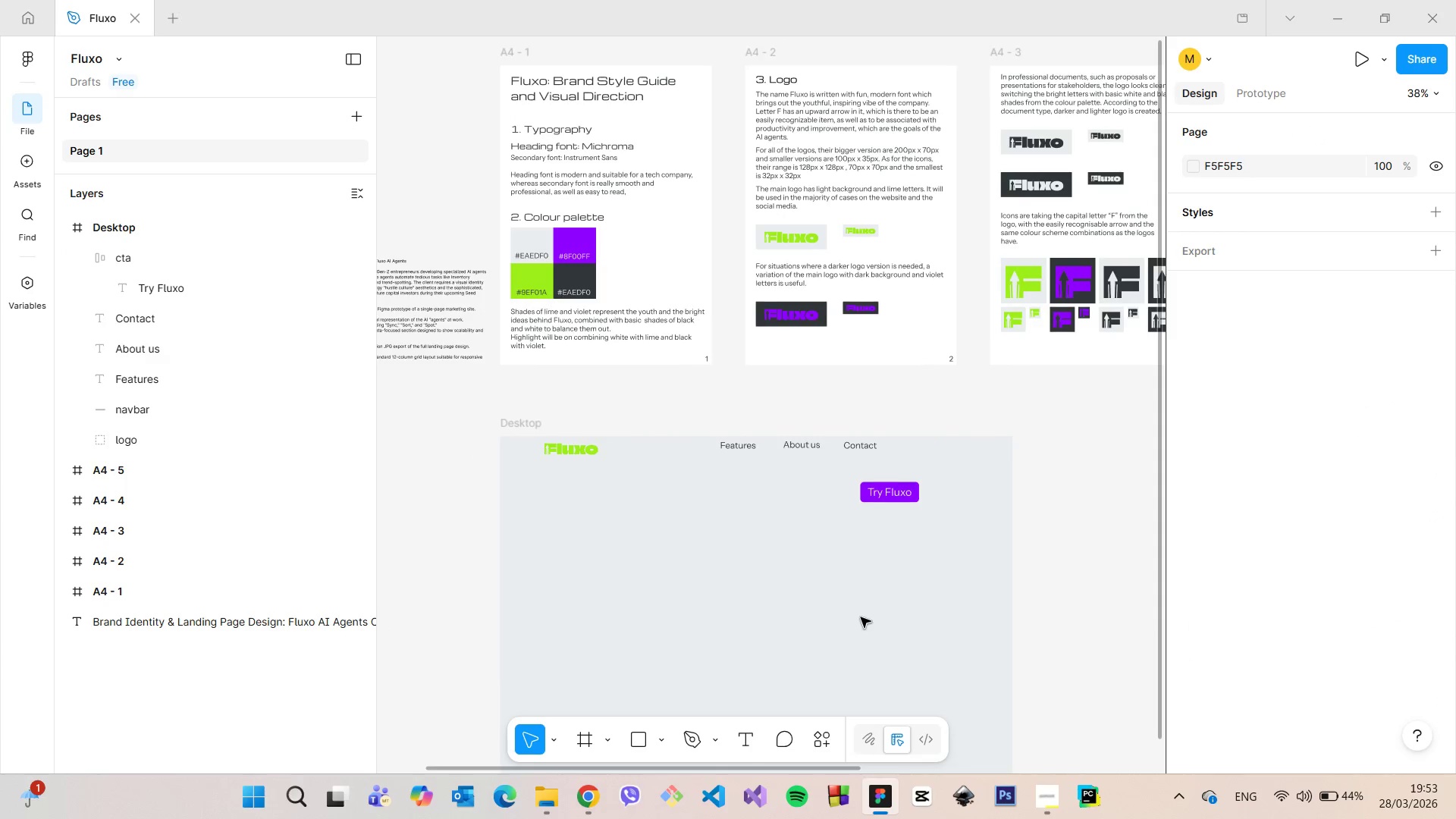 
scroll: coordinate [861, 617], scroll_direction: up, amount: 2.0
 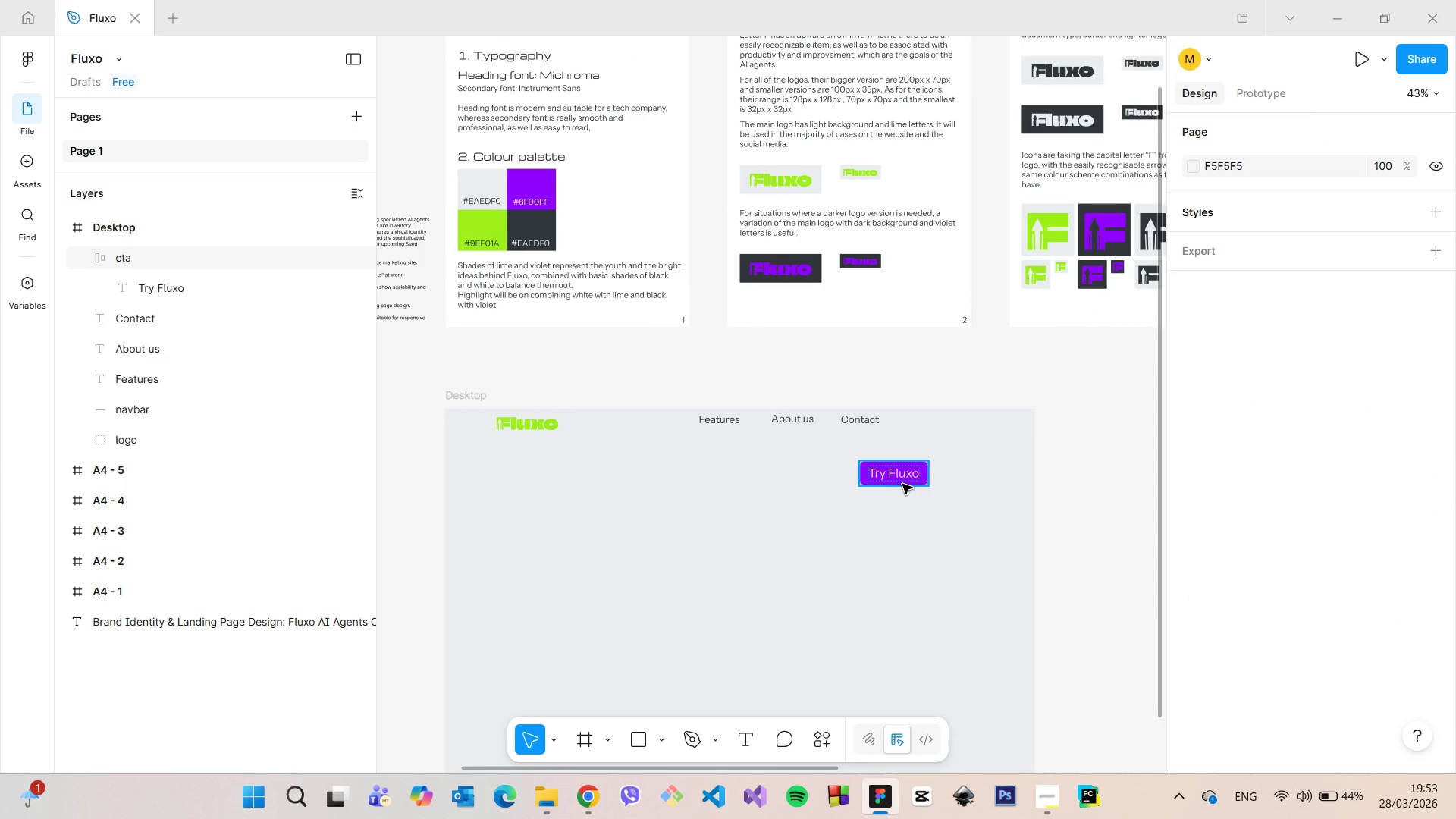 
left_click([902, 484])
 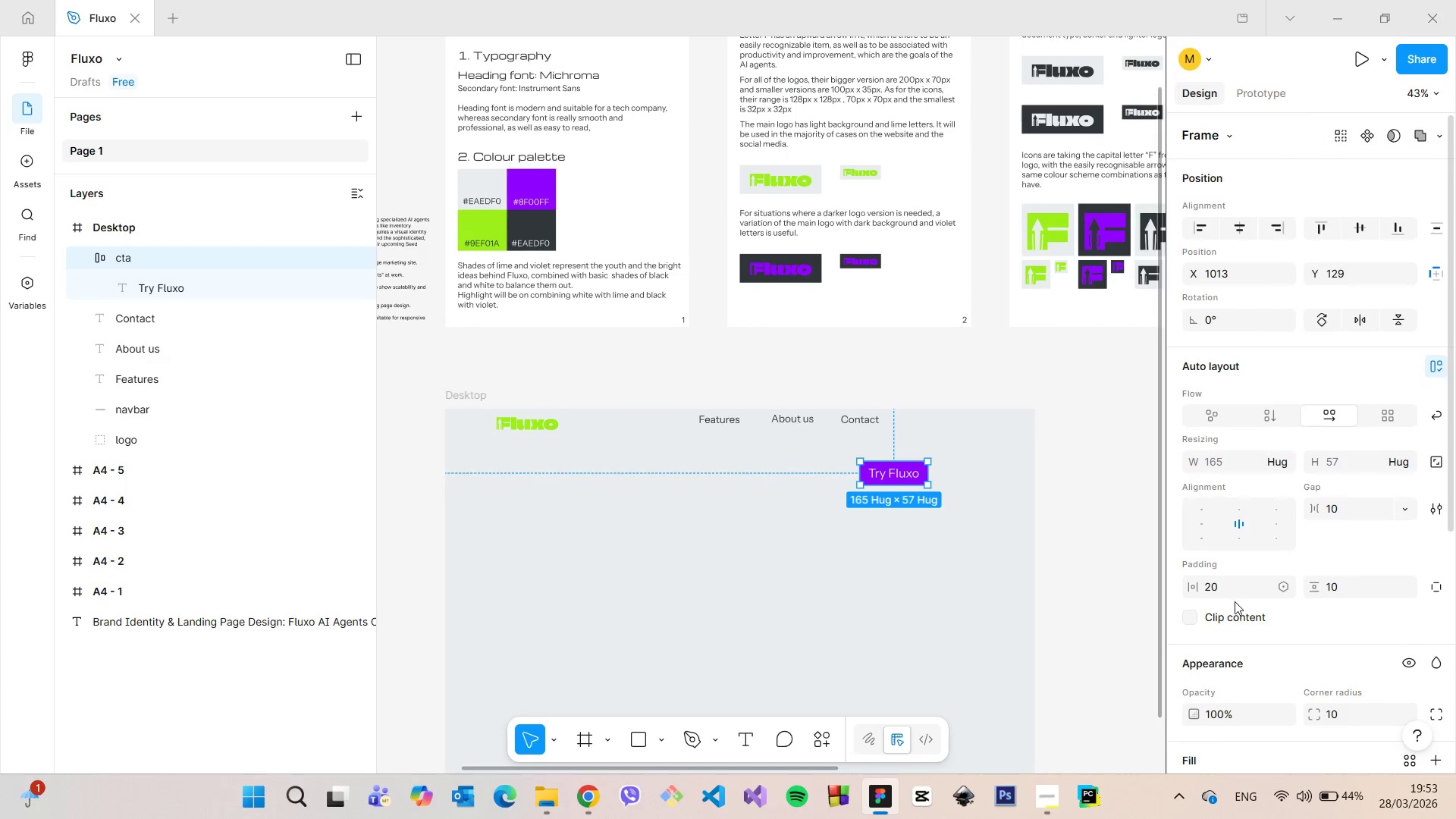 
scroll: coordinate [1235, 601], scroll_direction: down, amount: 4.0
 